 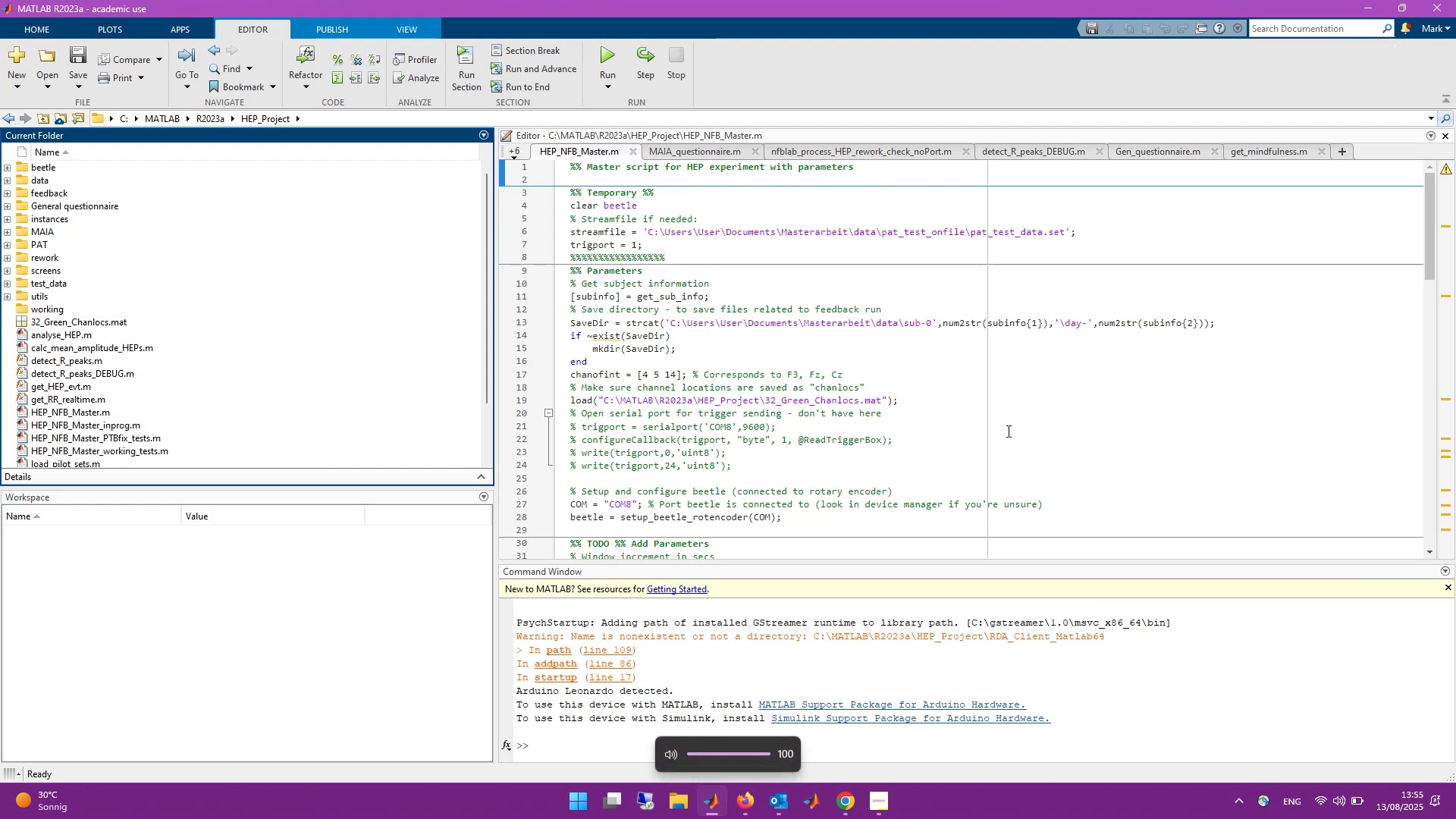 
key(VolumeUp)
 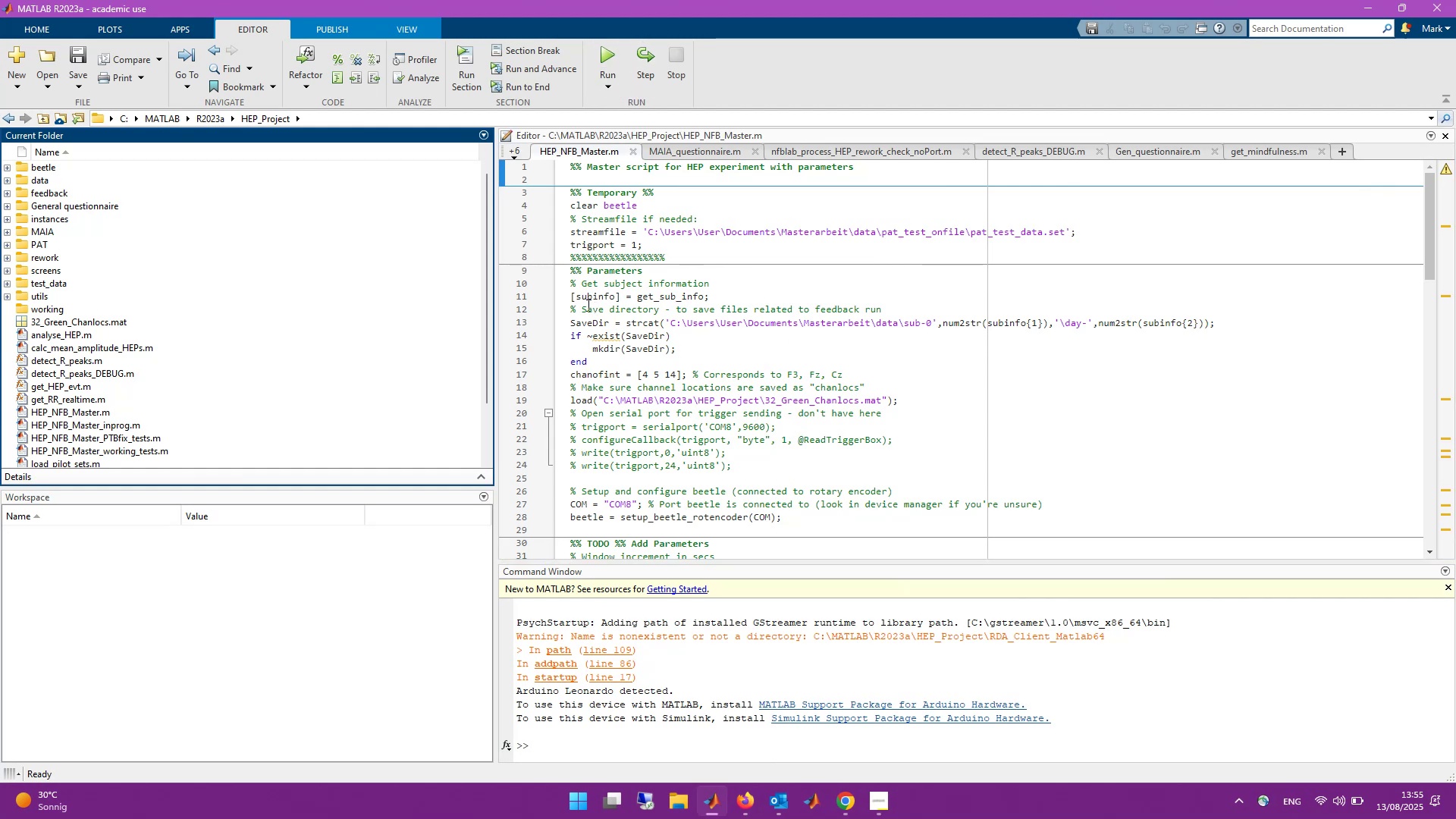 
wait(15.18)
 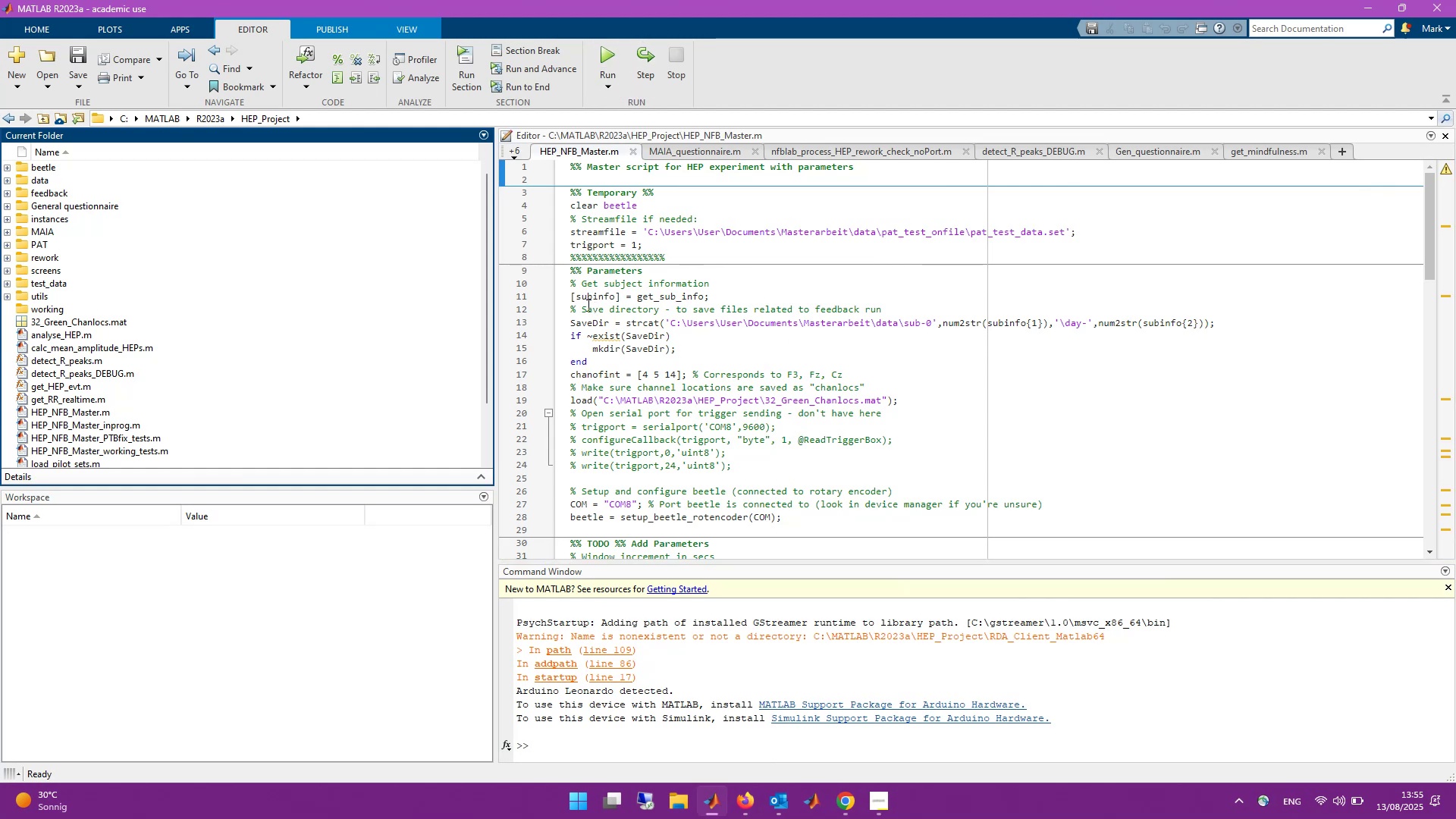 
scroll: coordinate [560, 500], scroll_direction: down, amount: 4.0
 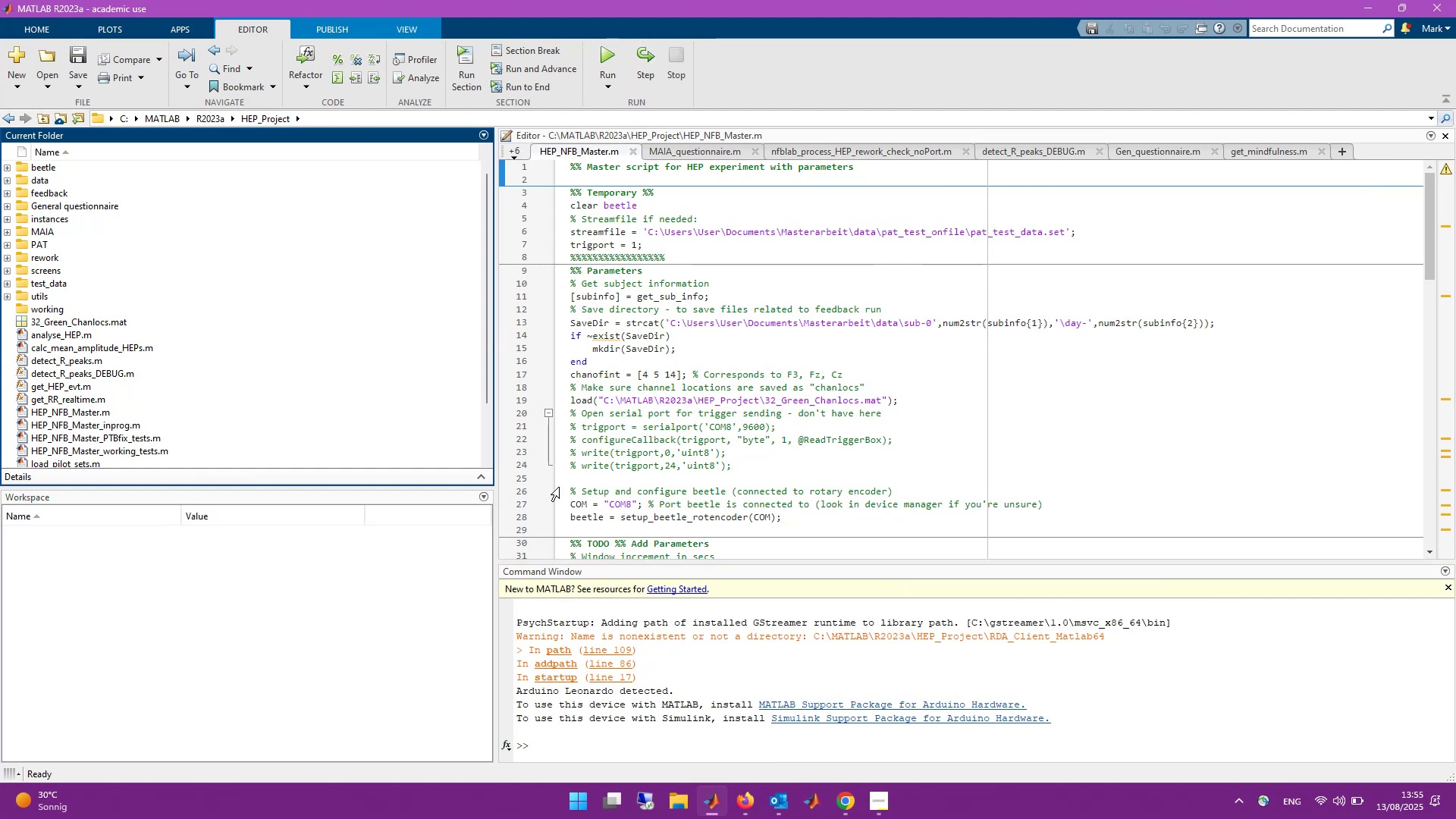 
left_click([808, 440])
 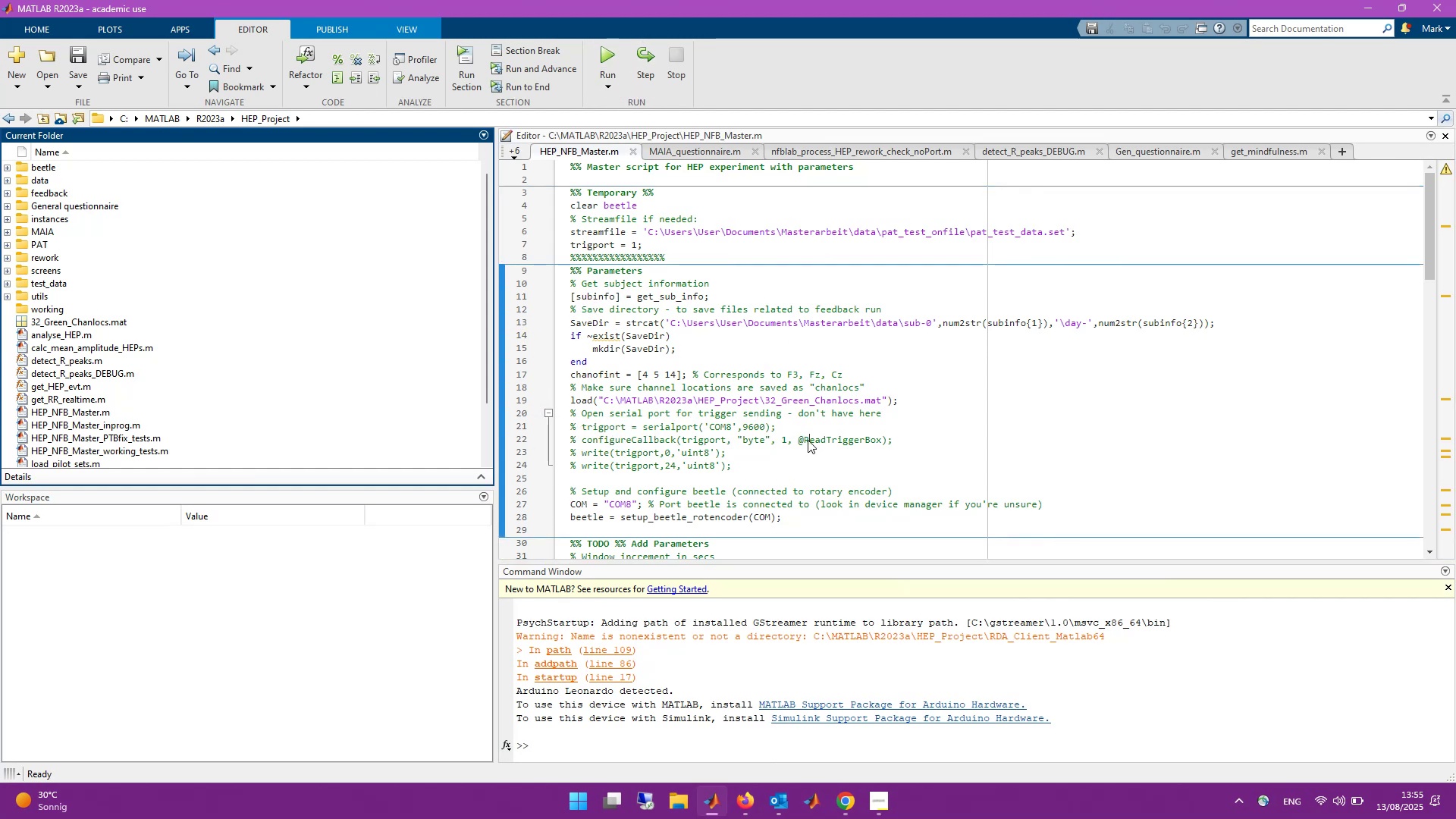 
scroll: coordinate [639, 424], scroll_direction: down, amount: 8.0
 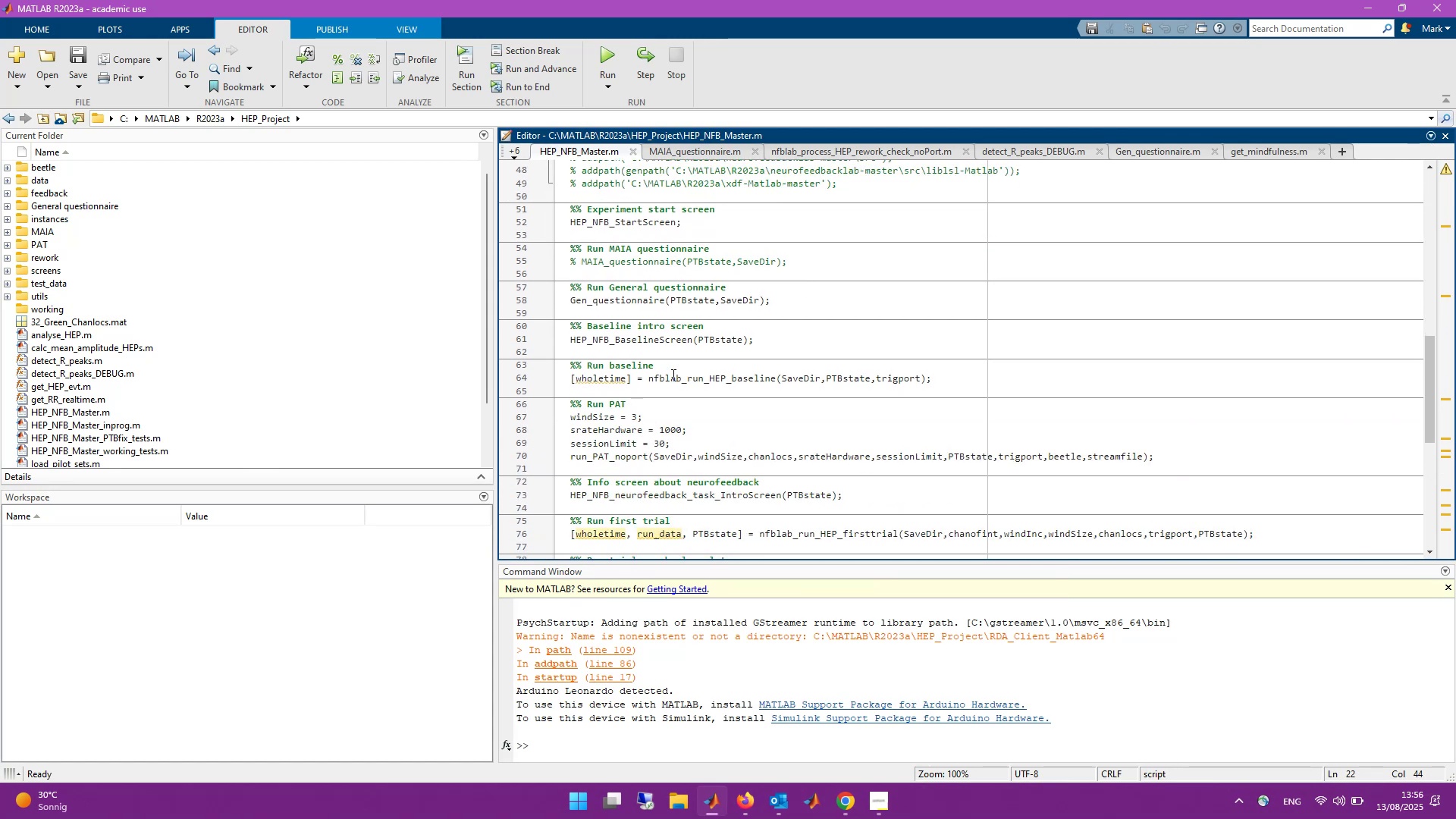 
left_click([522, 376])
 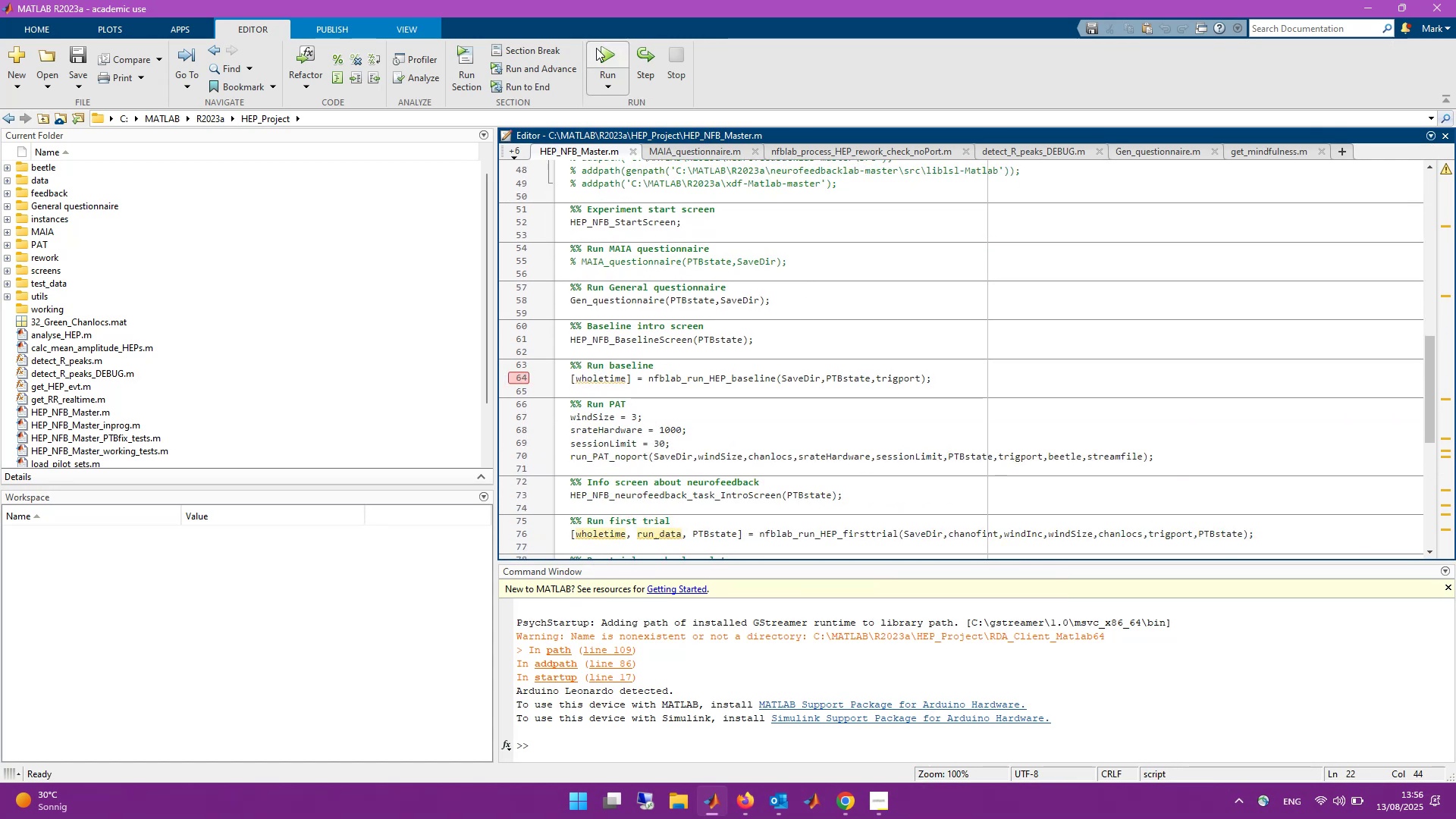 
left_click([601, 48])
 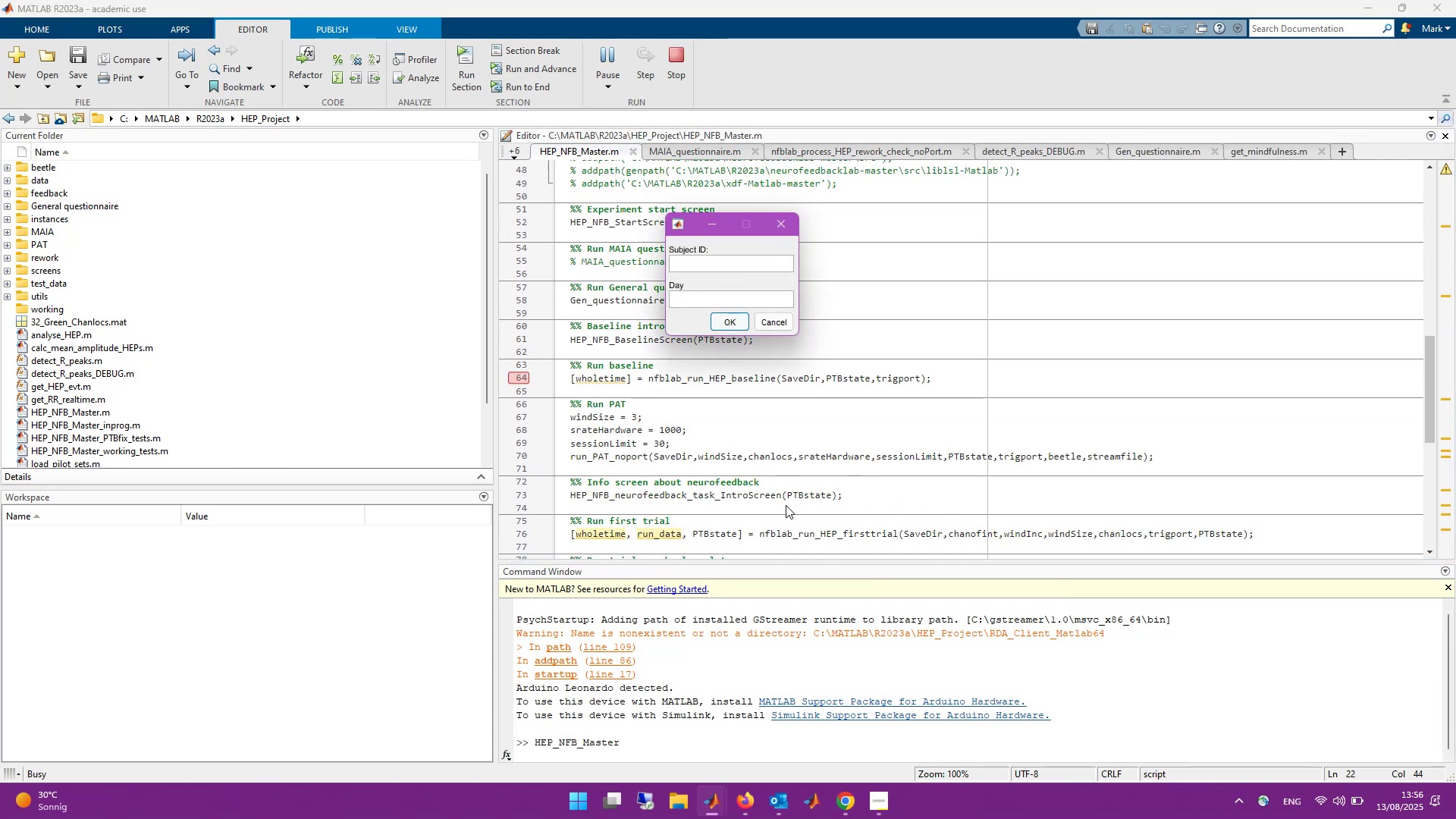 
wait(5.93)
 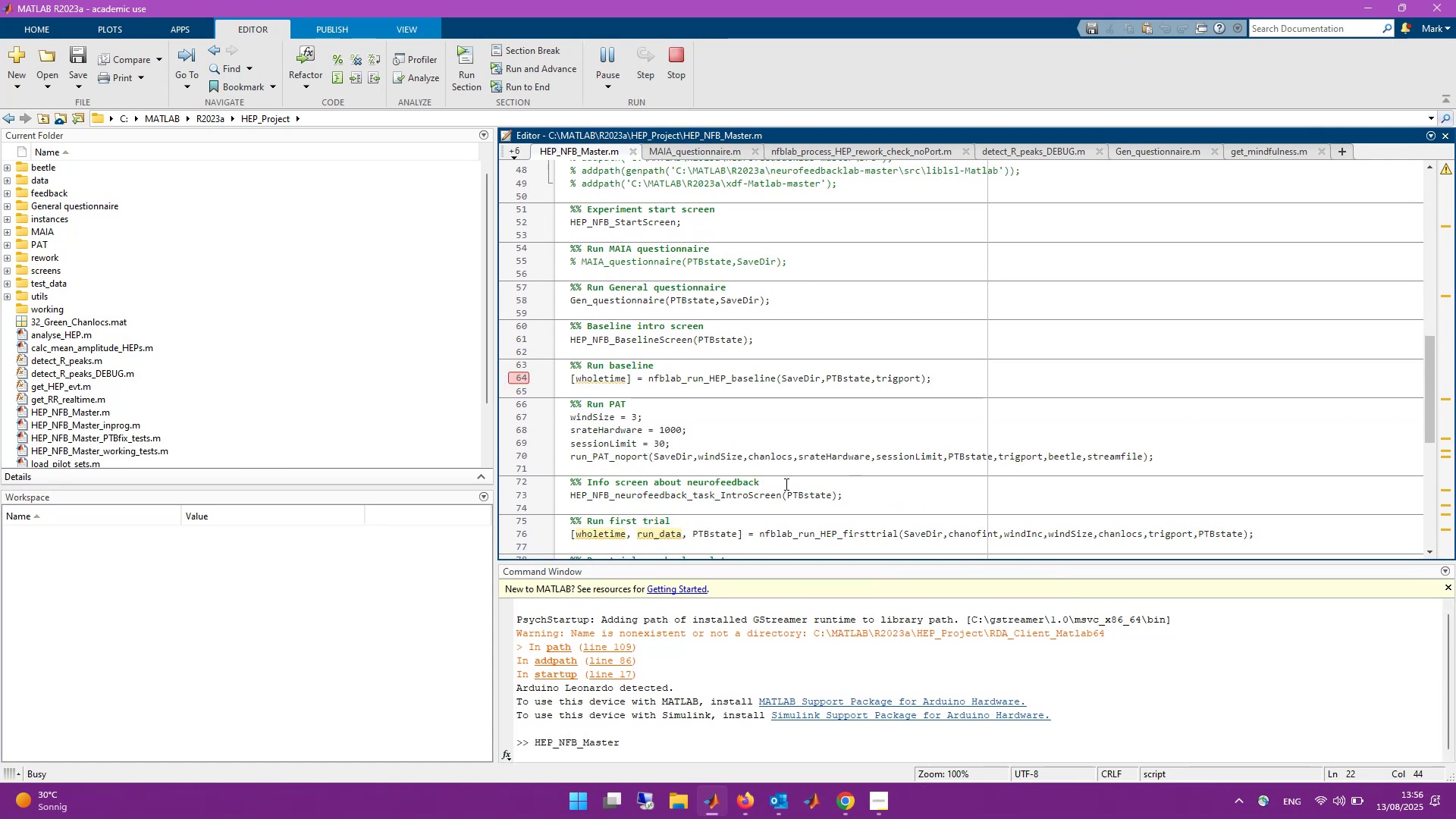 
key(Numpad1)
 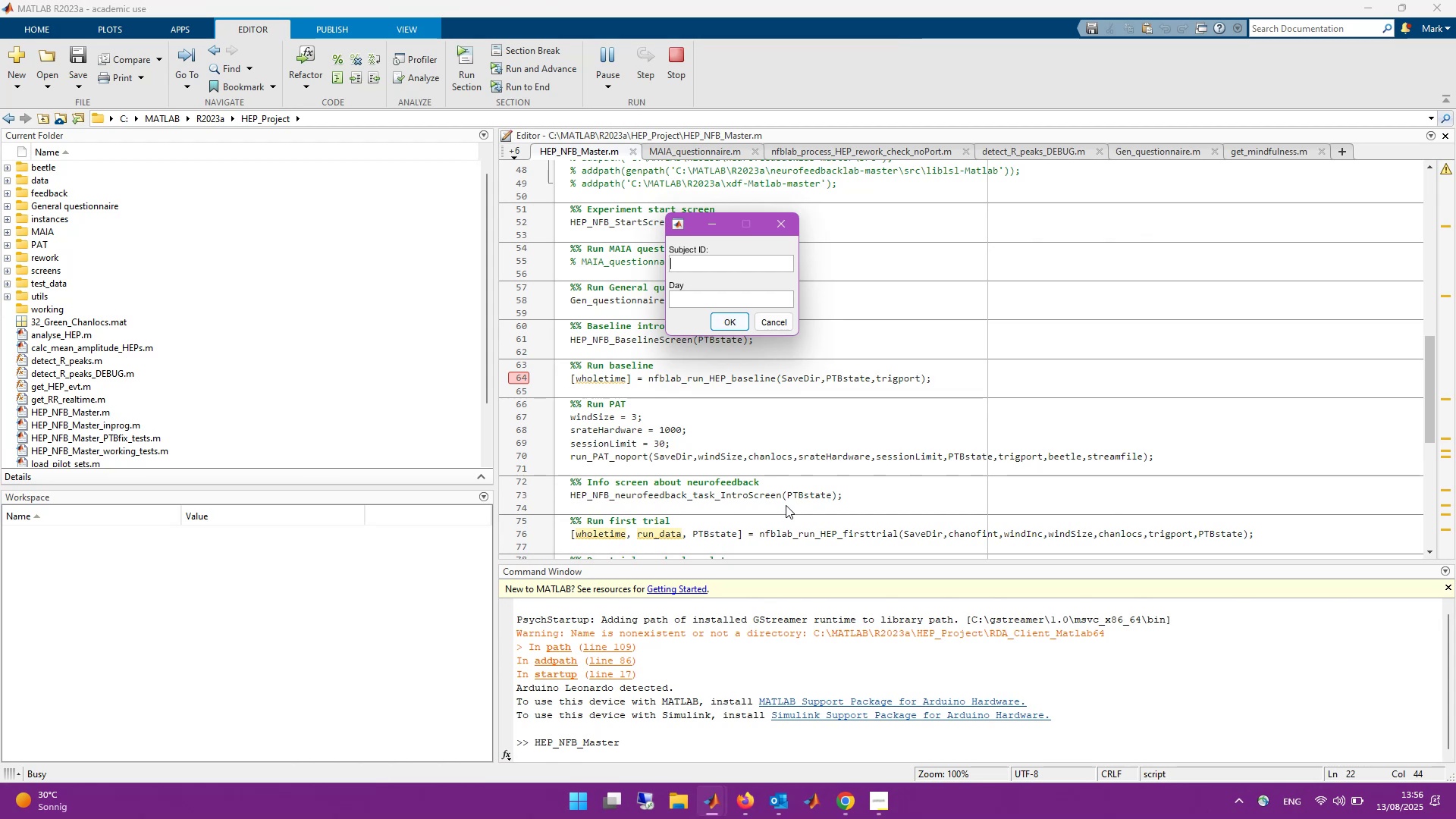 
key(Tab)
 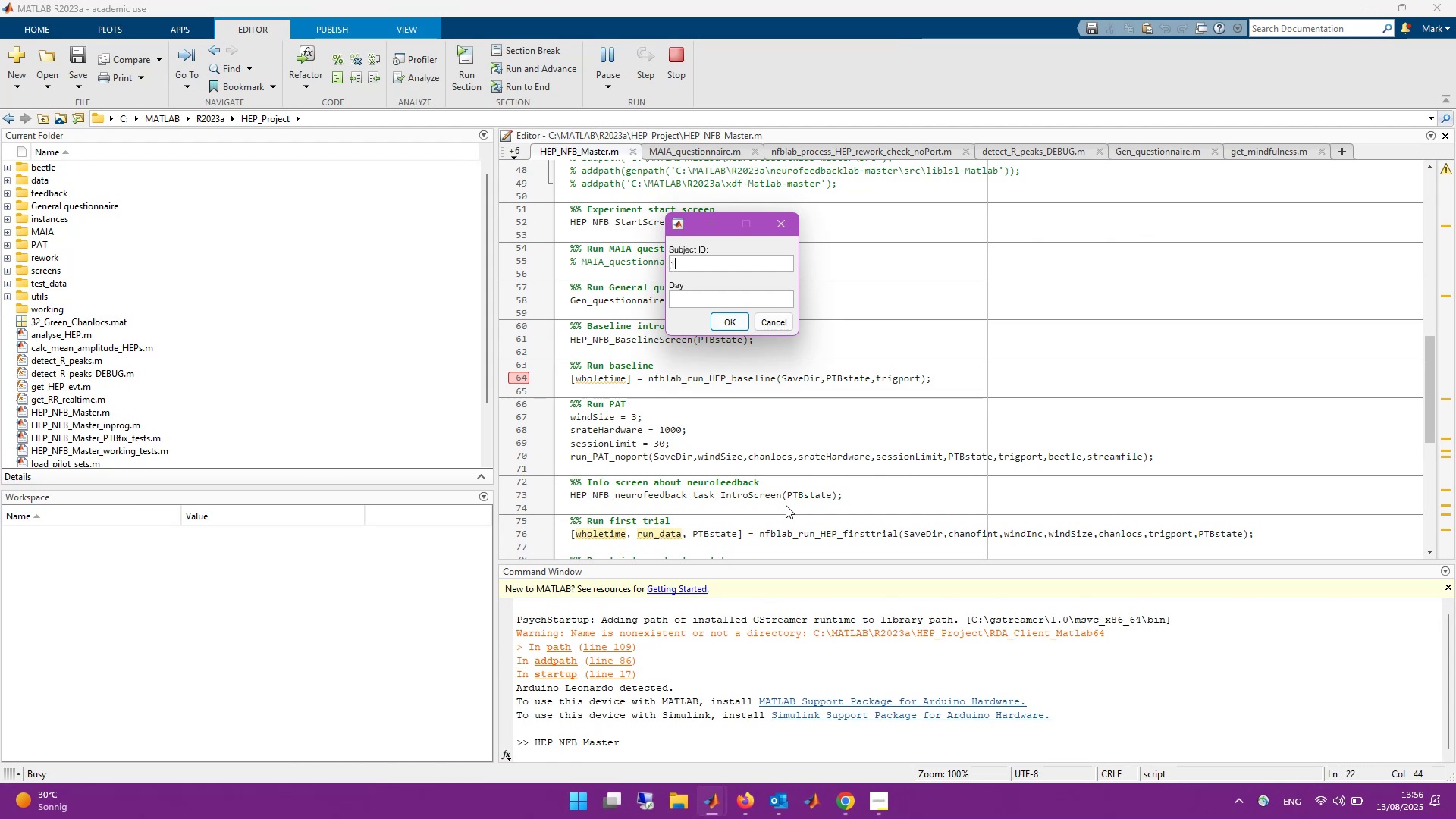 
key(Numpad1)
 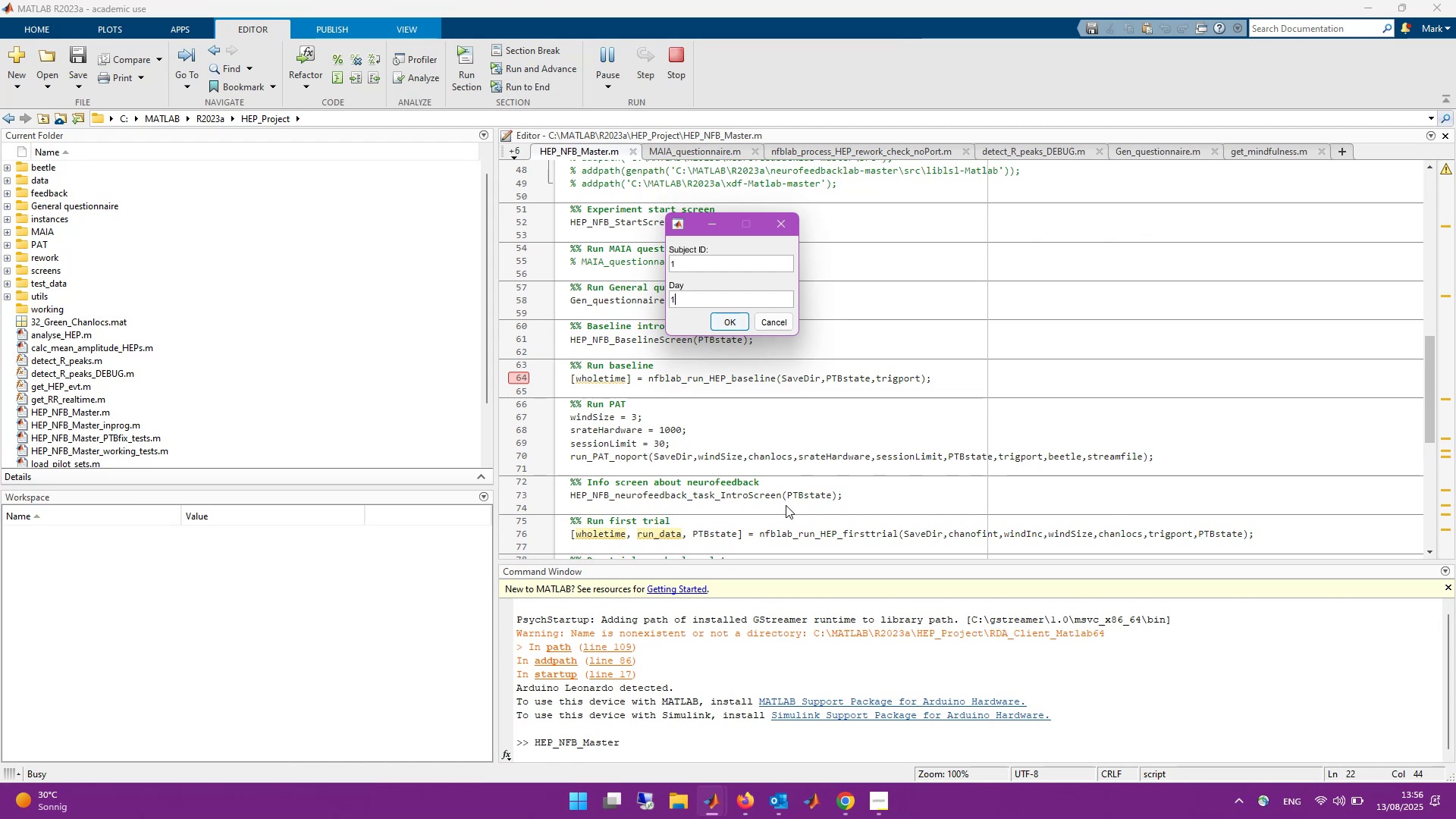 
key(Enter)
 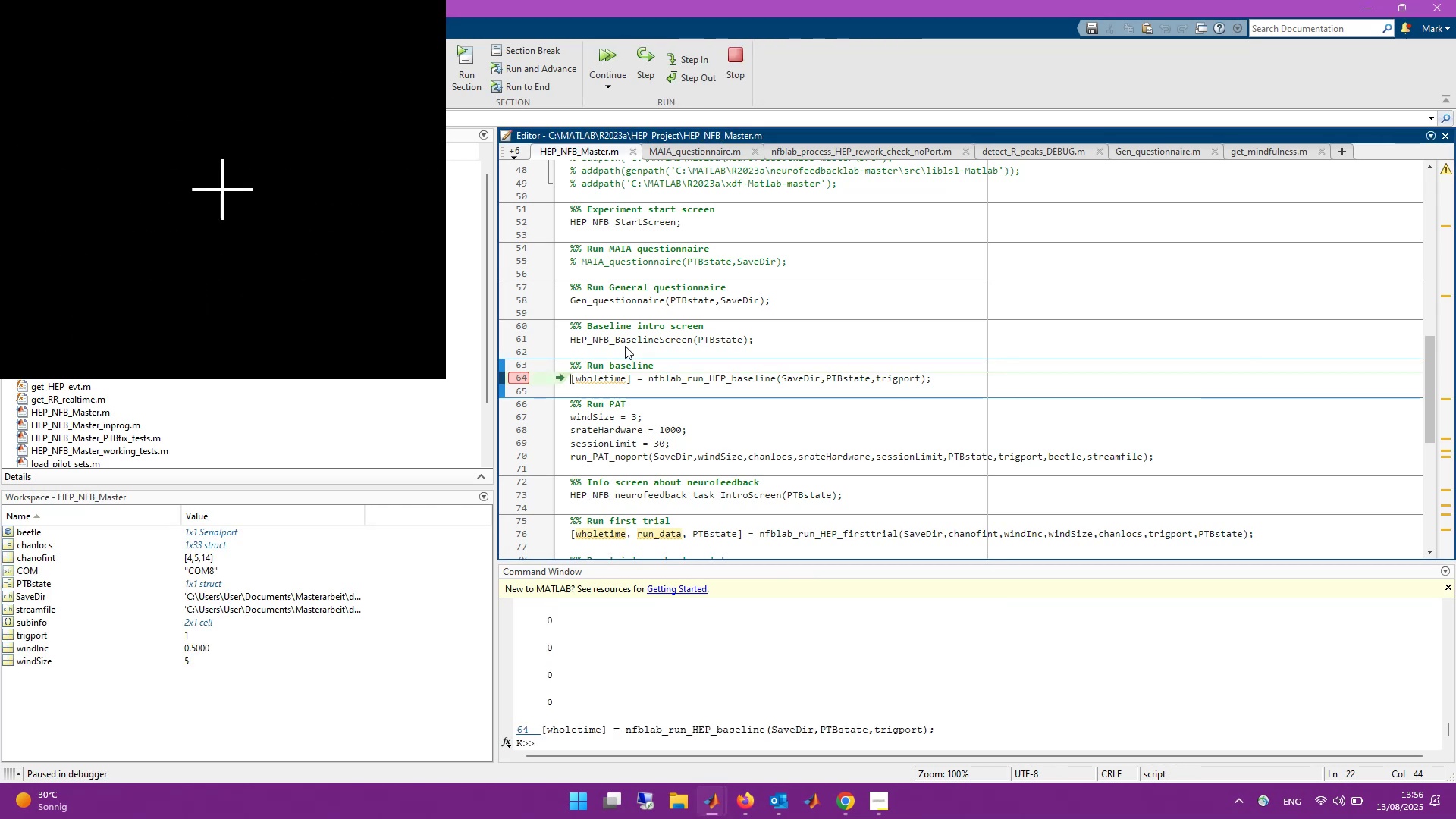 
wait(31.21)
 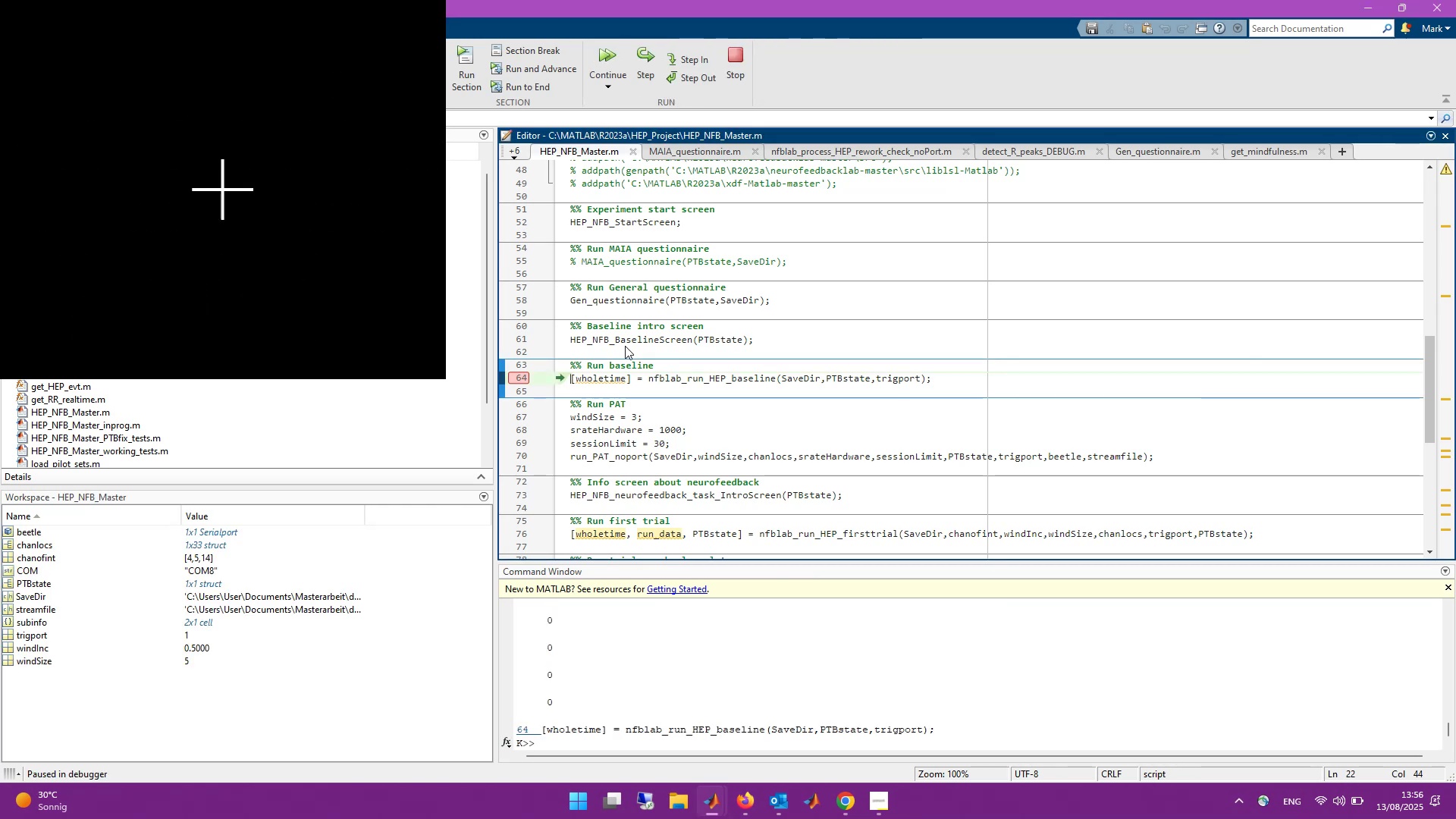 
left_click([620, 59])
 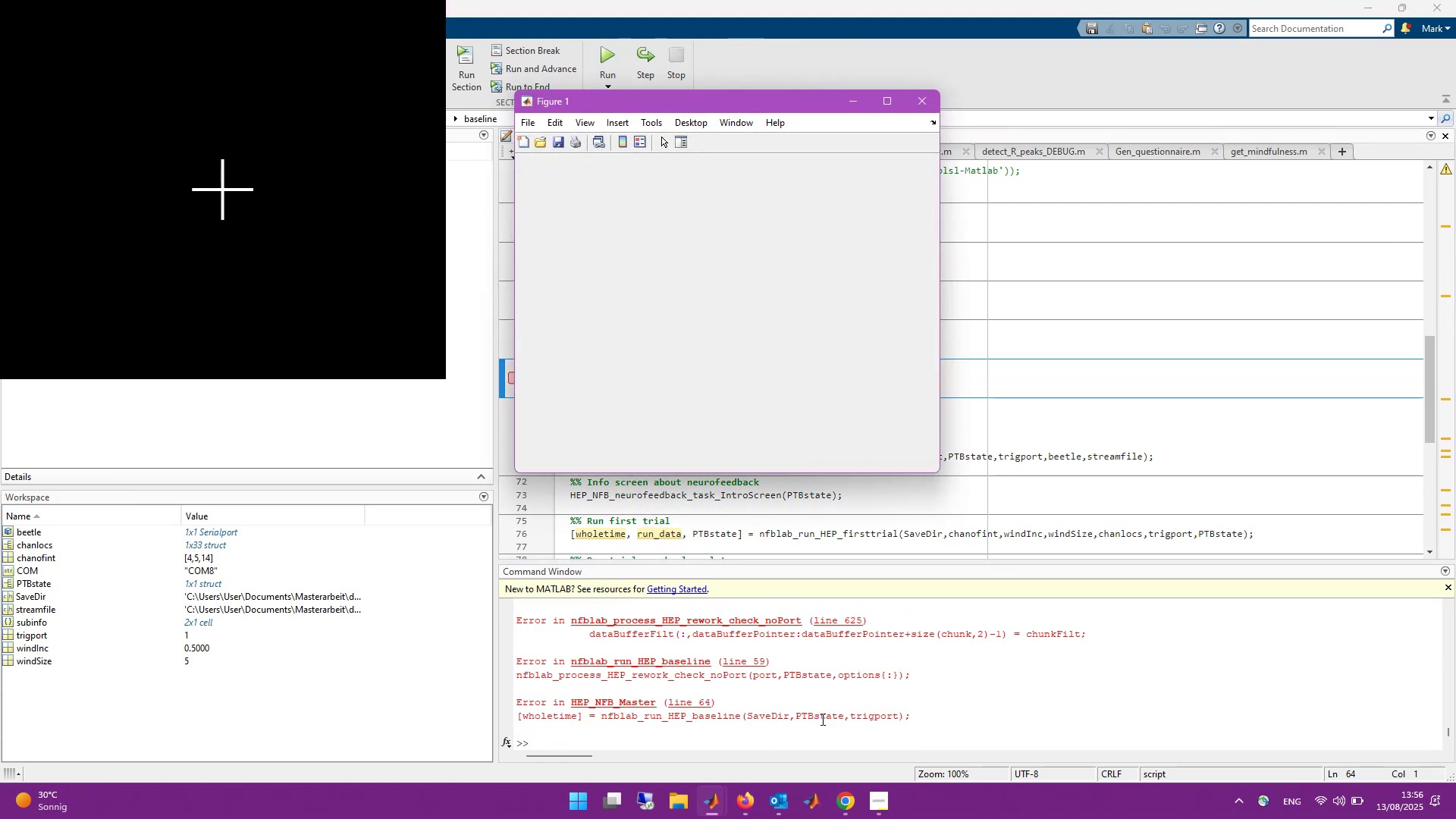 
wait(7.41)
 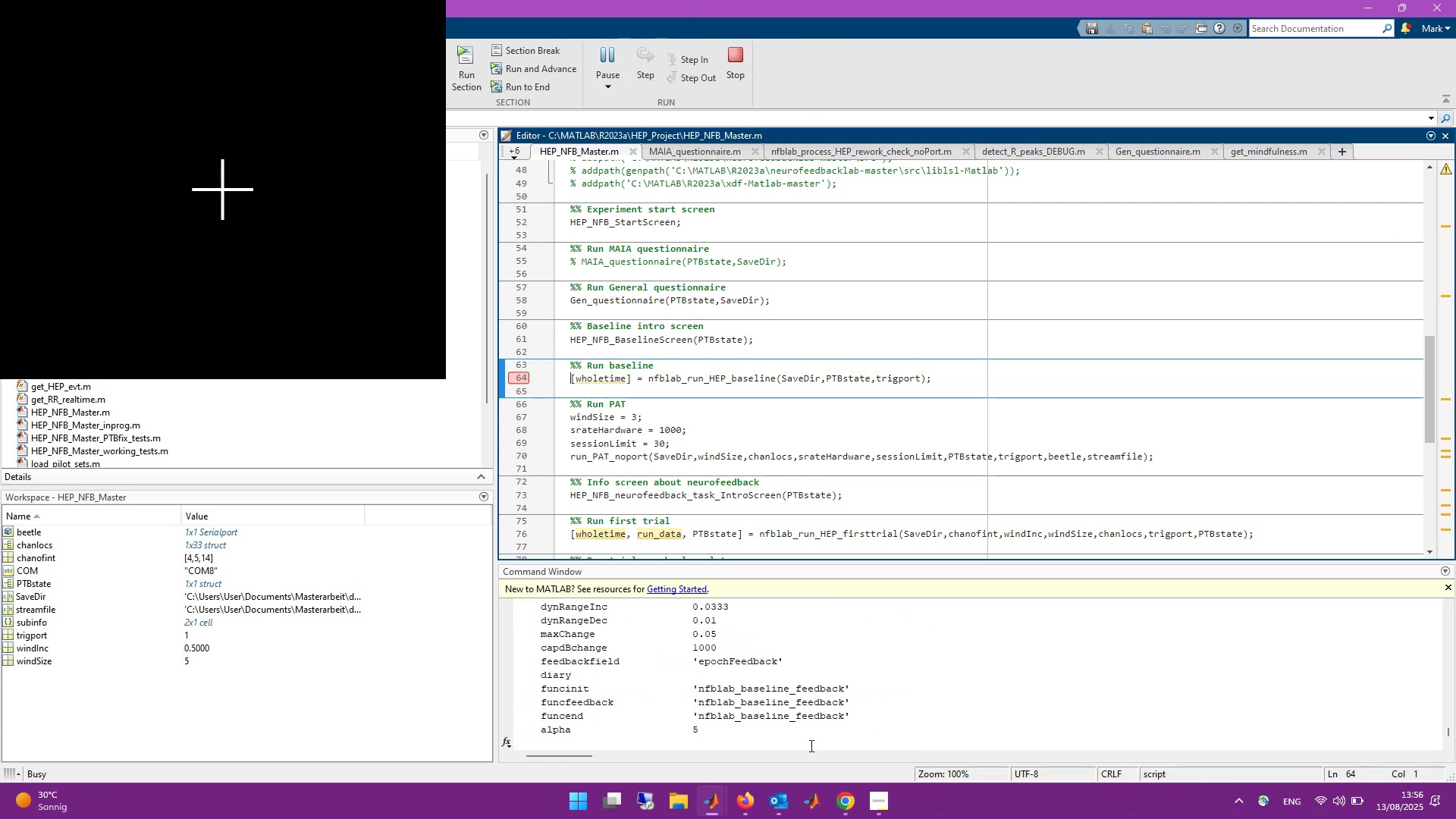 
left_click([831, 556])
 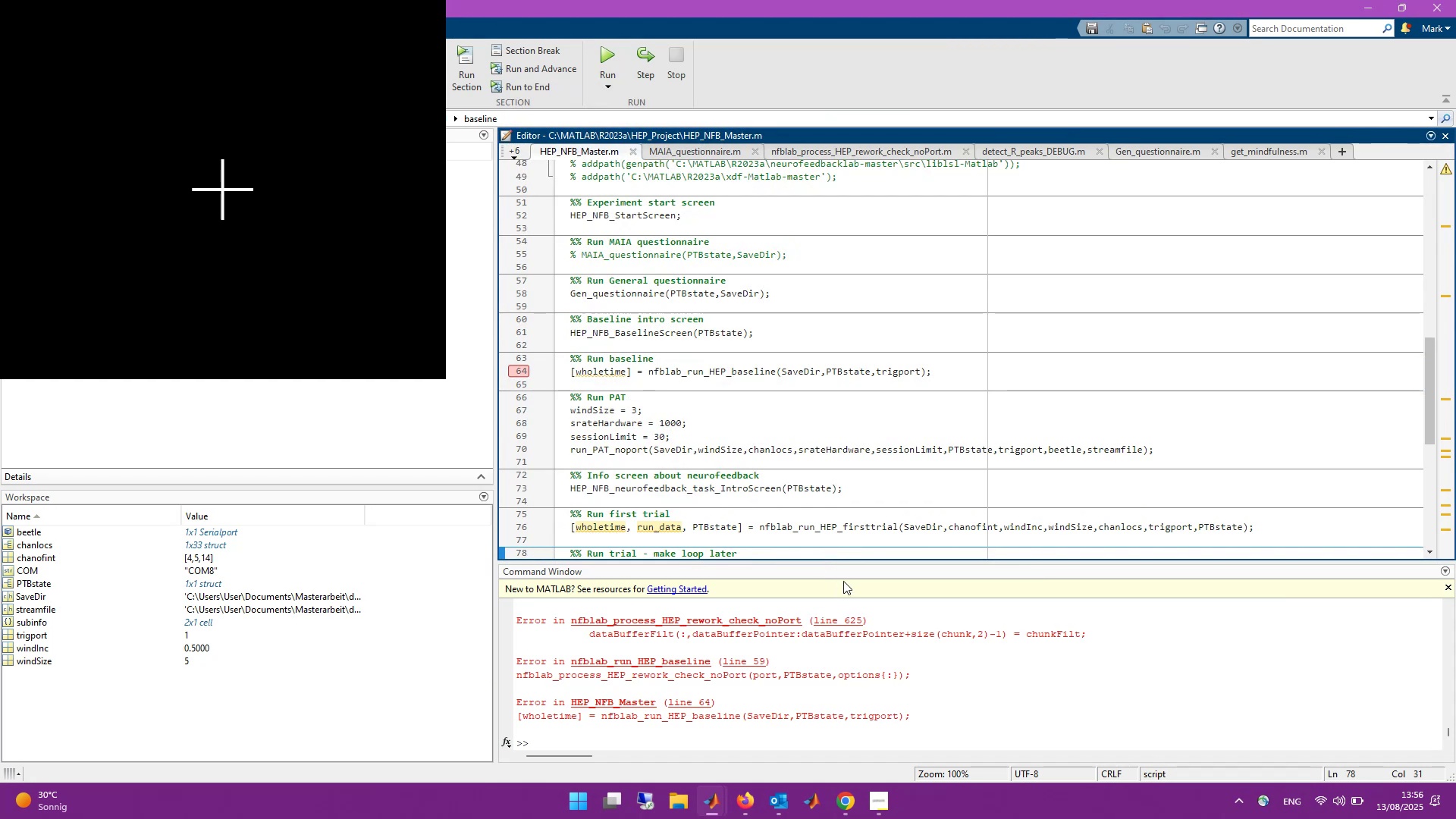 
left_click_drag(start_coordinate=[844, 560], to_coordinate=[840, 376])
 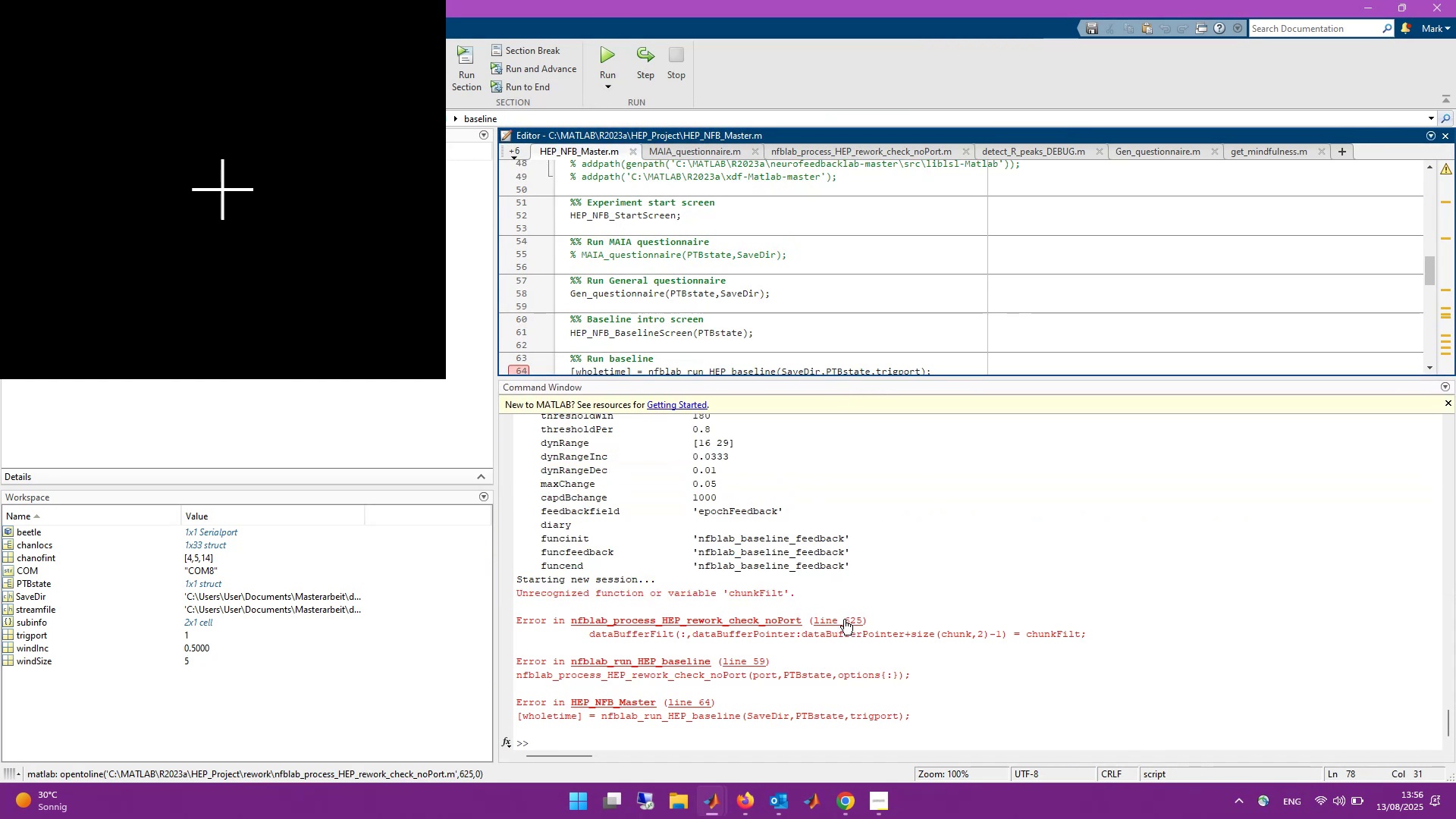 
mouse_move([837, 614])
 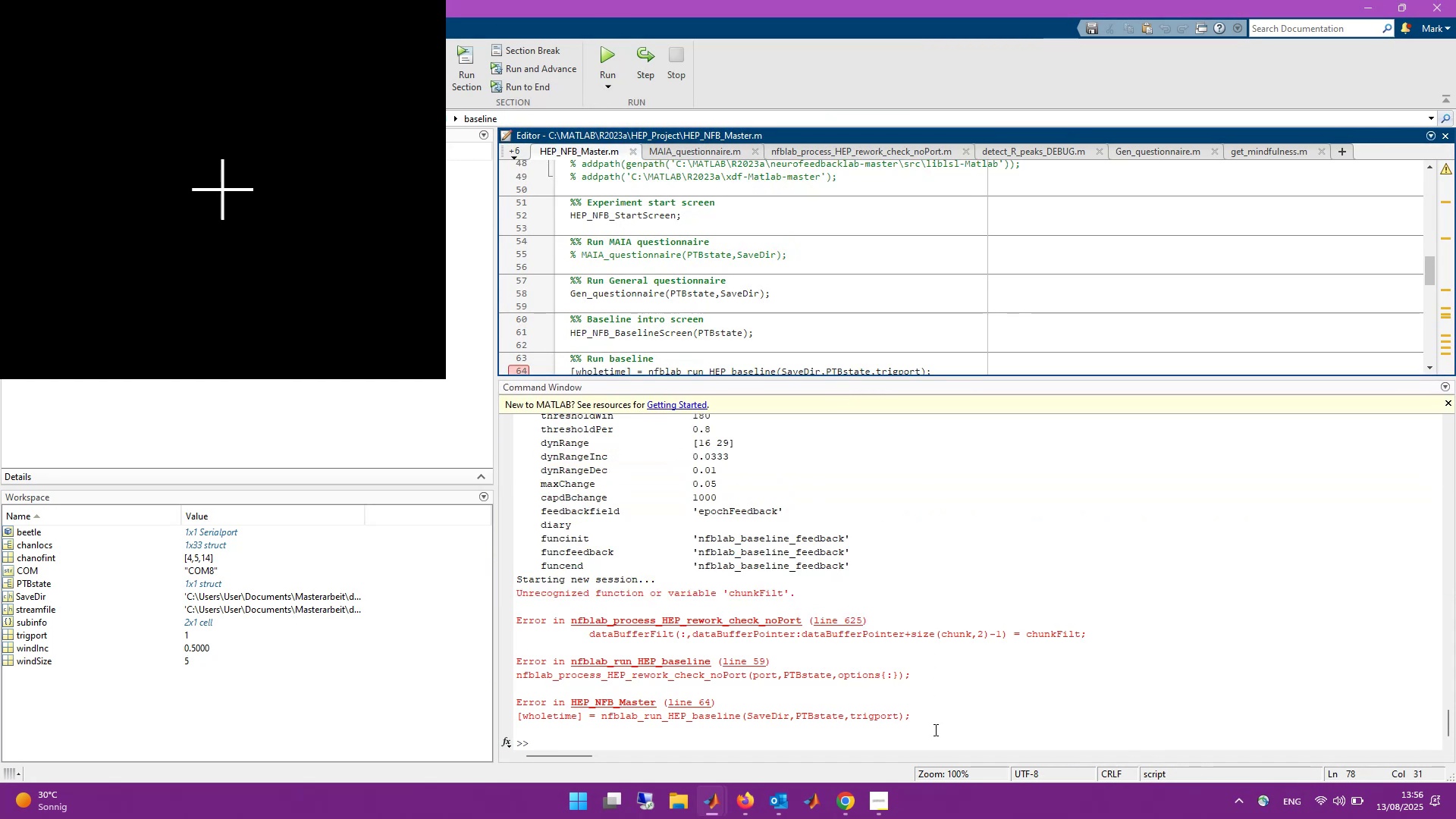 
left_click([934, 738])
 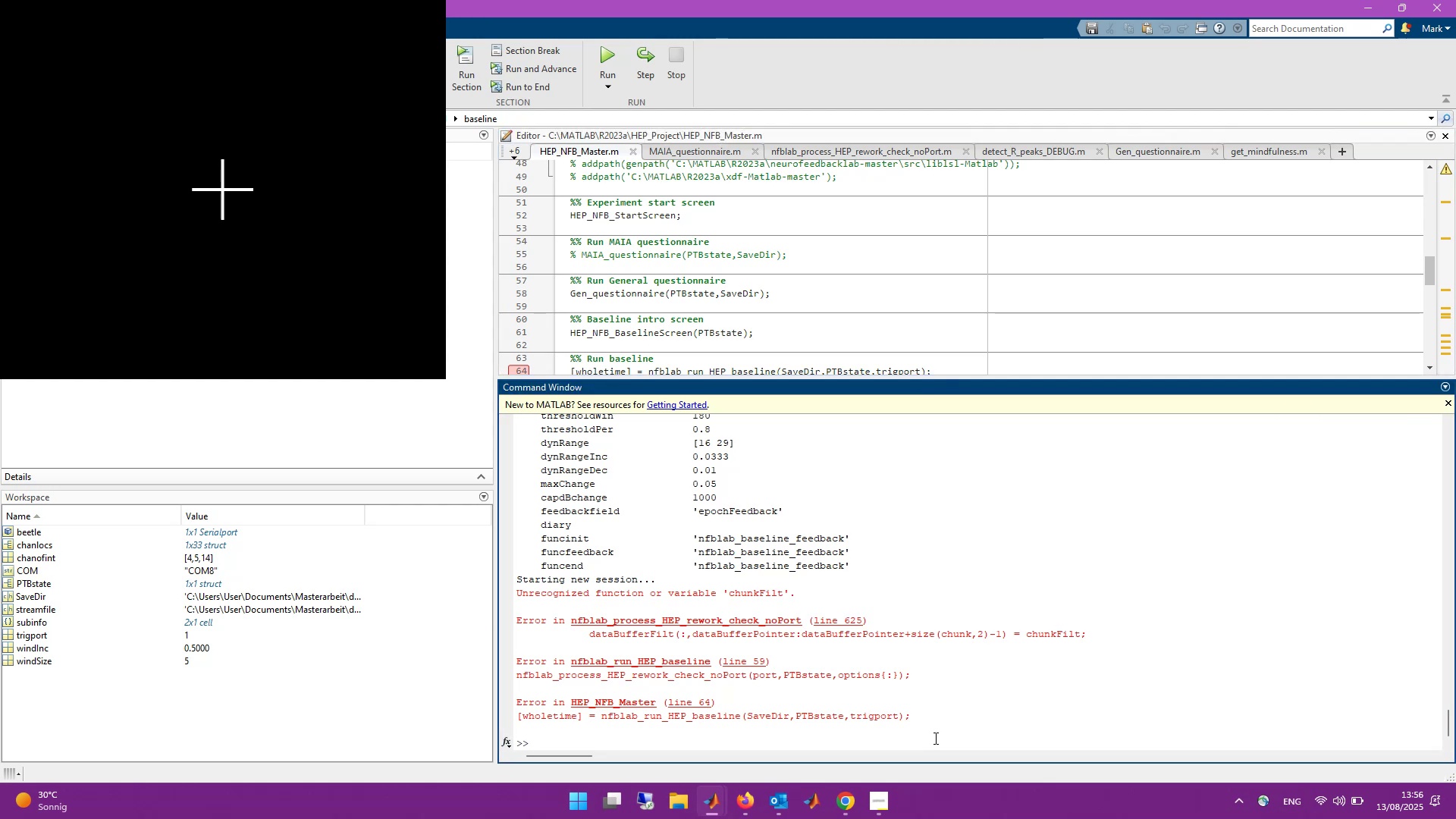 
type(sca)
 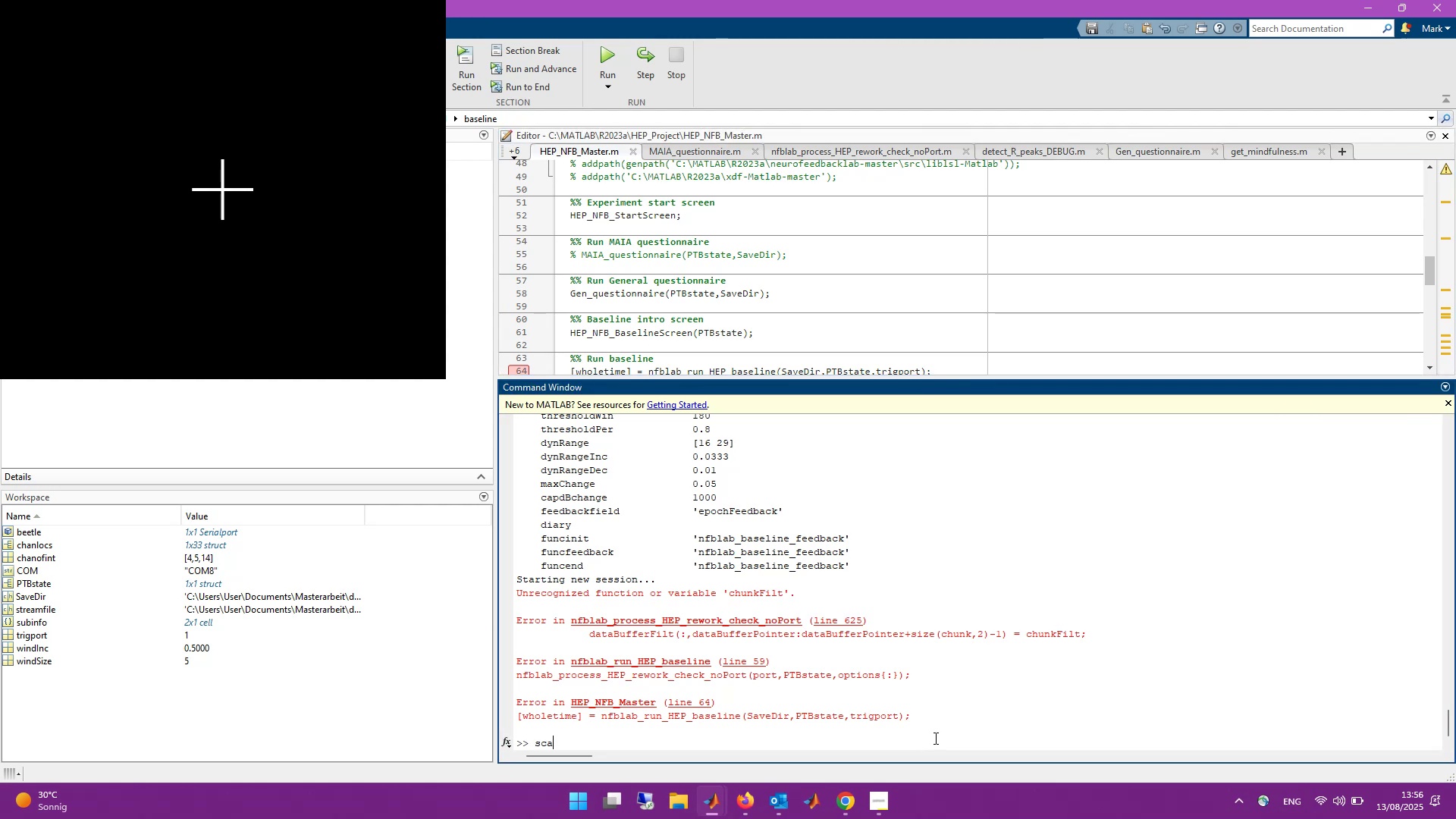 
key(Enter)
 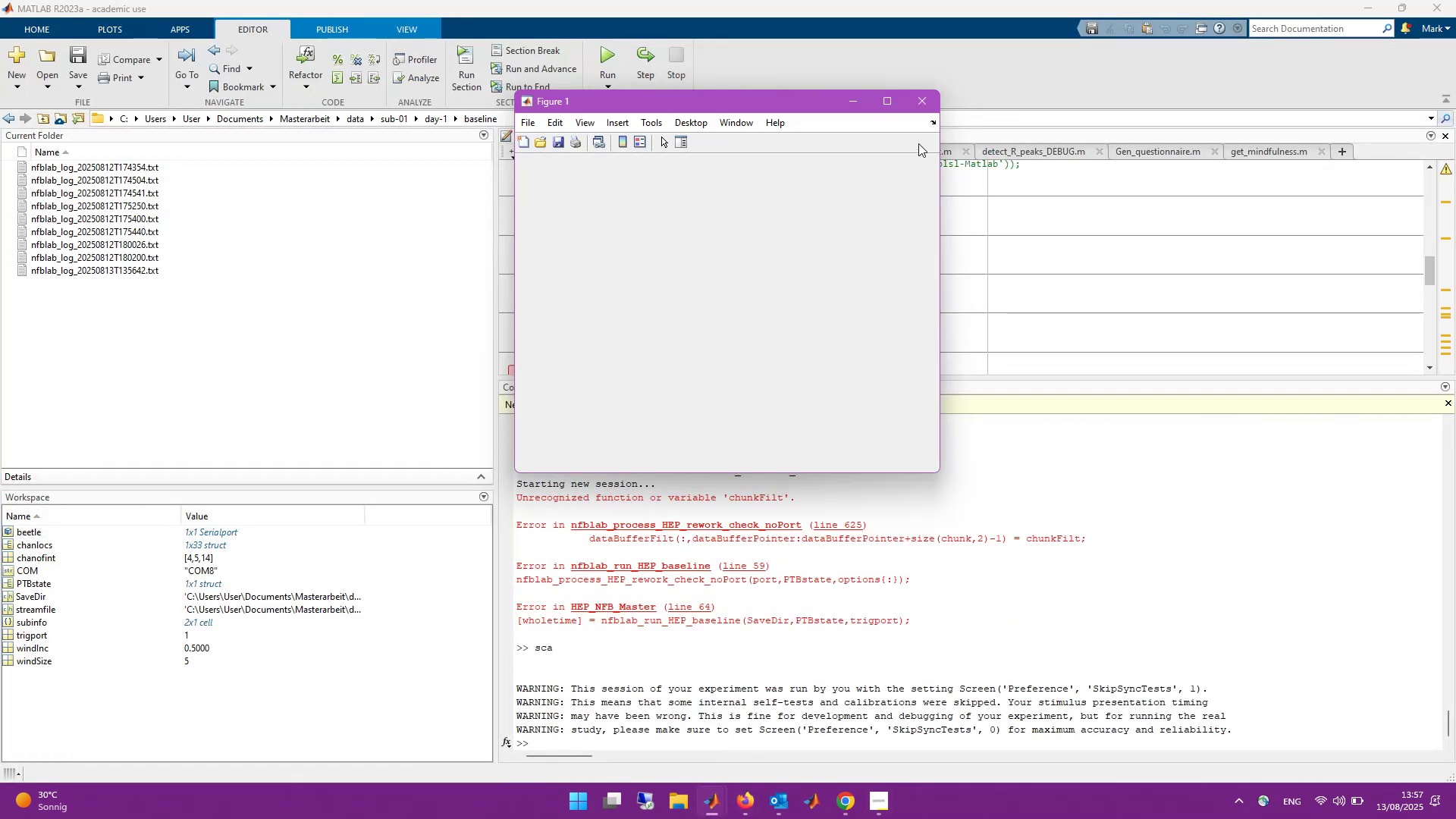 
wait(6.6)
 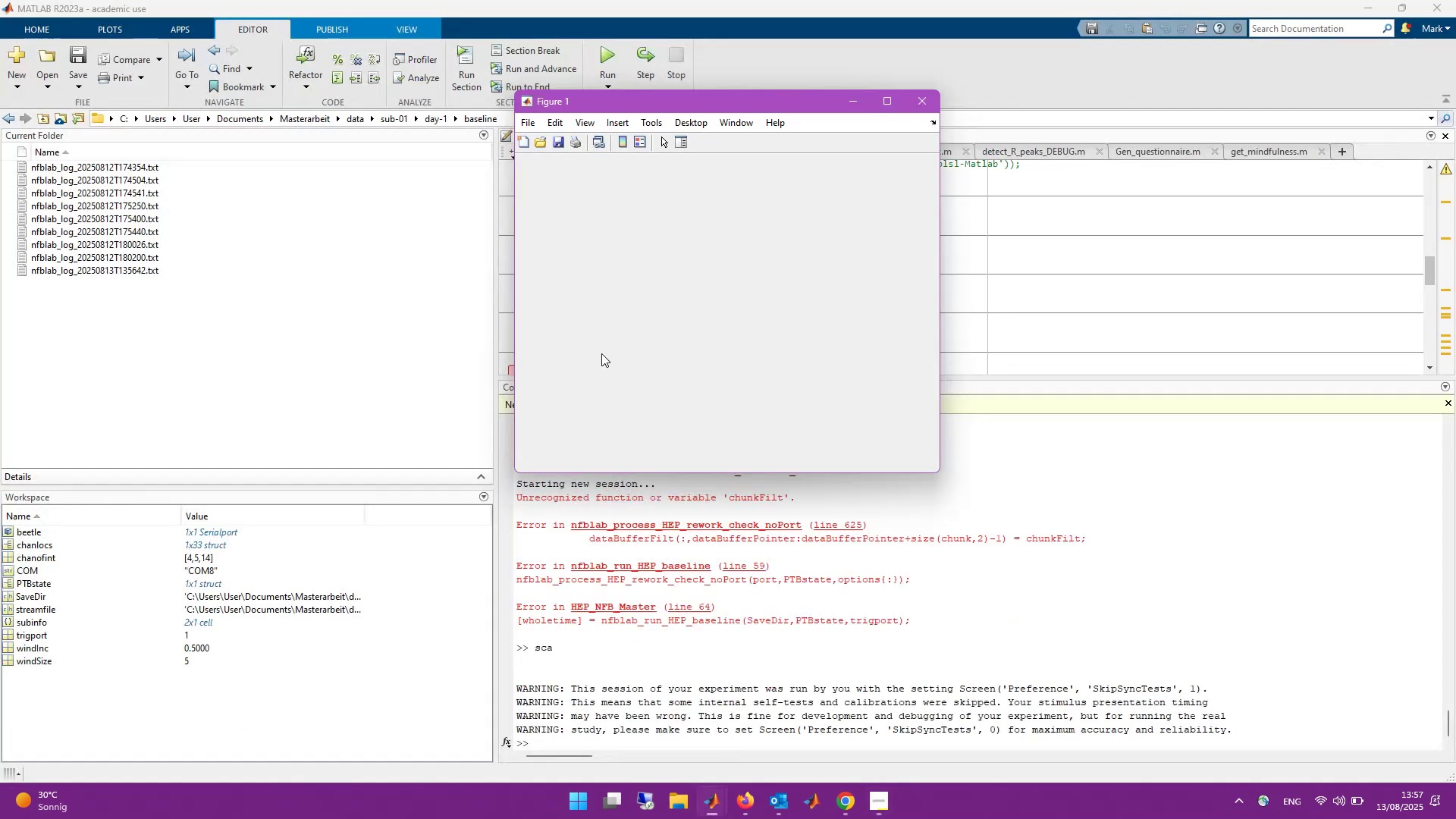 
left_click([914, 98])
 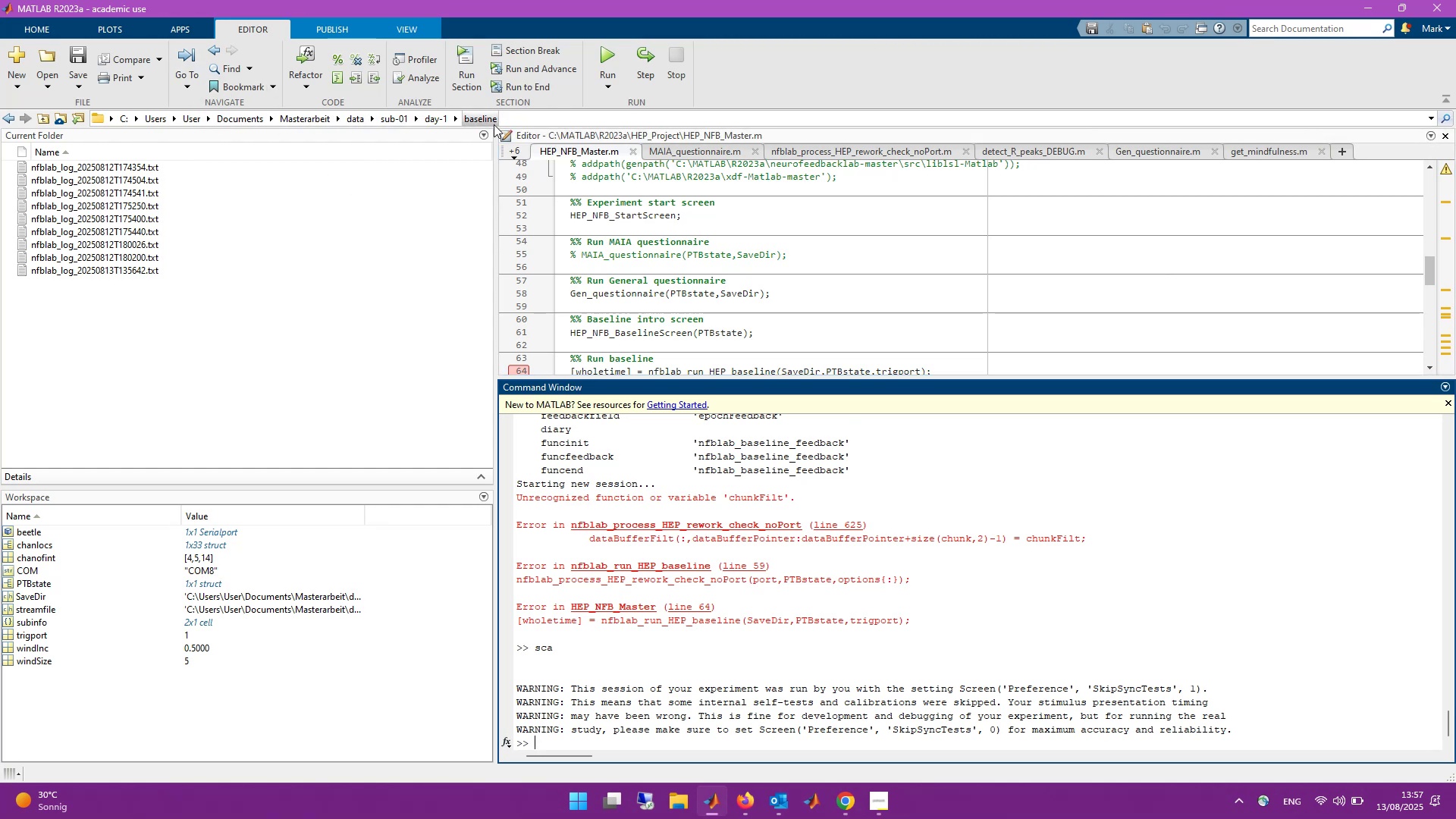 
wait(13.94)
 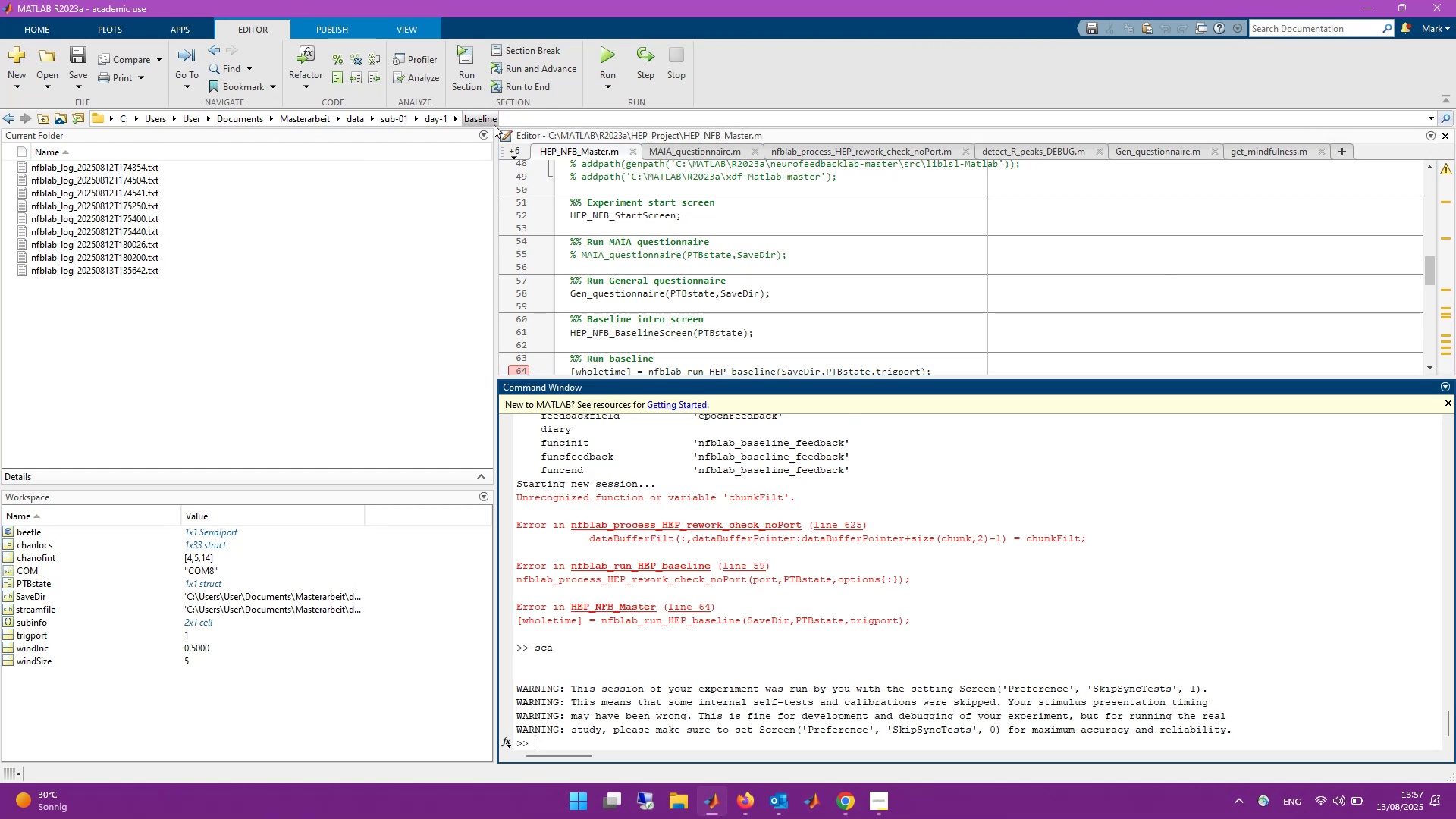 
left_click([709, 742])
 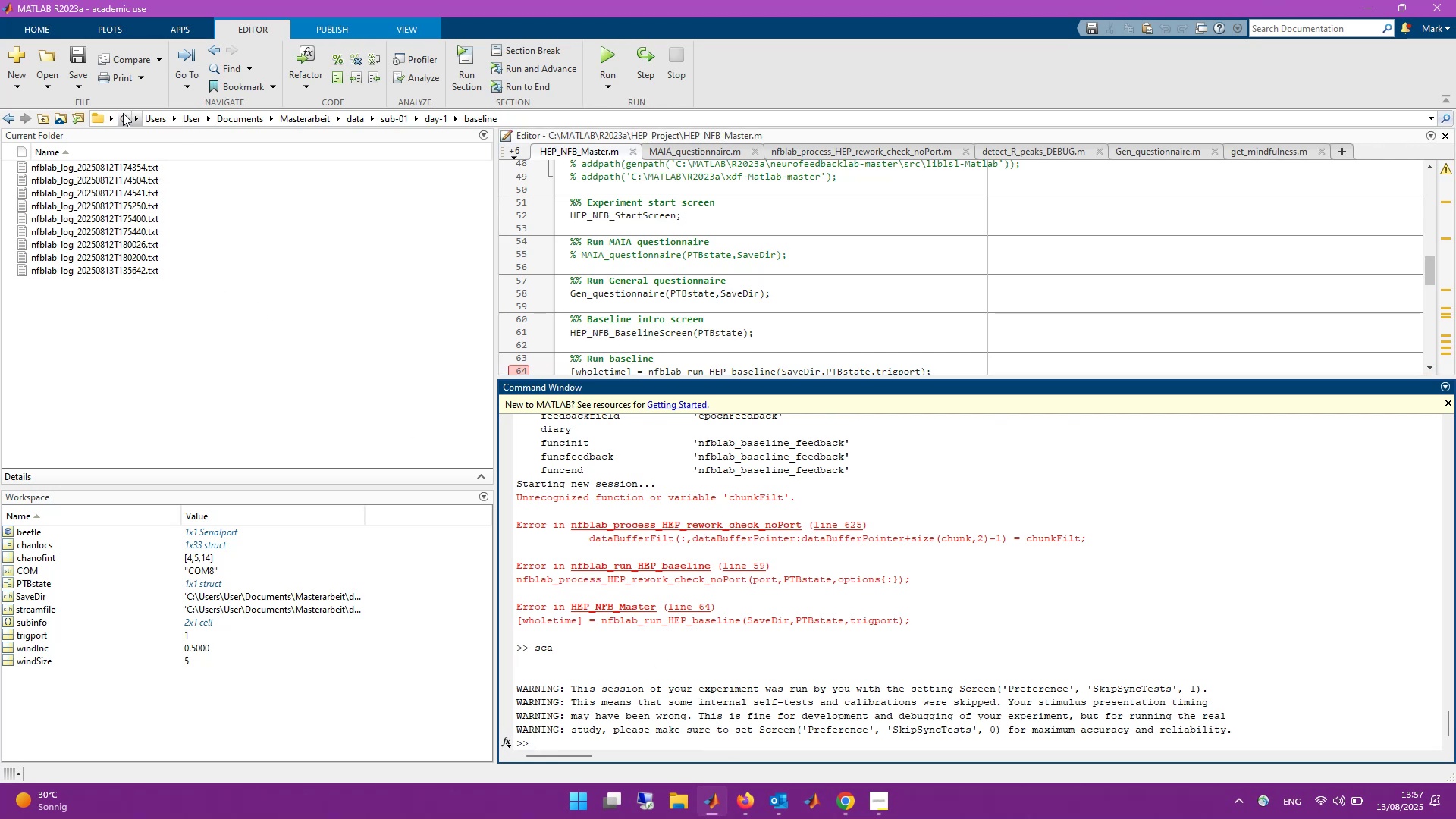 
left_click([124, 115])
 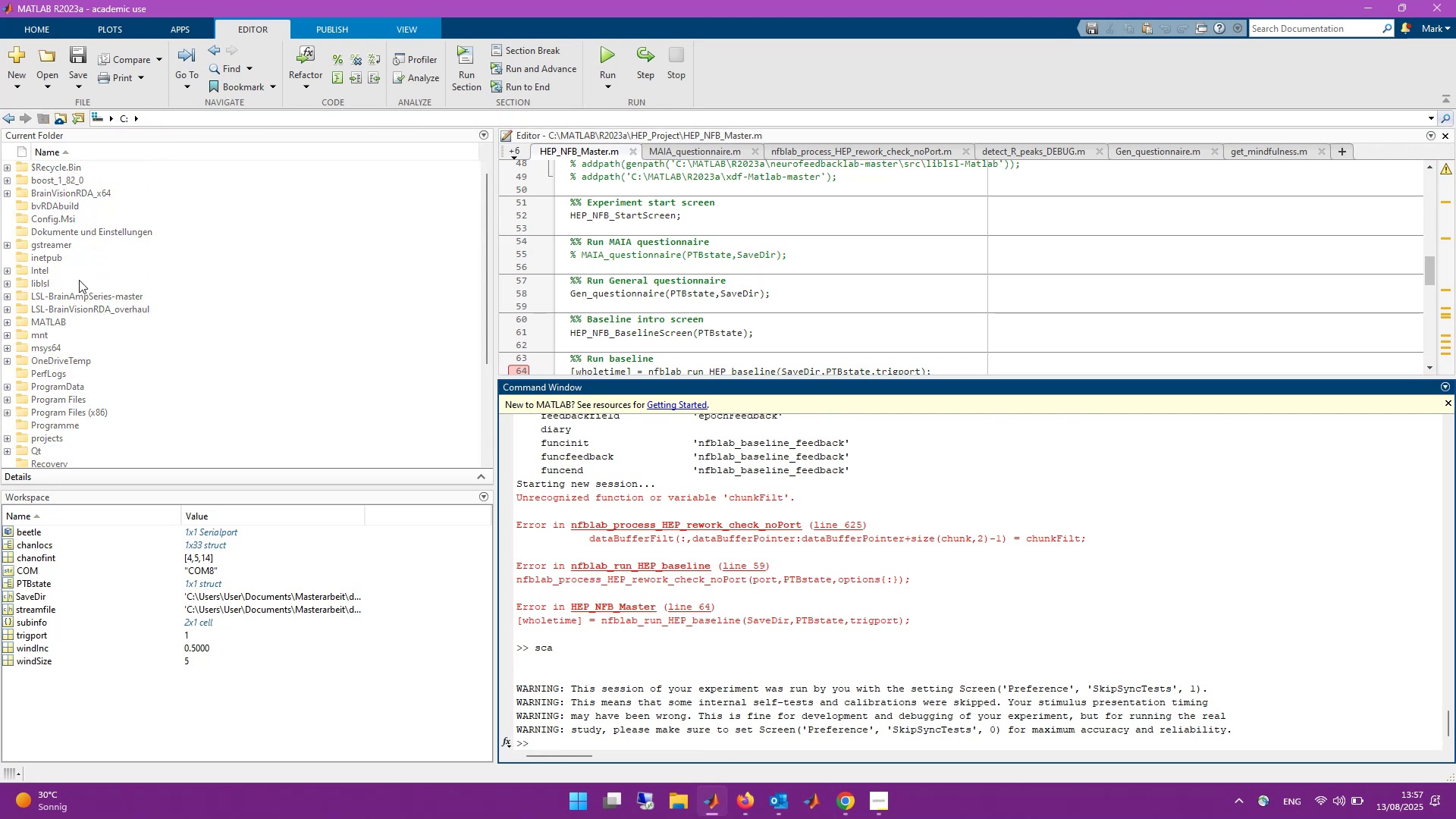 
scroll: coordinate [78, 410], scroll_direction: down, amount: 7.0
 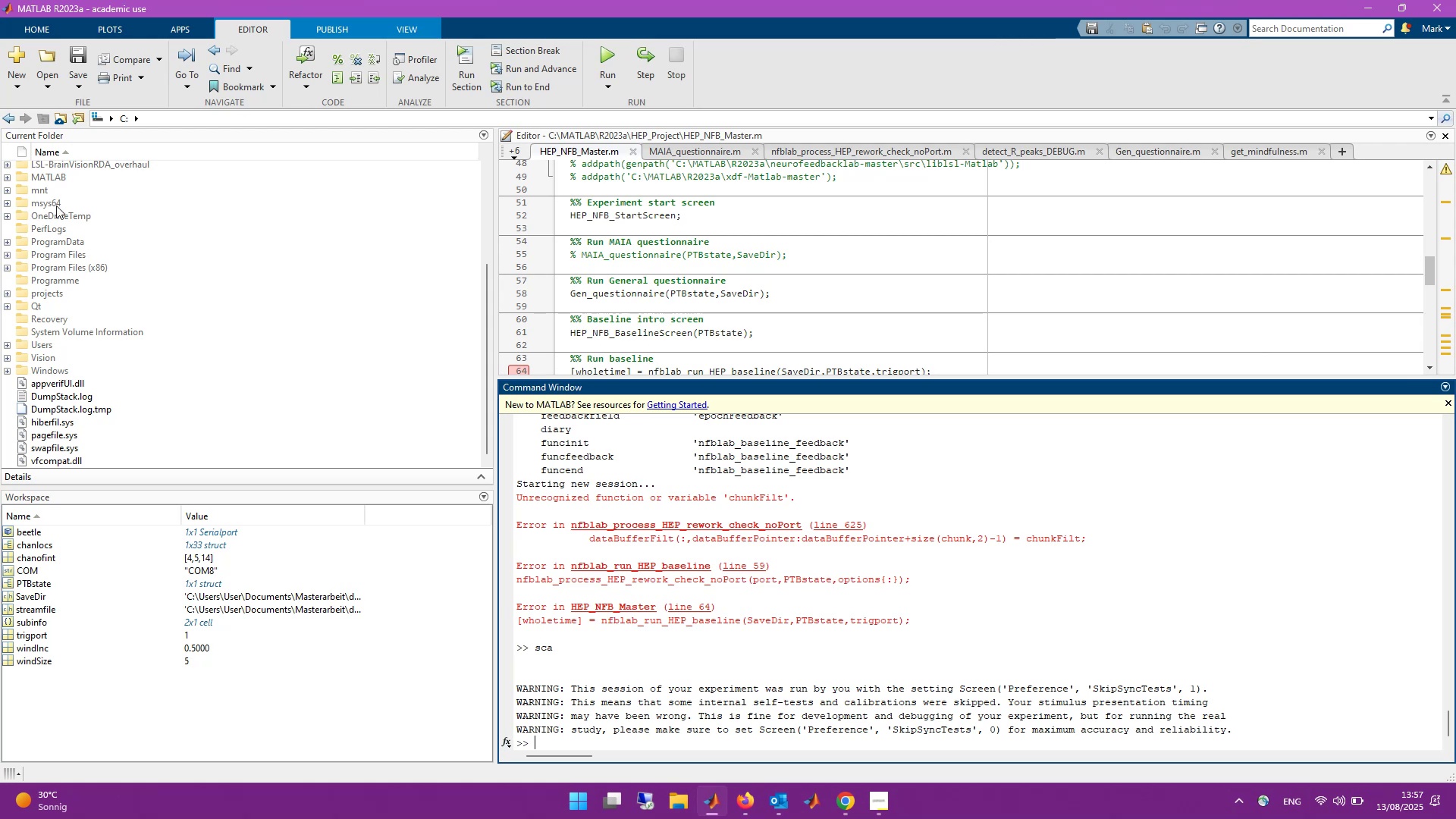 
double_click([53, 176])
 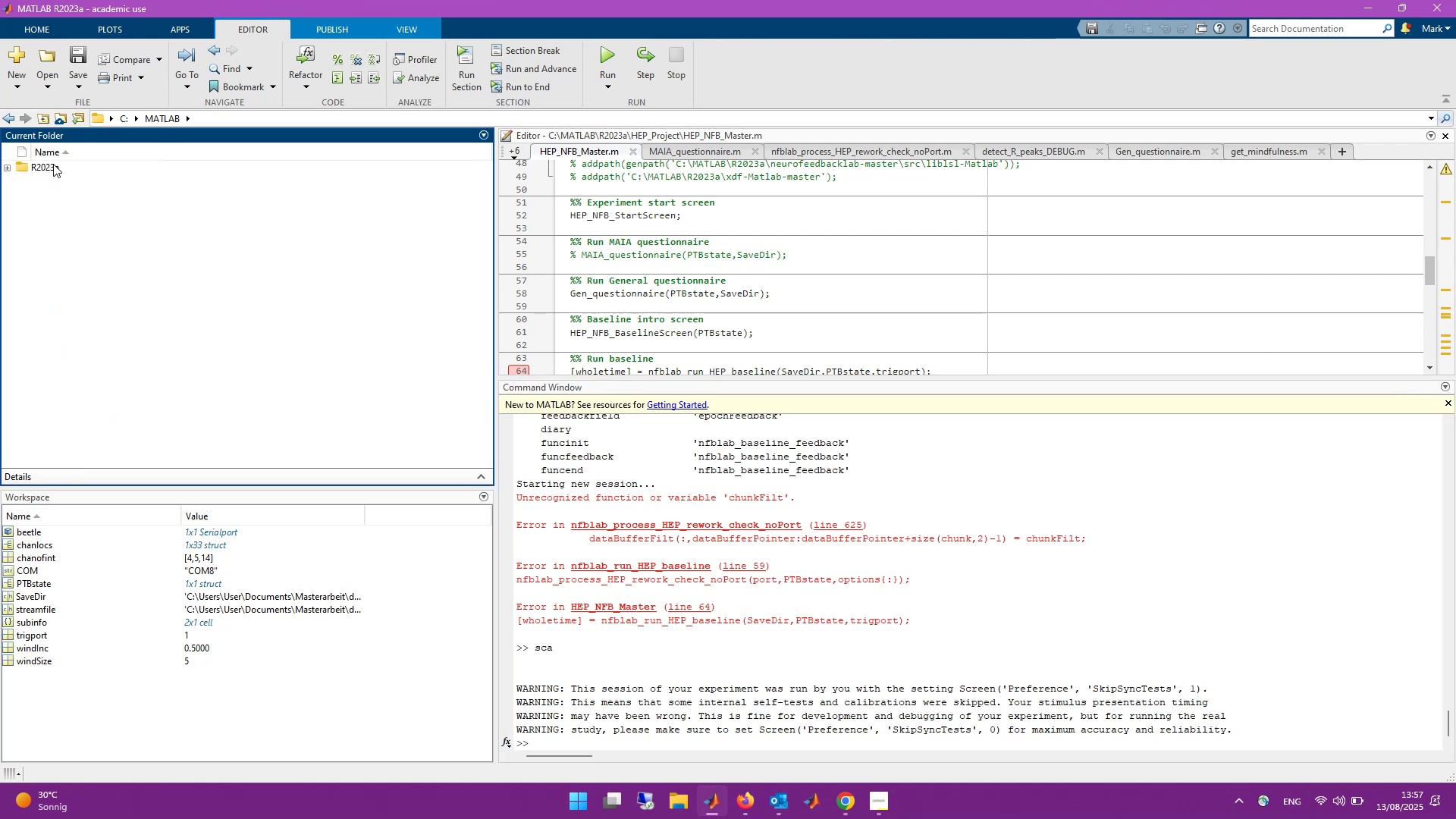 
double_click([53, 164])
 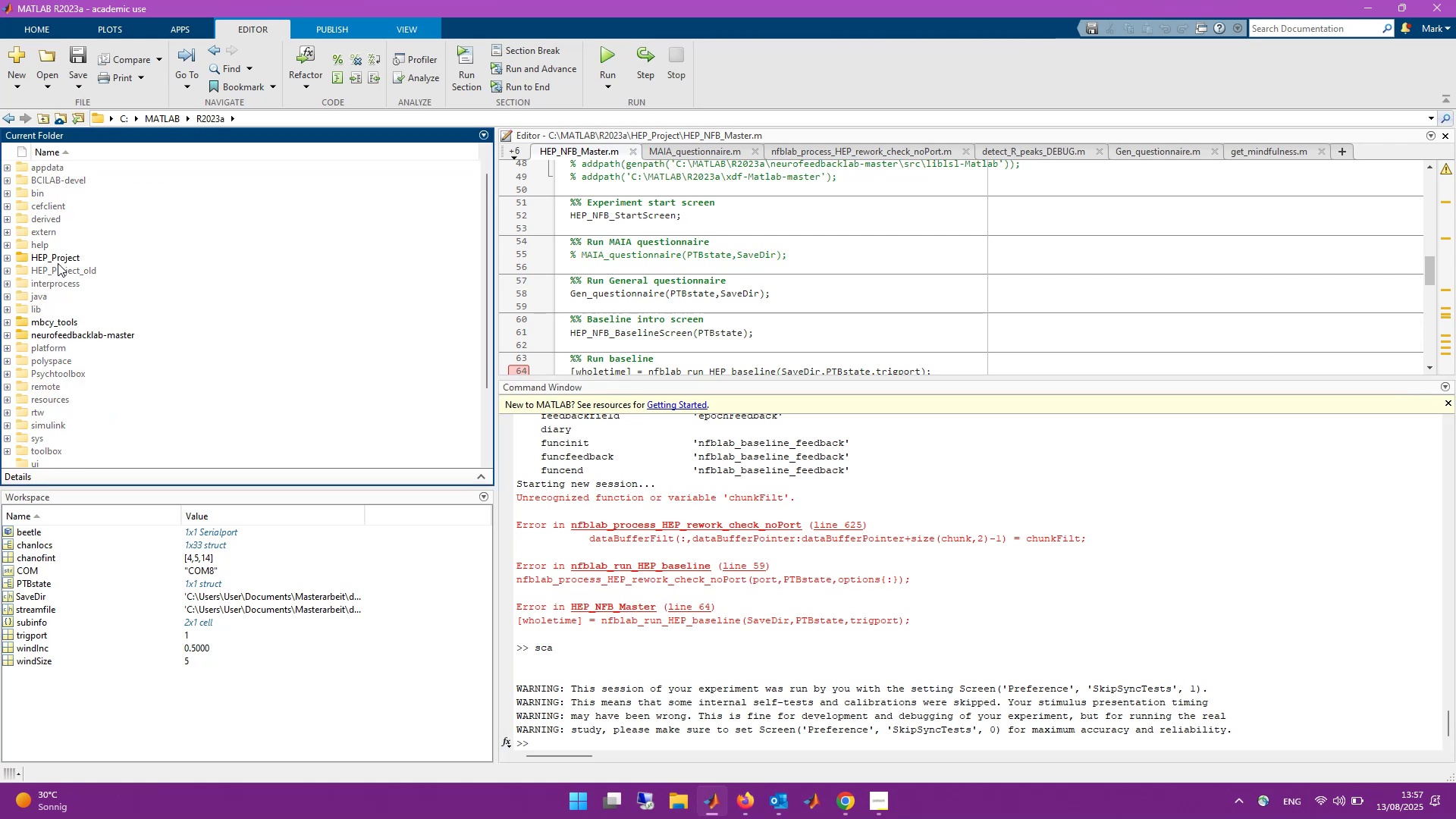 
double_click([59, 259])
 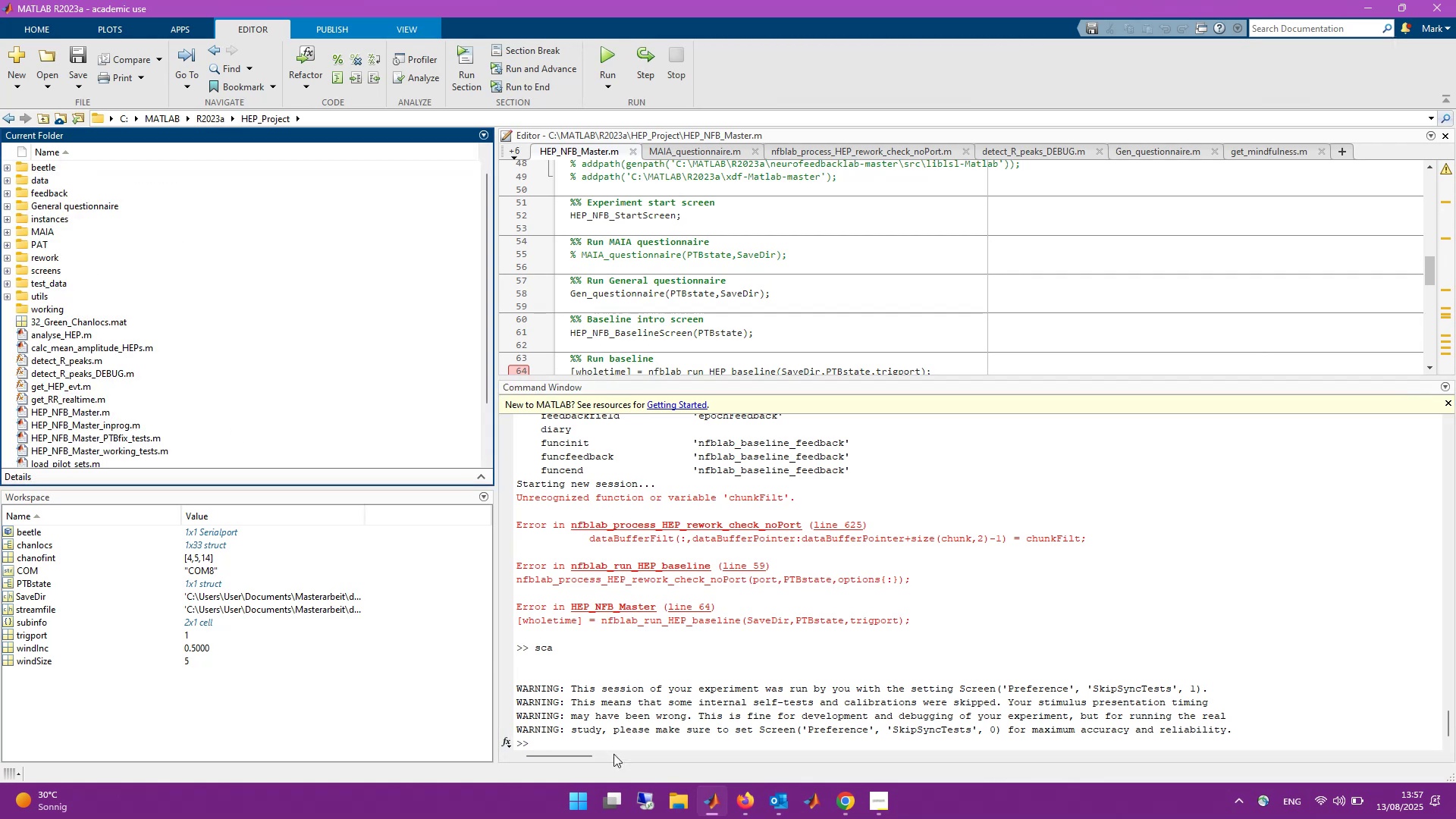 
left_click([632, 744])
 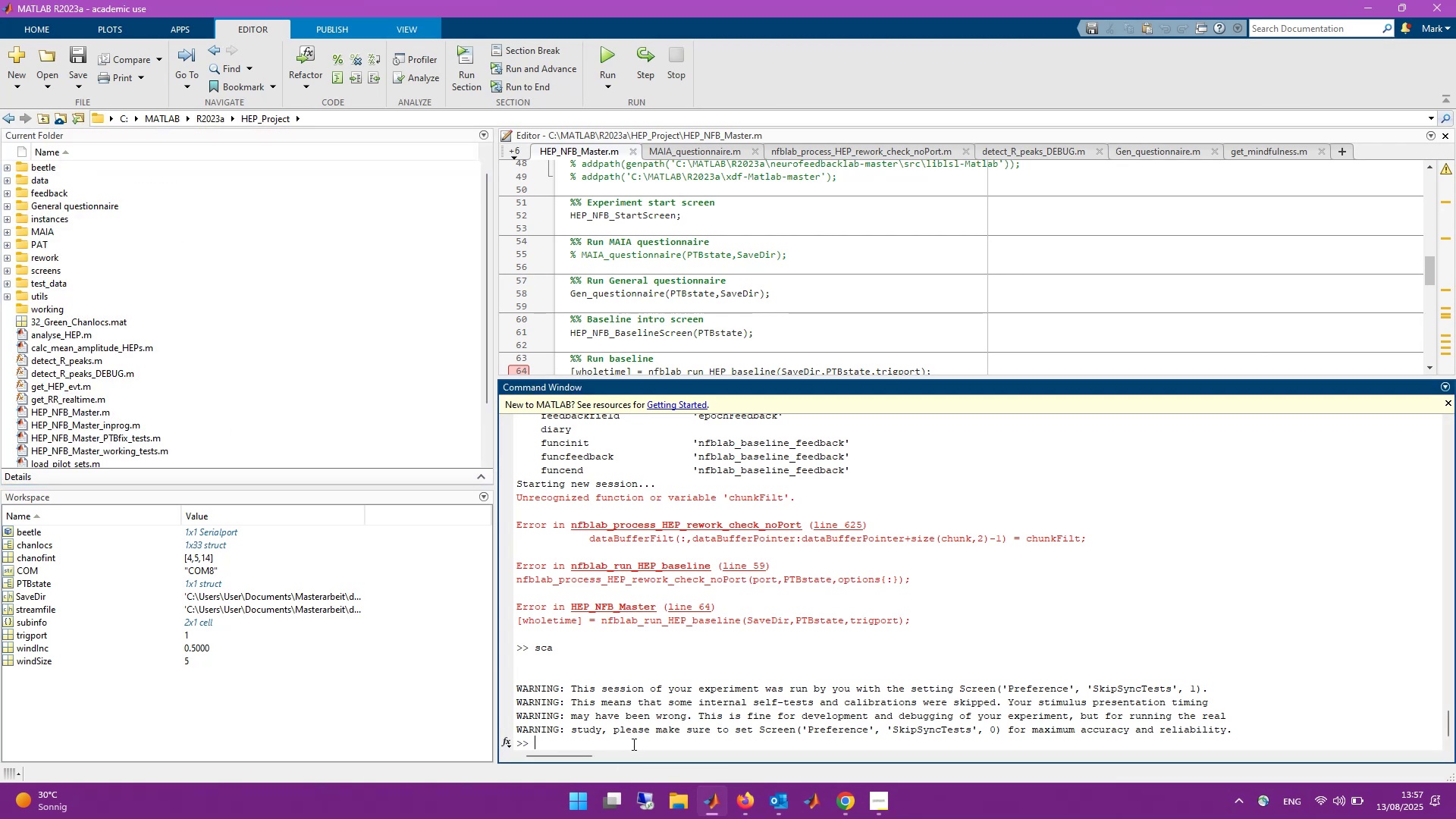 
type(E)
key(Backspace)
type(HEP_toolbox = pwd;)
 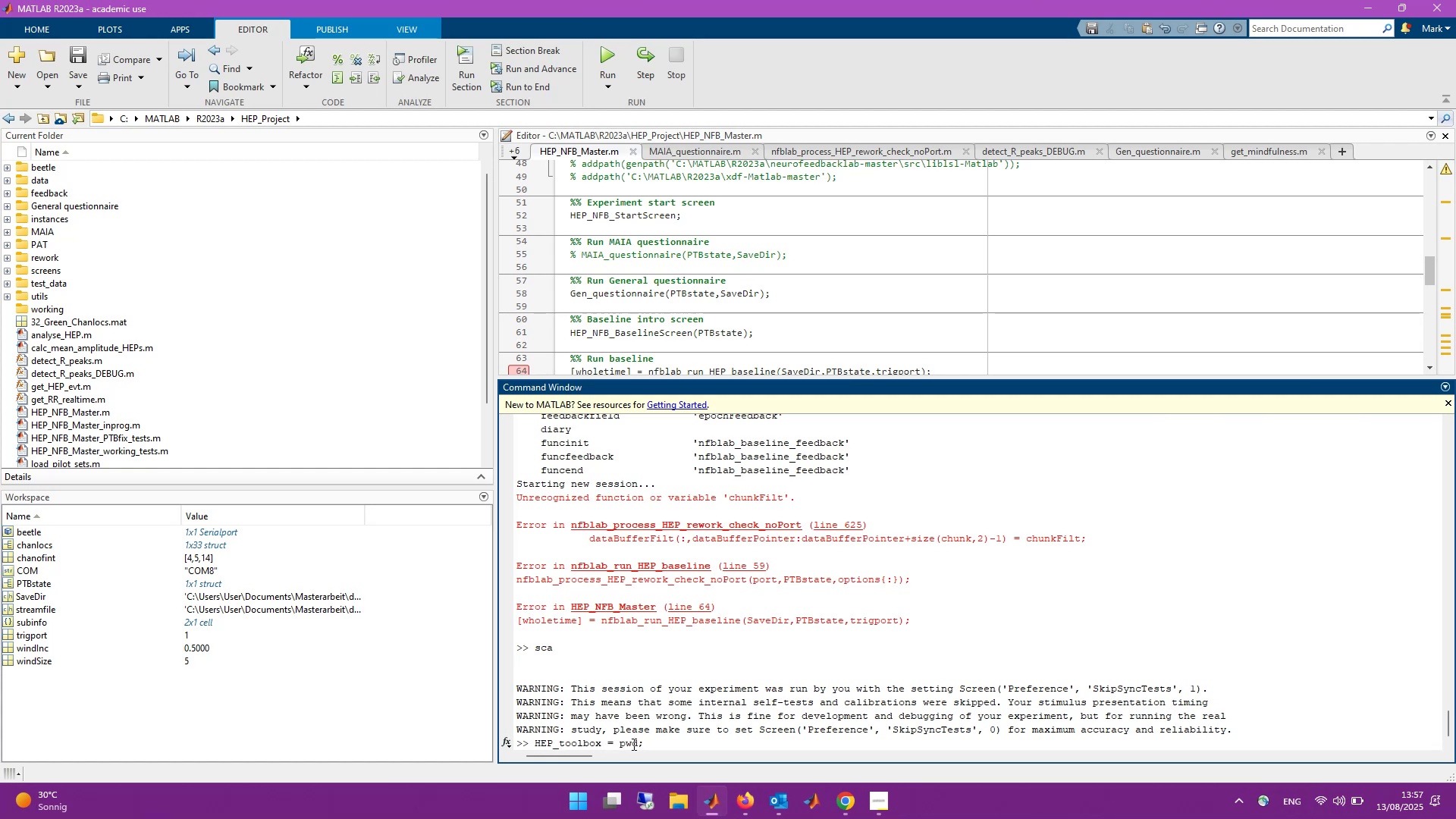 
key(Enter)
 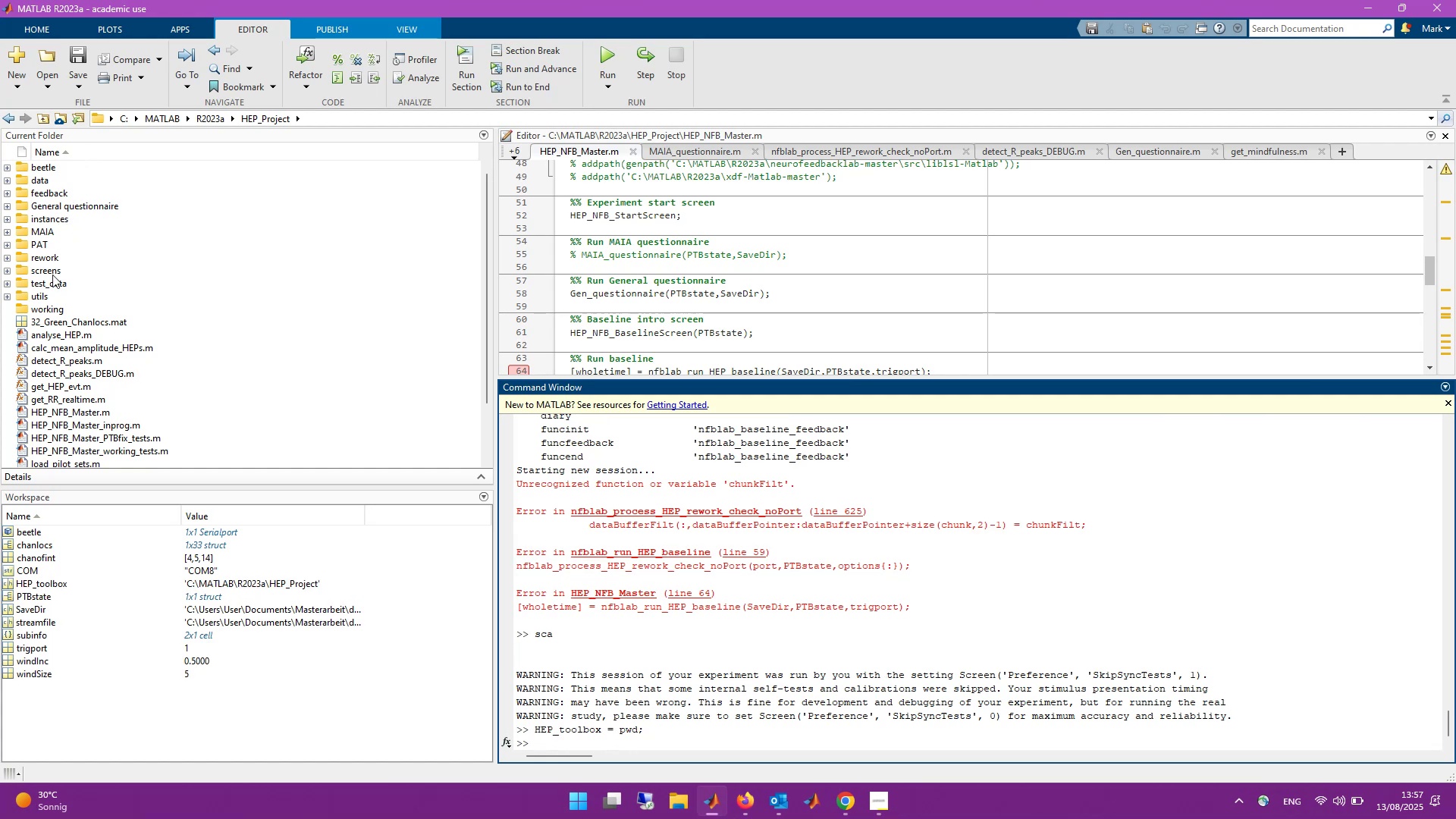 
wait(5.33)
 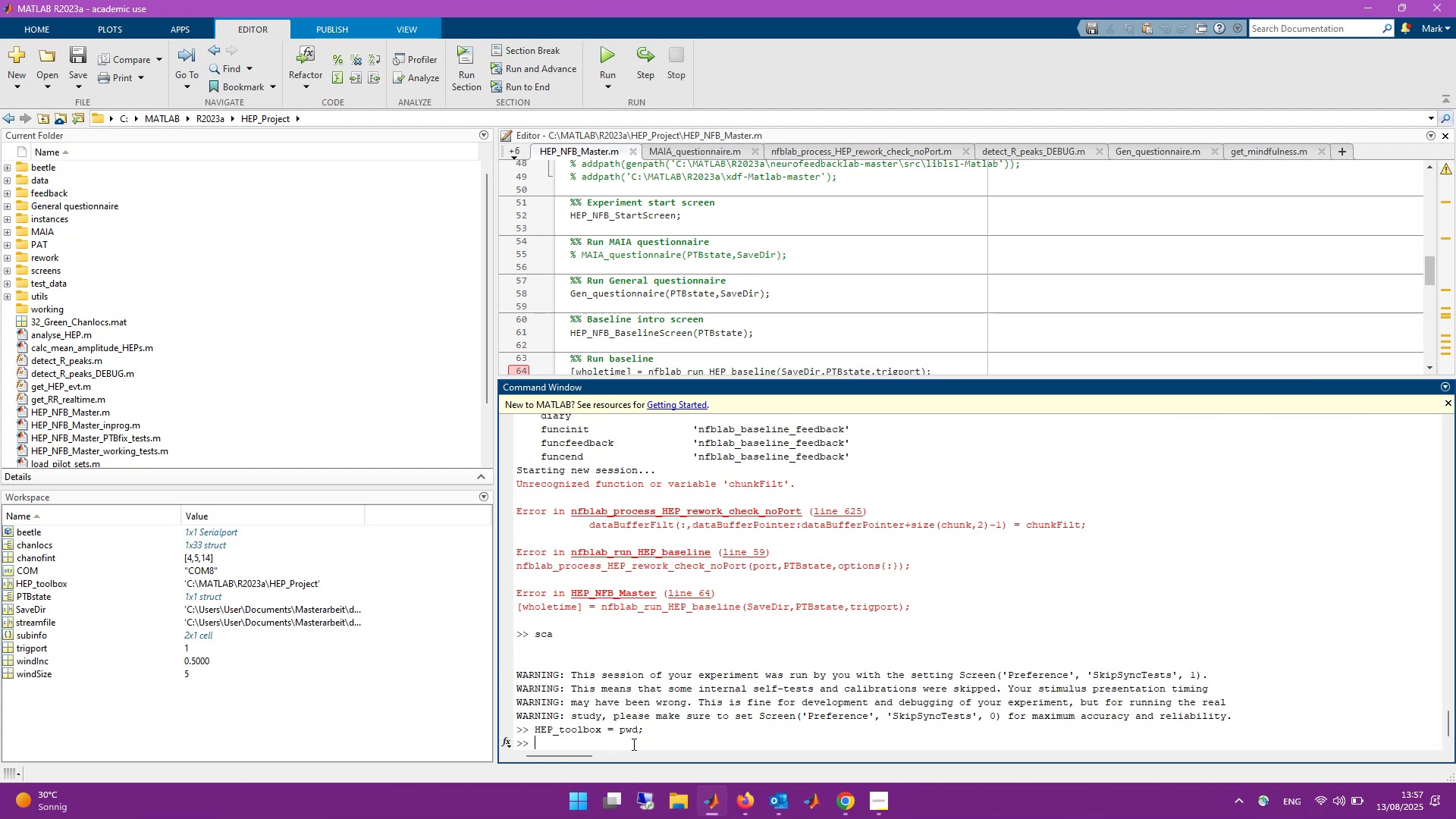 
double_click([46, 296])
 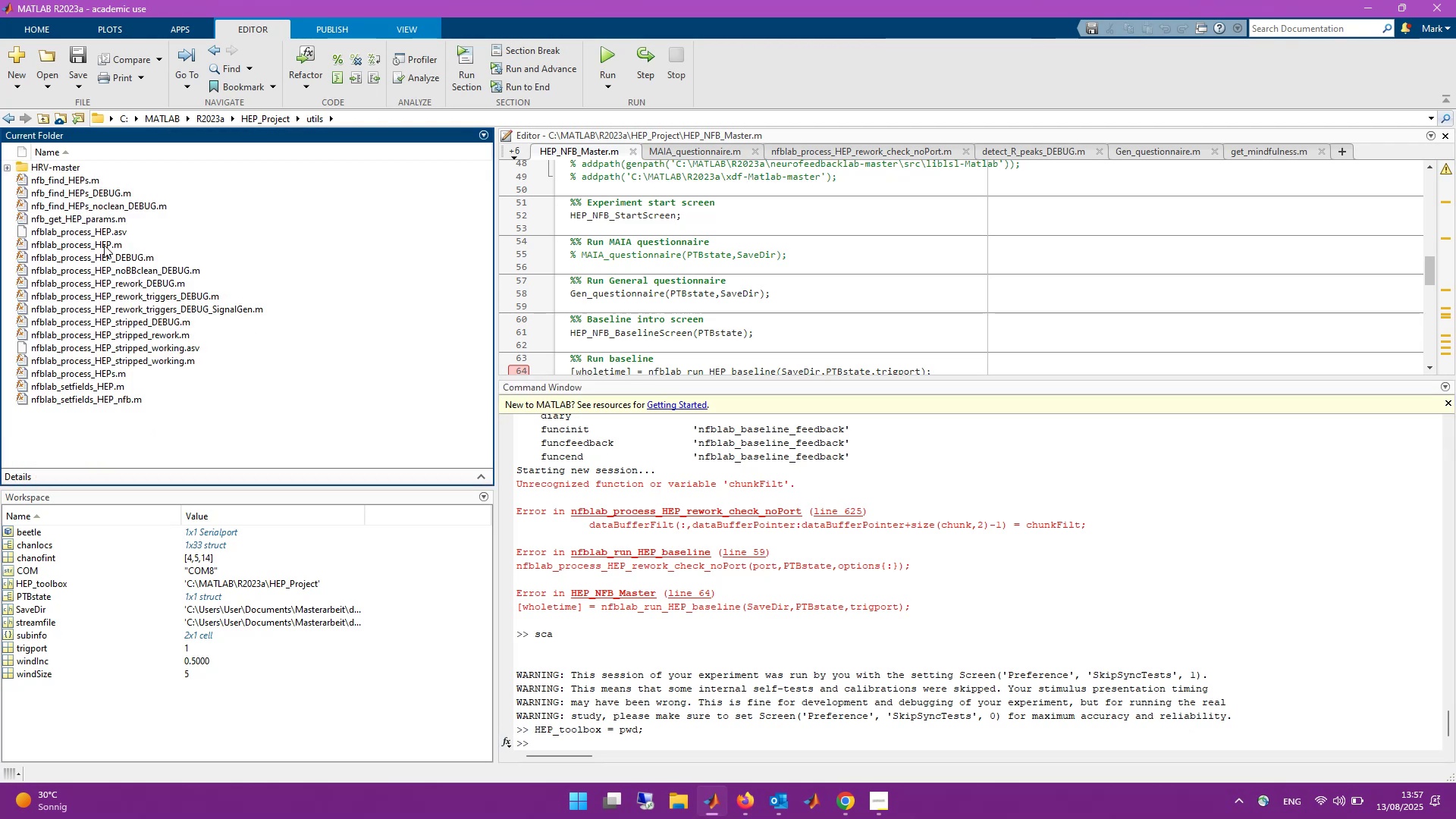 
left_click([687, 805])
 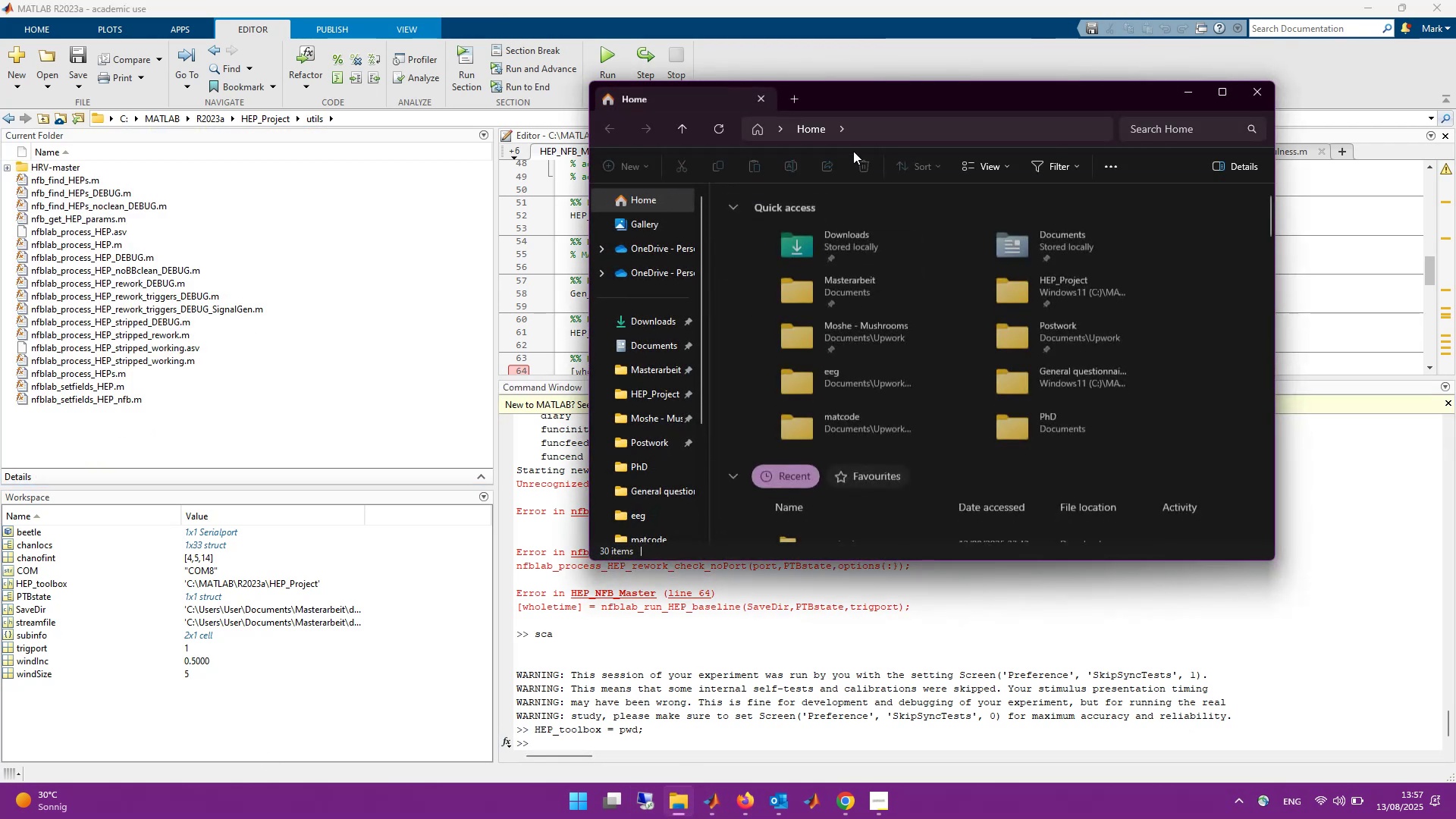 
left_click_drag(start_coordinate=[875, 101], to_coordinate=[643, 107])
 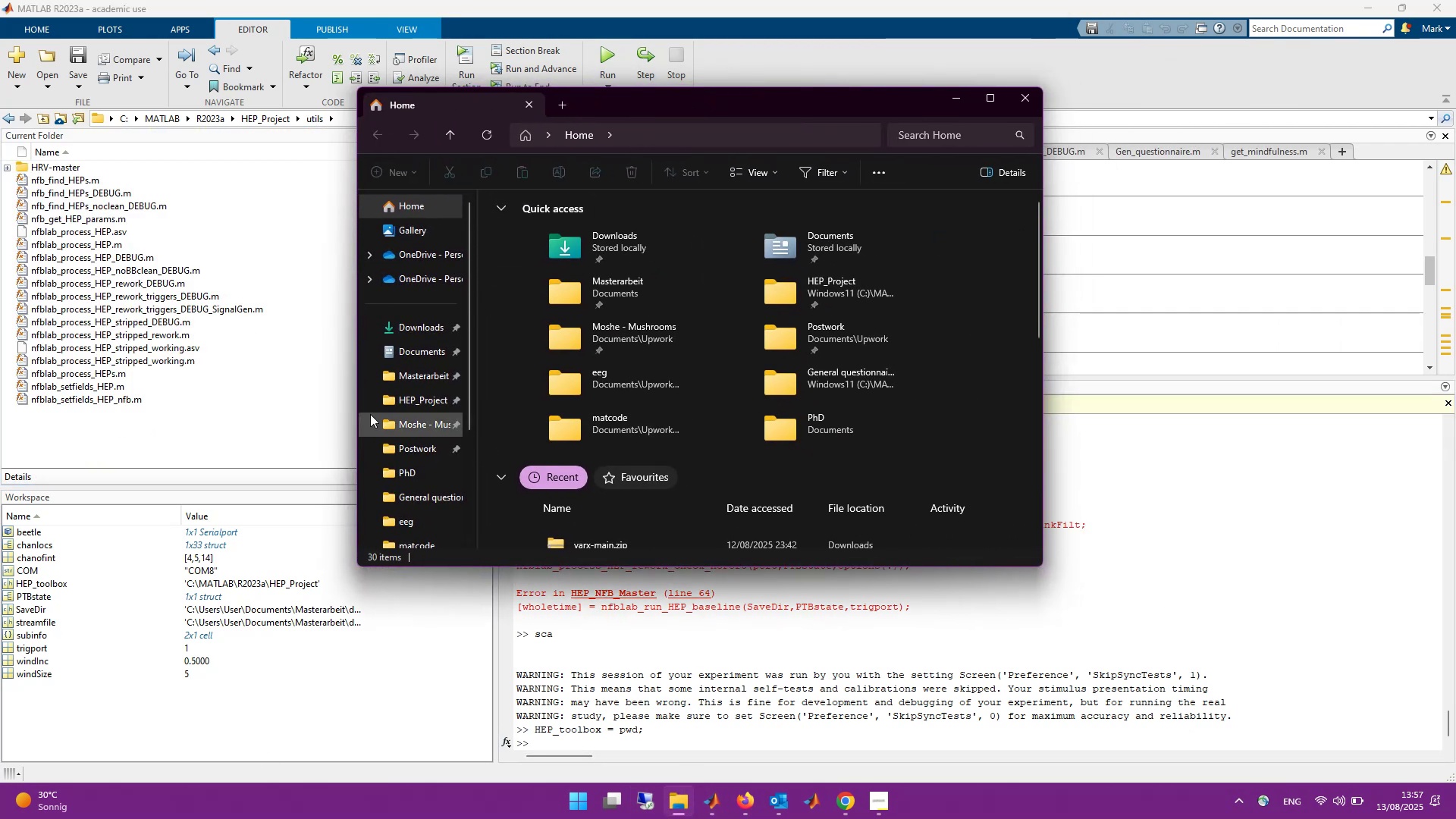 
left_click([393, 401])
 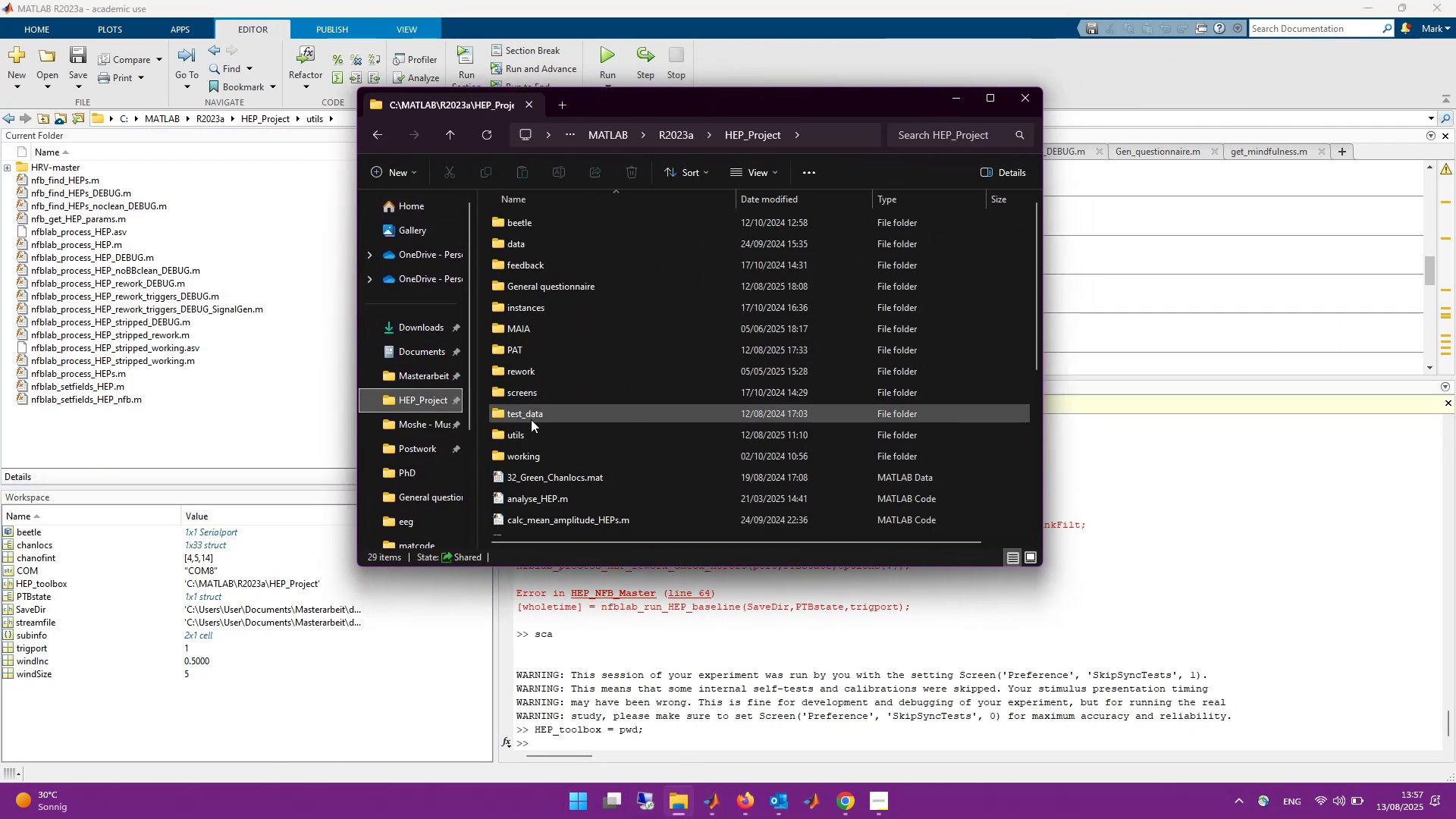 
double_click([535, 428])
 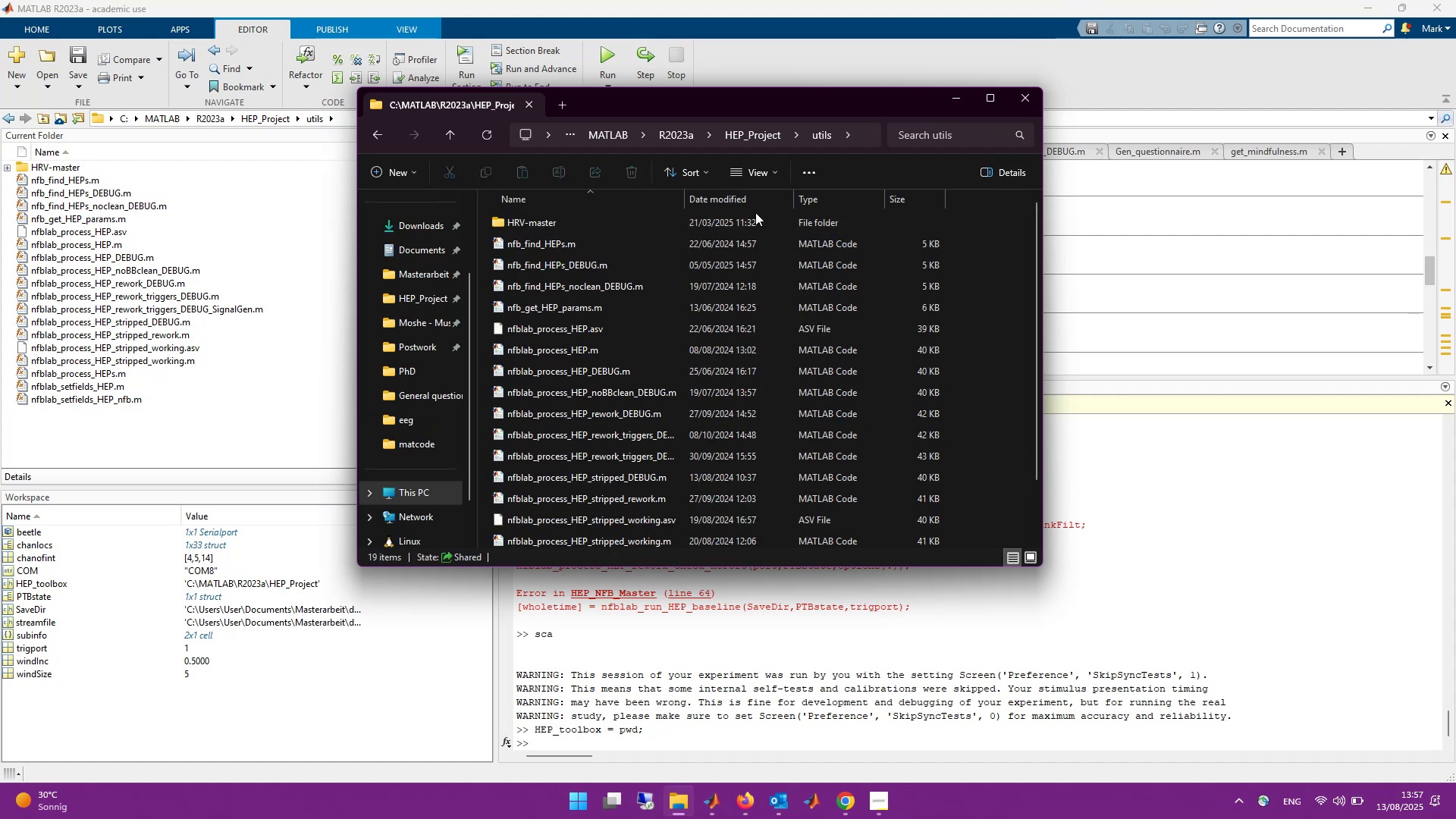 
left_click([756, 197])
 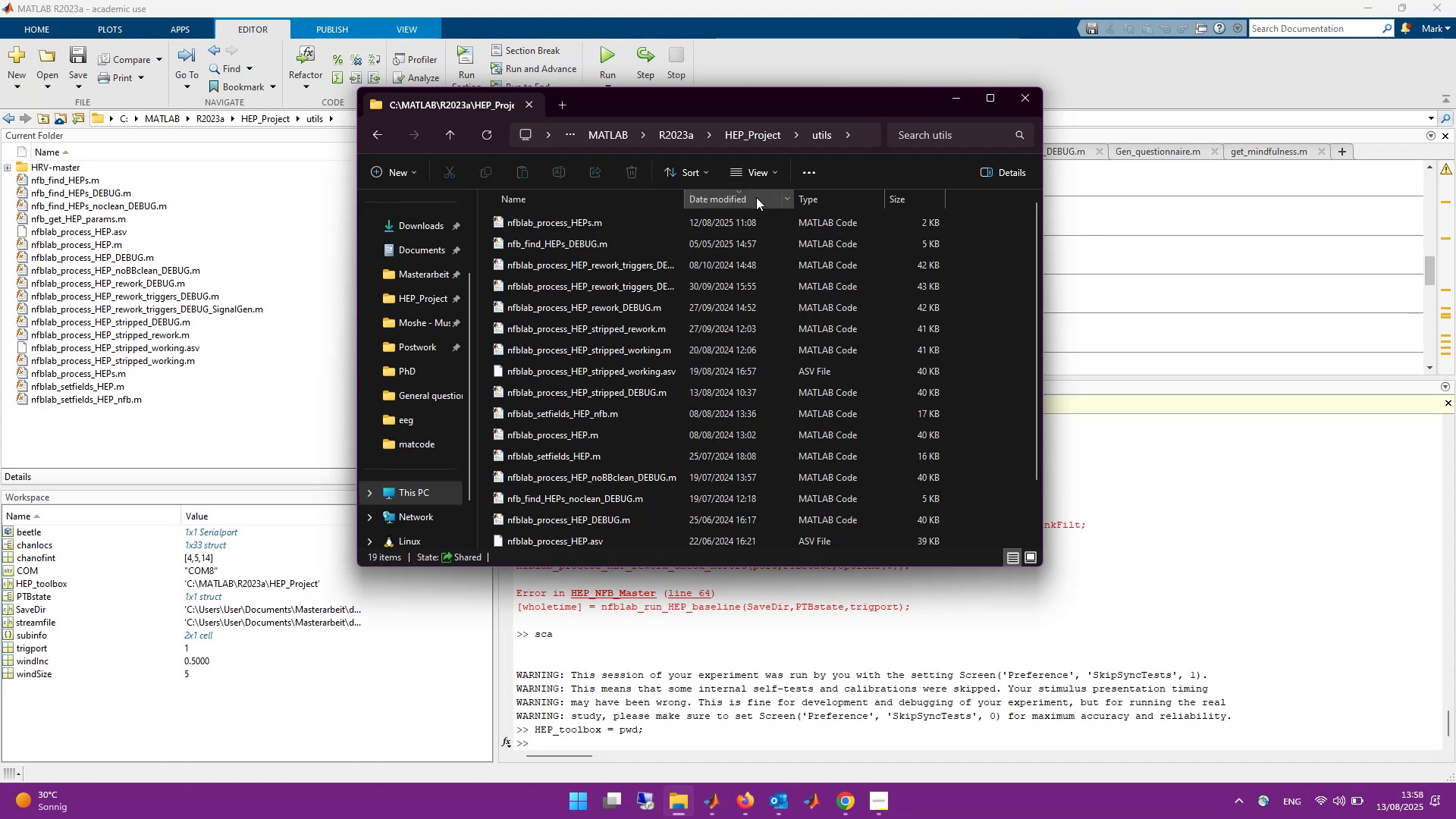 
wait(8.97)
 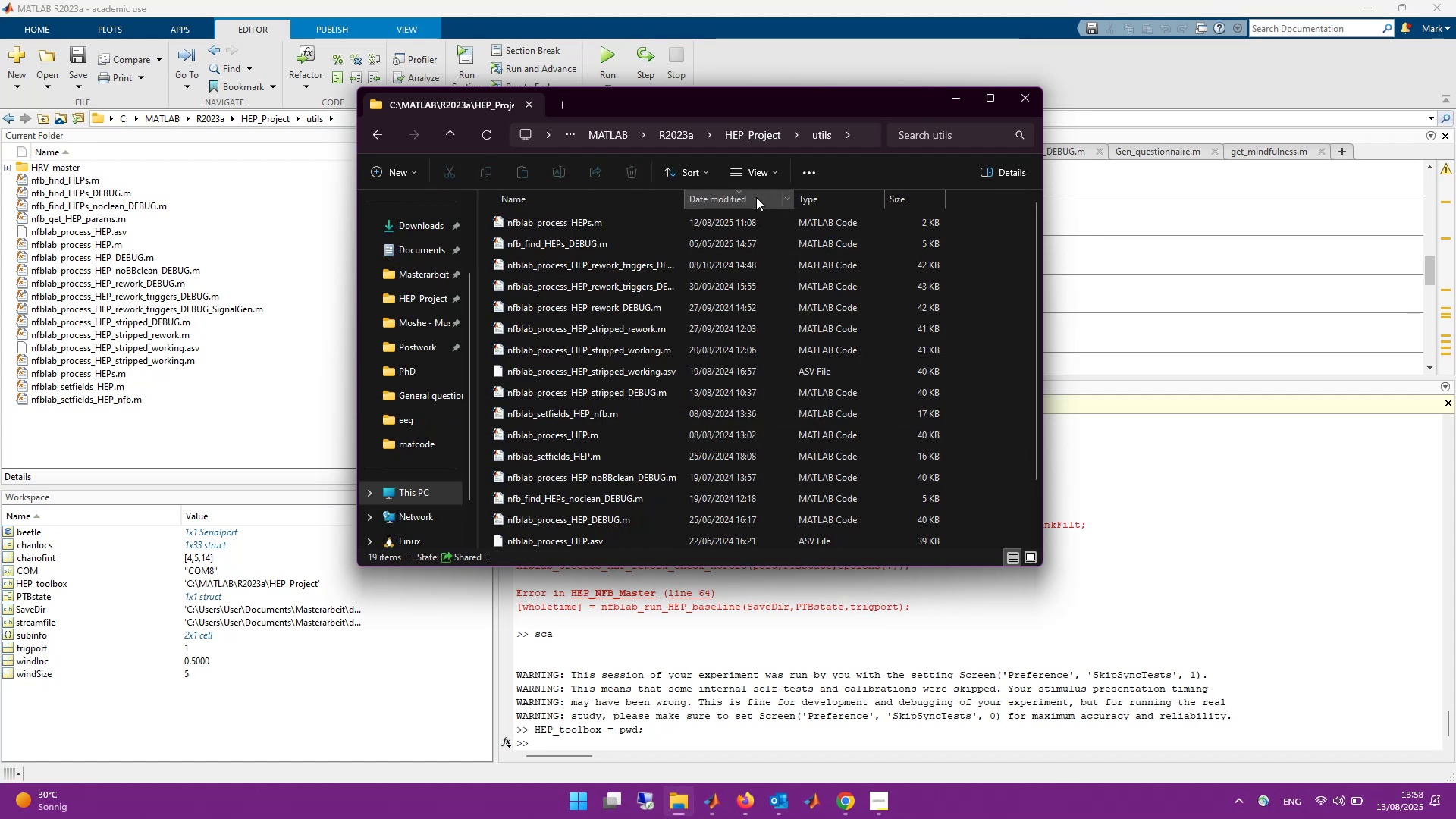 
mouse_move([758, 258])
 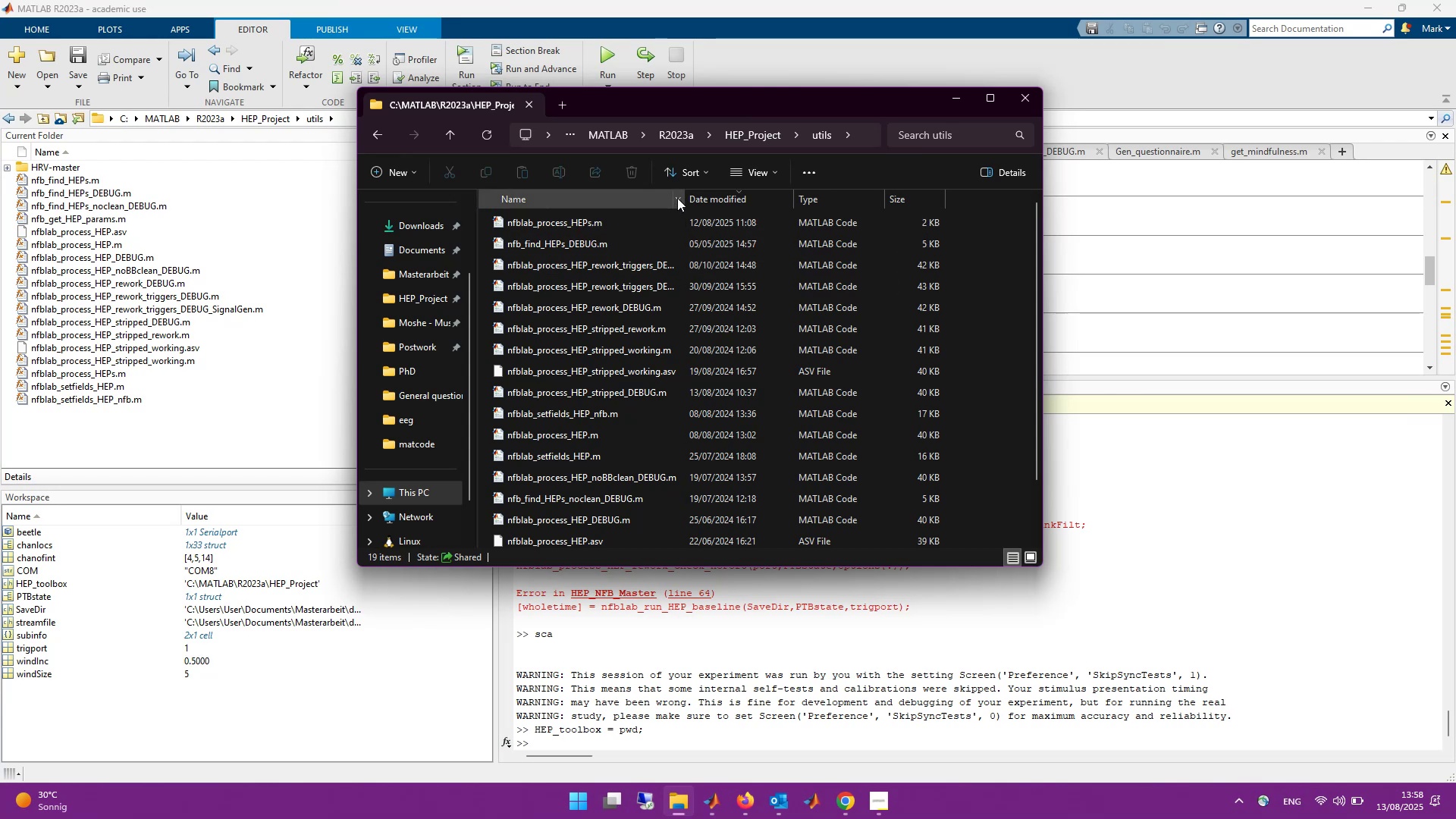 
left_click_drag(start_coordinate=[685, 199], to_coordinate=[763, 202])
 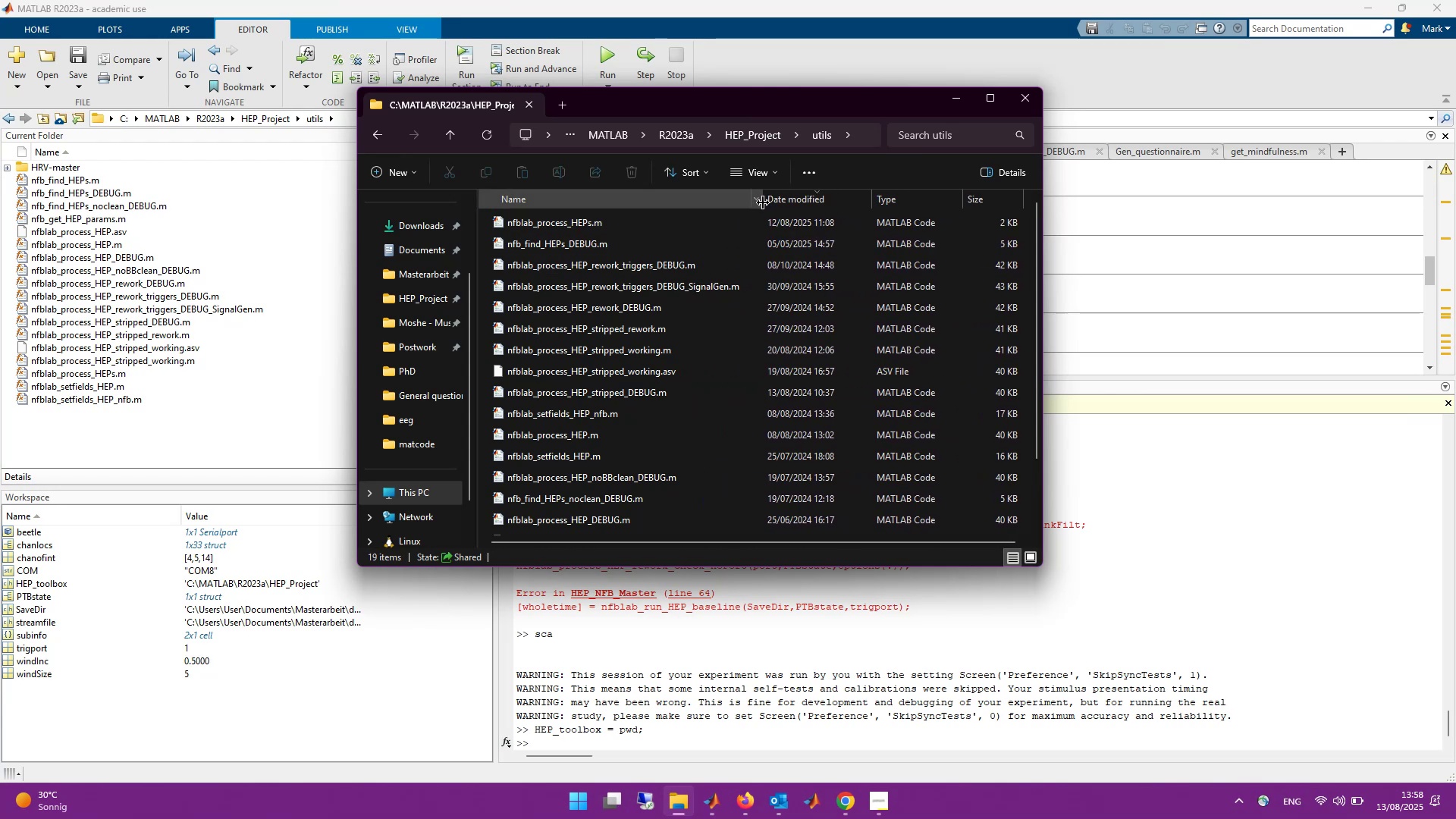 
key(Control+N)
 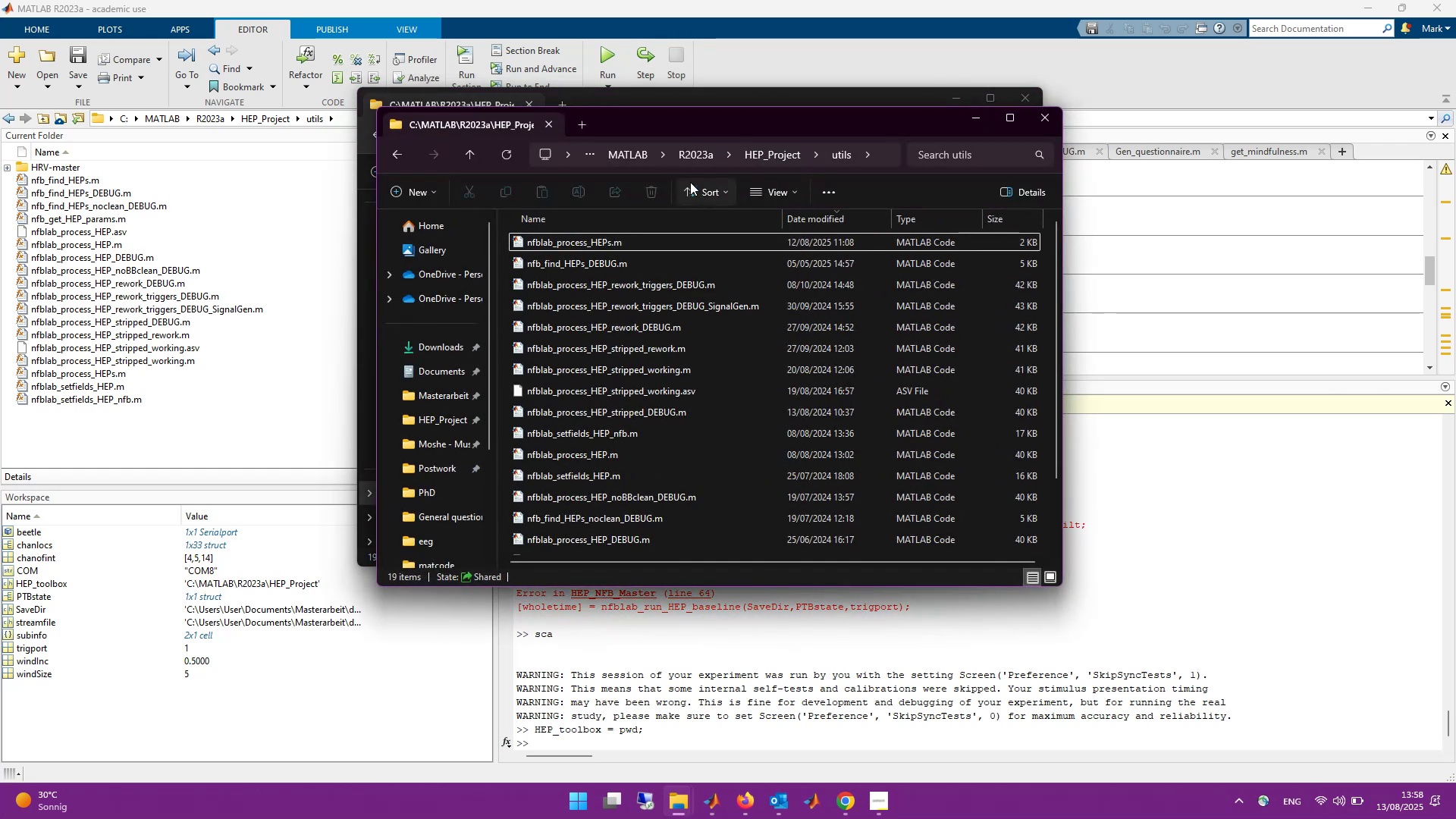 
left_click([770, 161])
 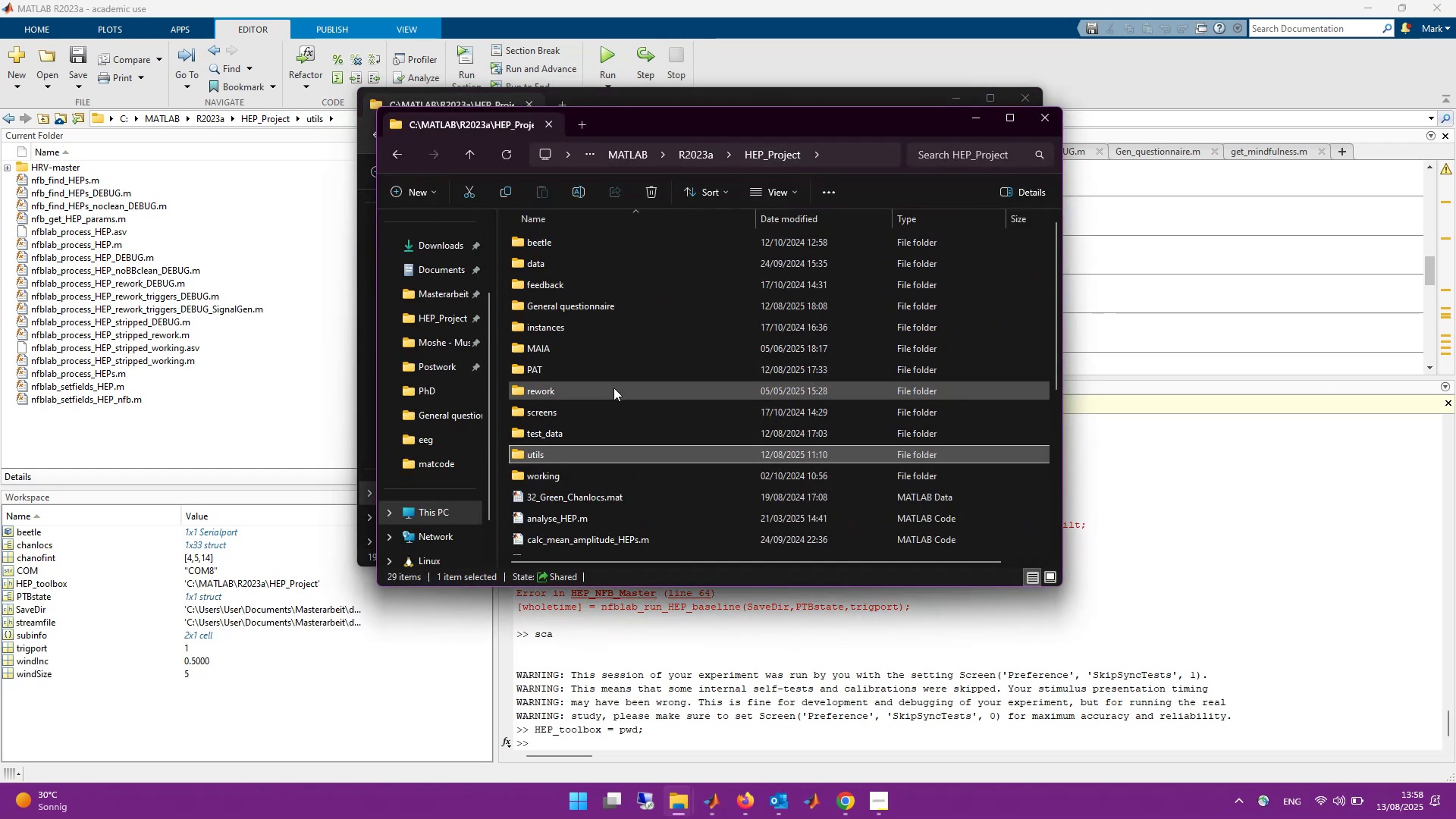 
double_click([610, 390])
 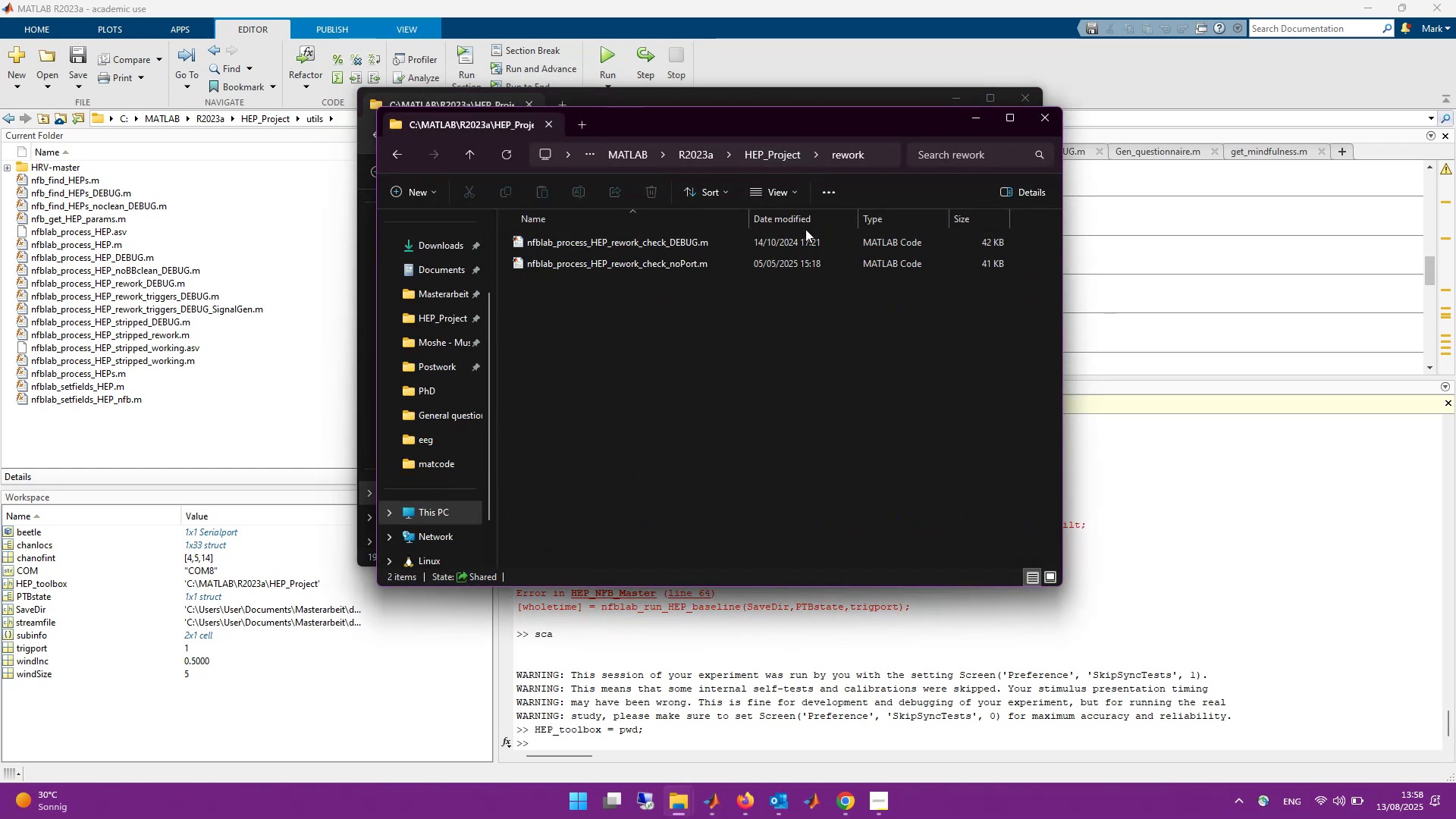 
left_click([808, 226])
 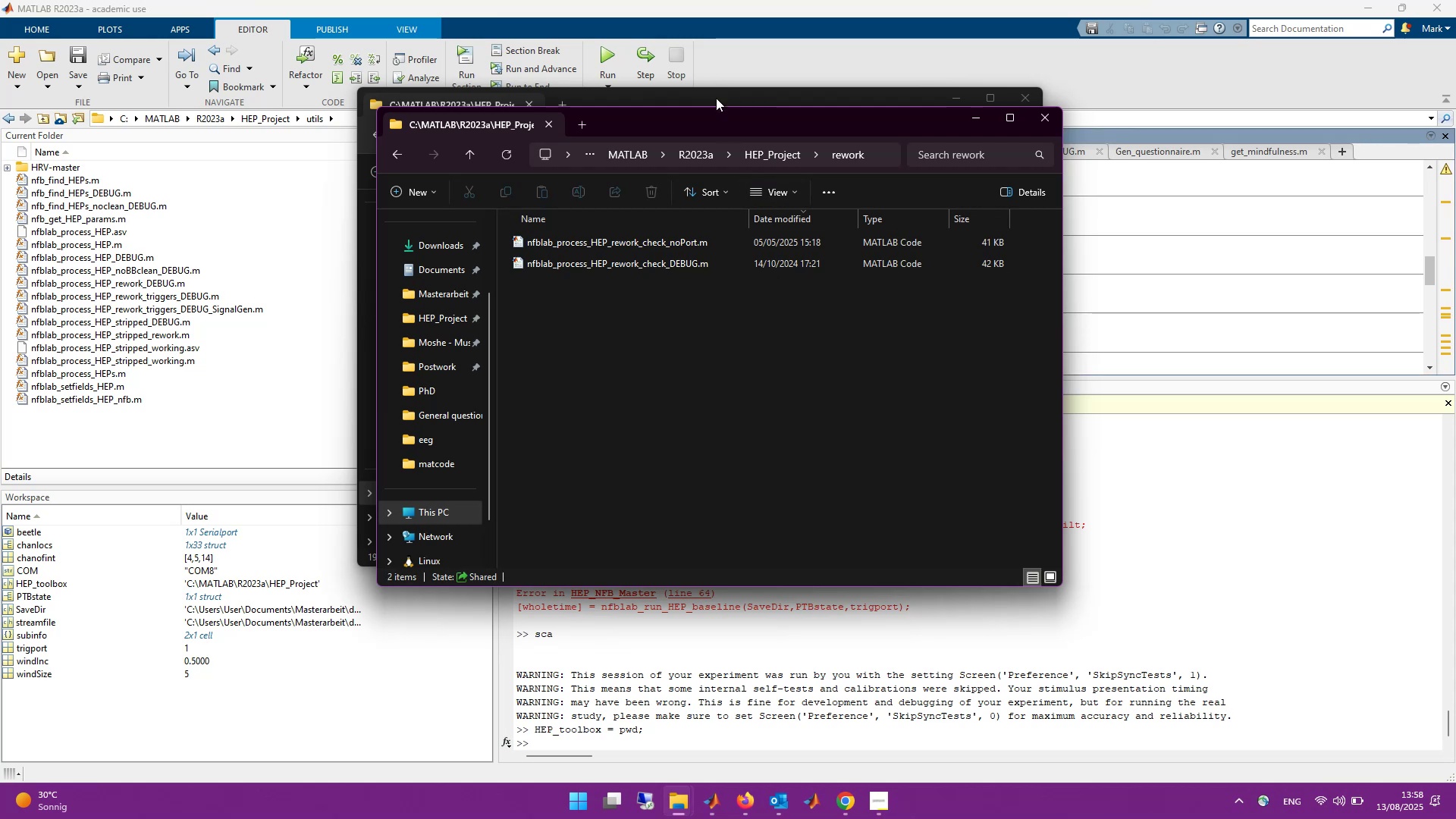 
wait(13.34)
 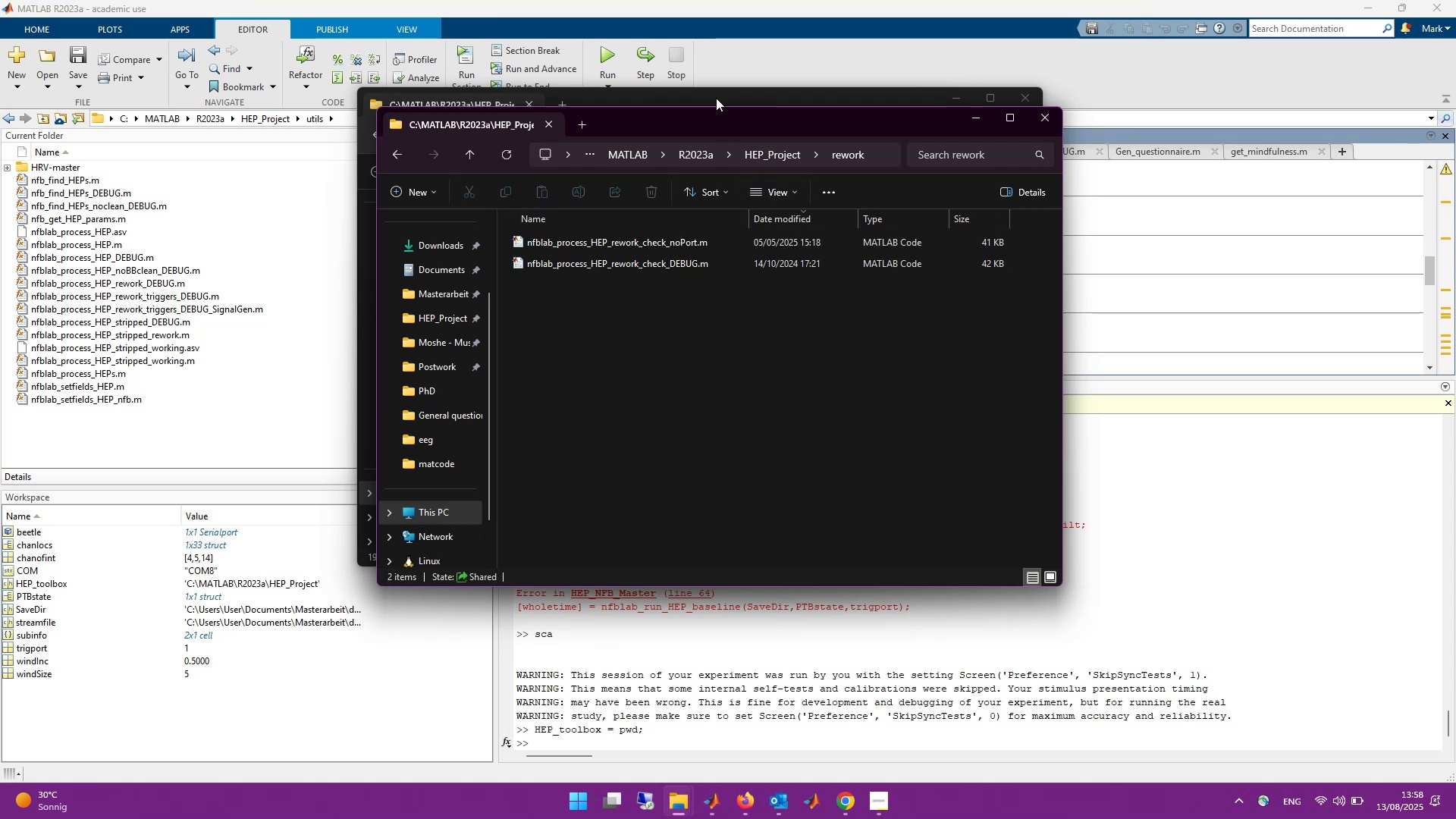 
left_click([716, 98])
 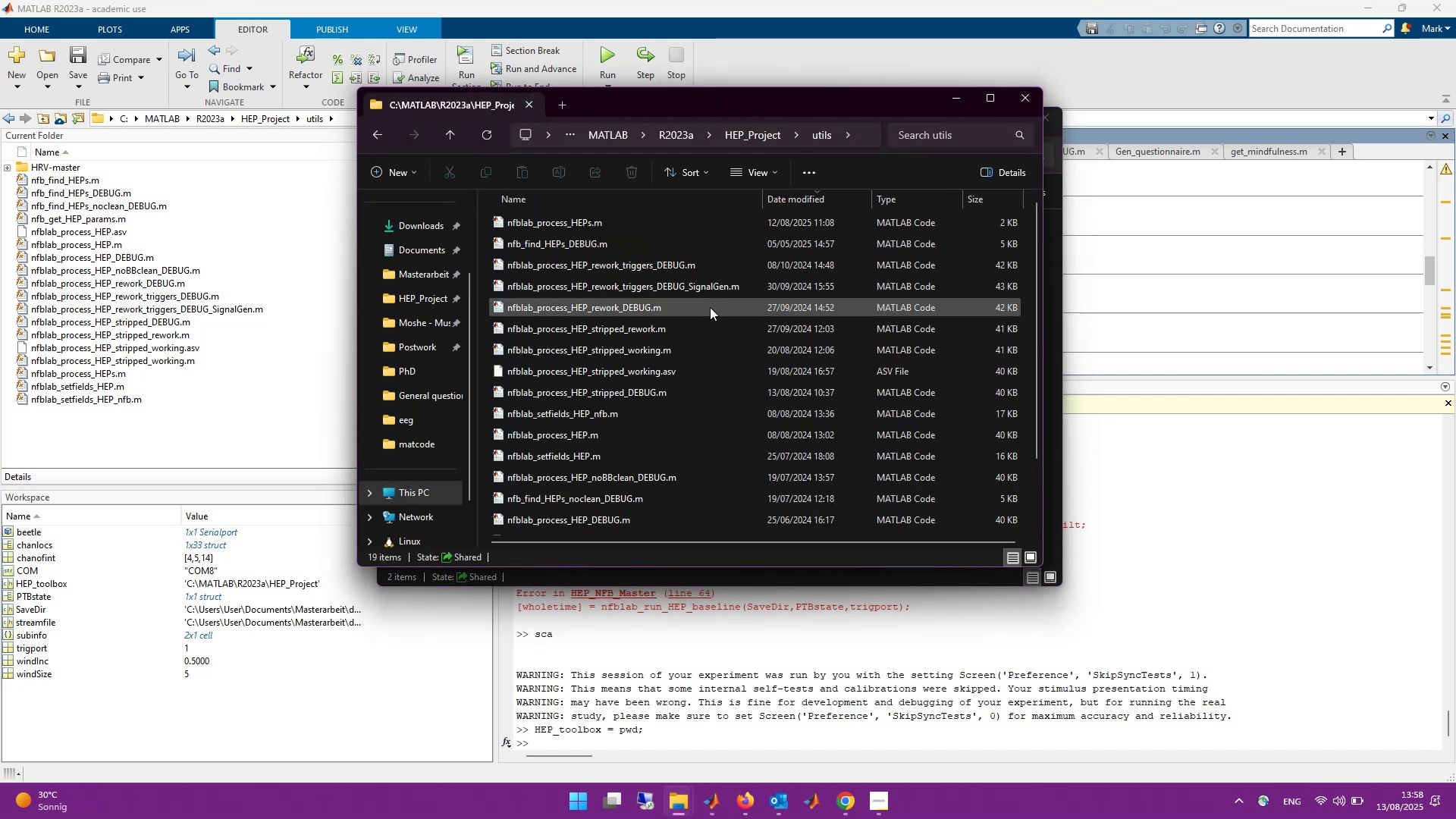 
scroll: coordinate [701, 348], scroll_direction: up, amount: 4.0
 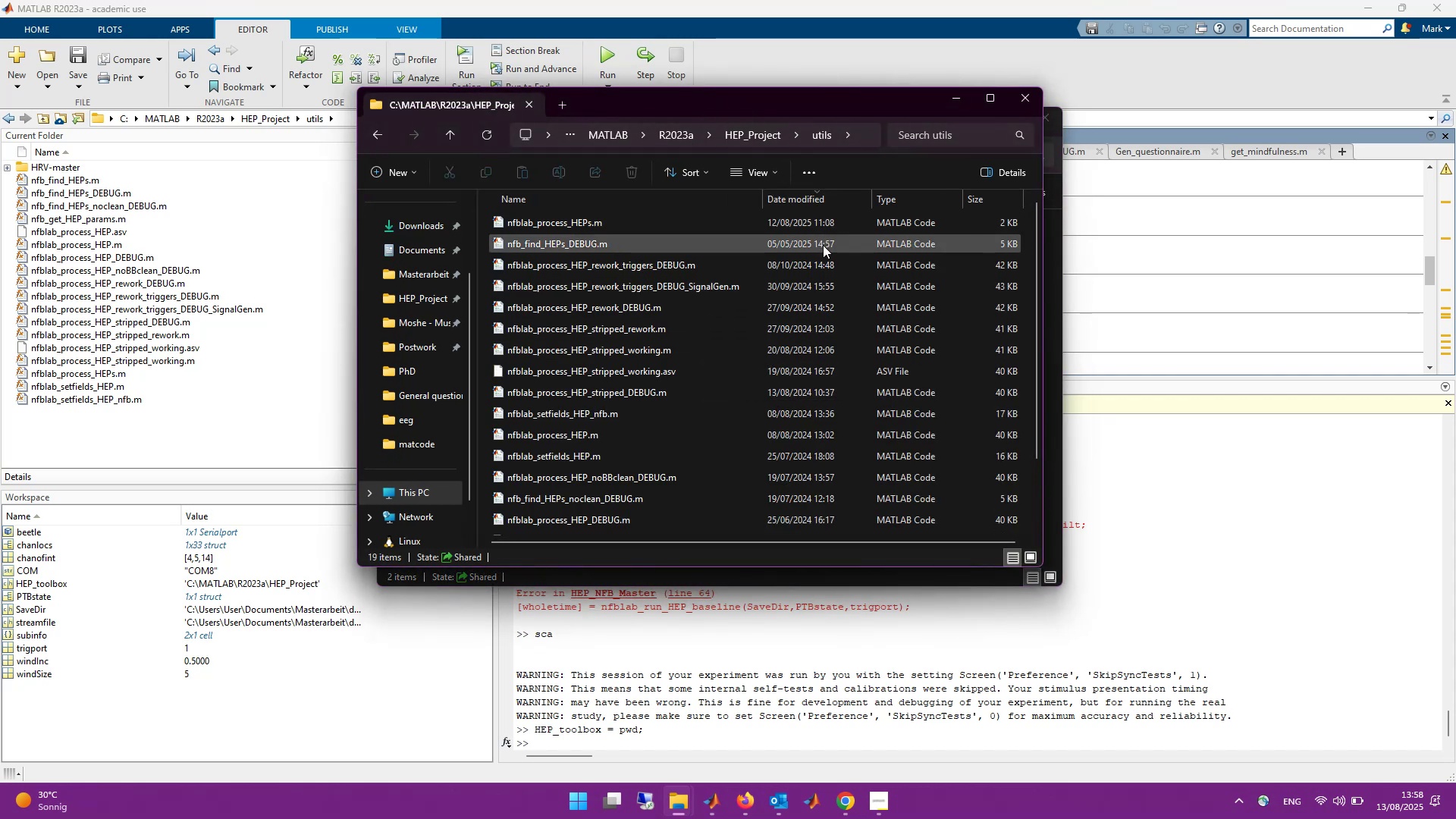 
mouse_move([619, 274])
 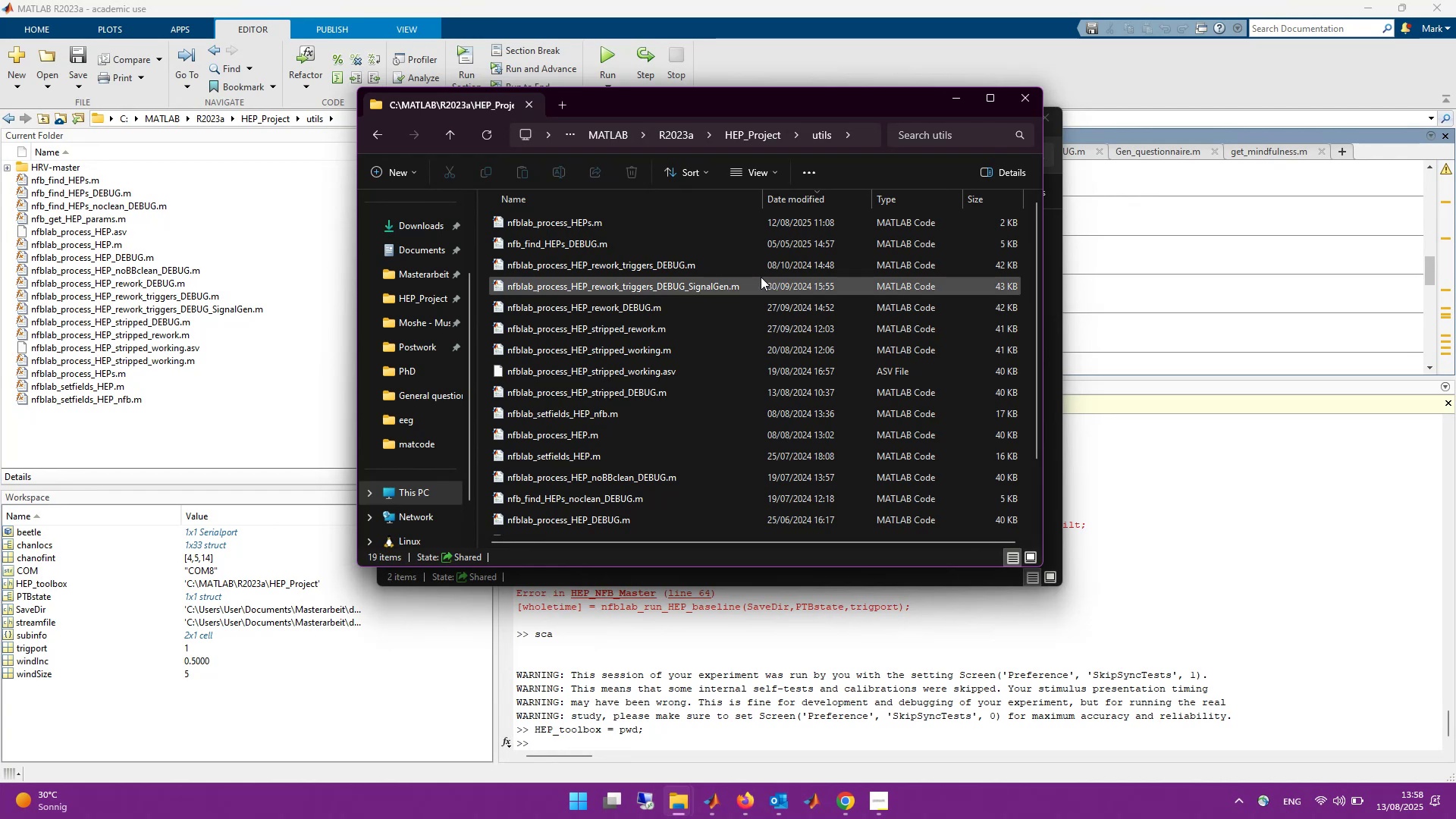 
left_click([1208, 658])
 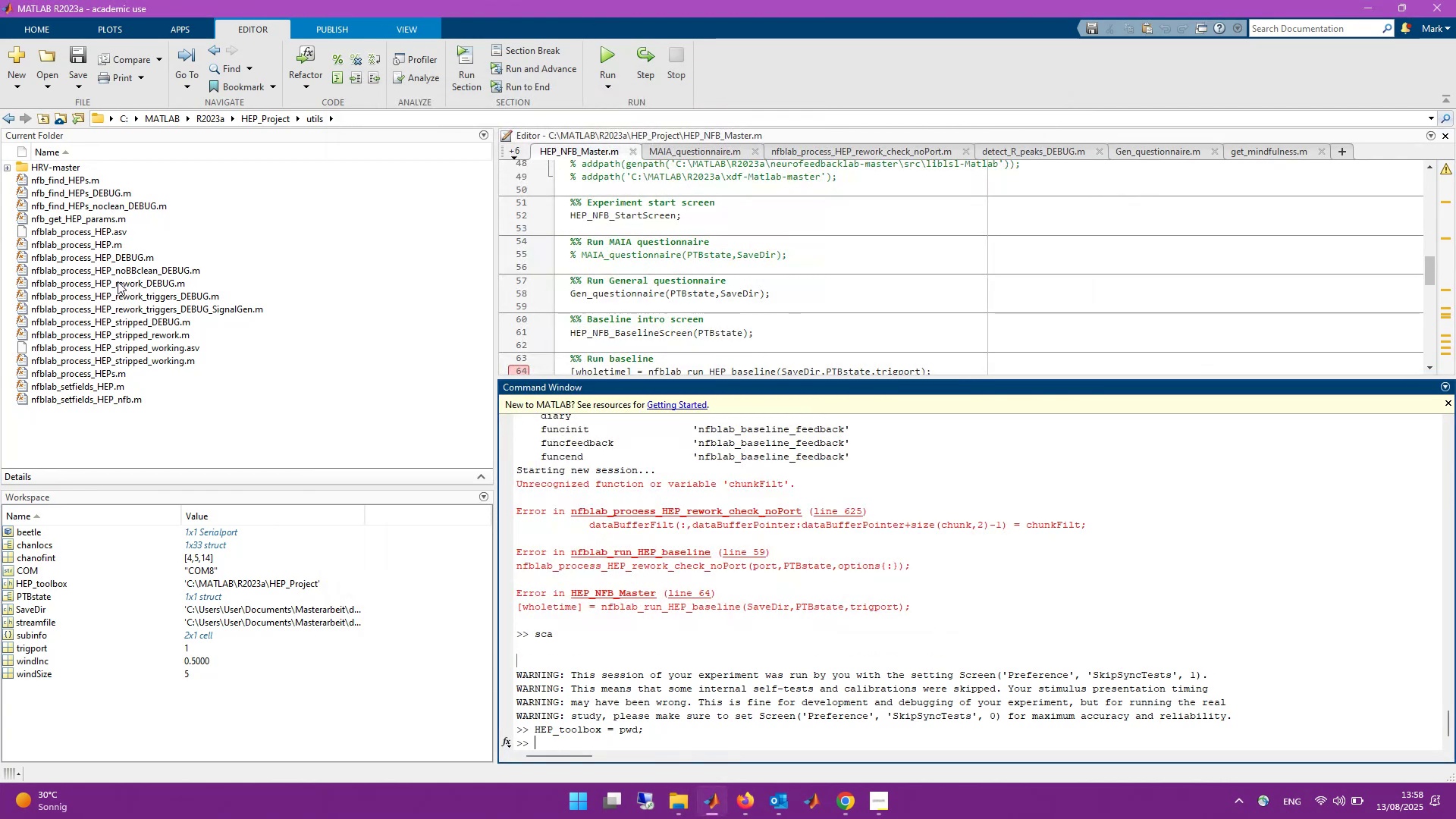 
wait(6.0)
 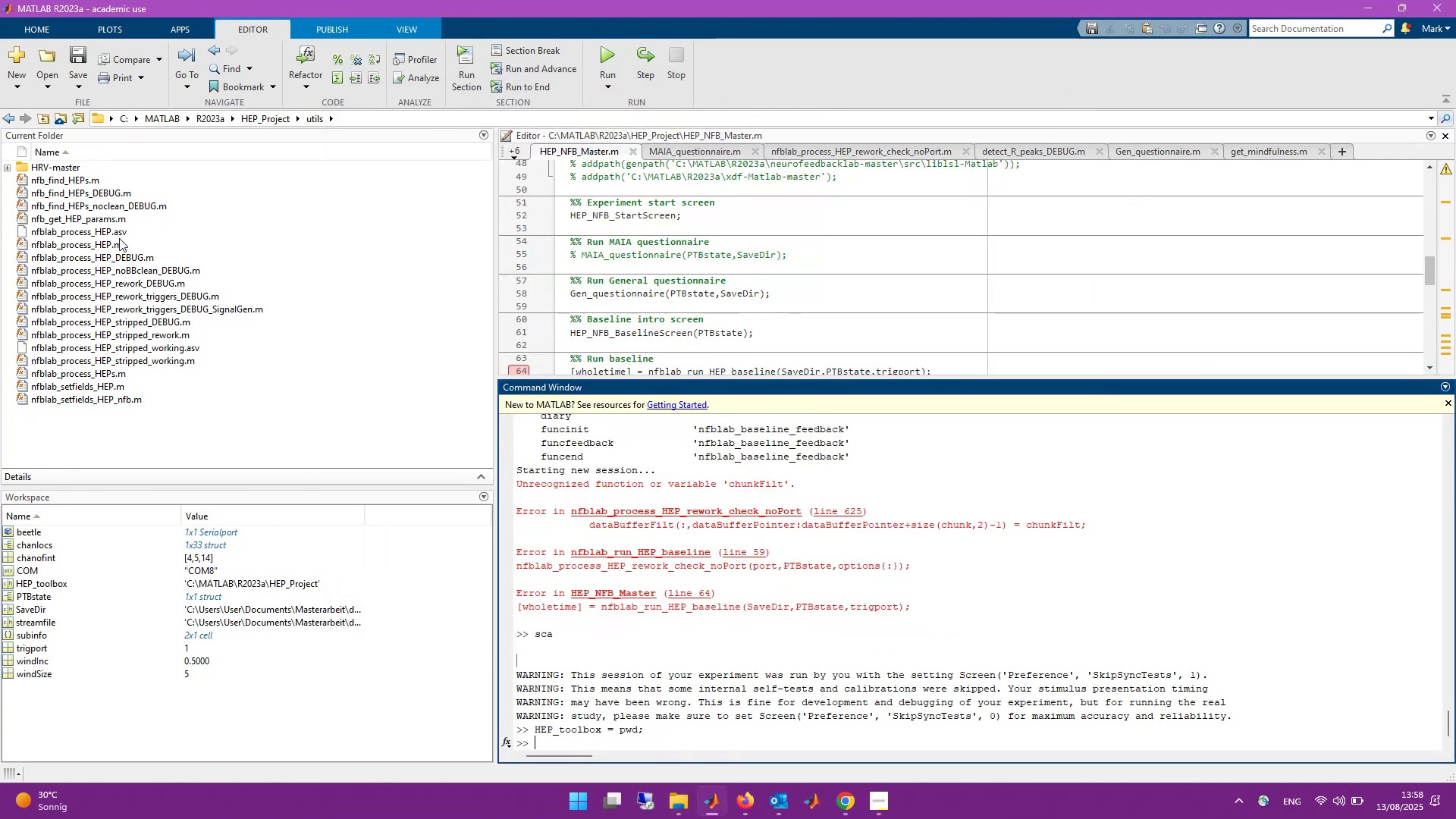 
double_click([118, 281])
 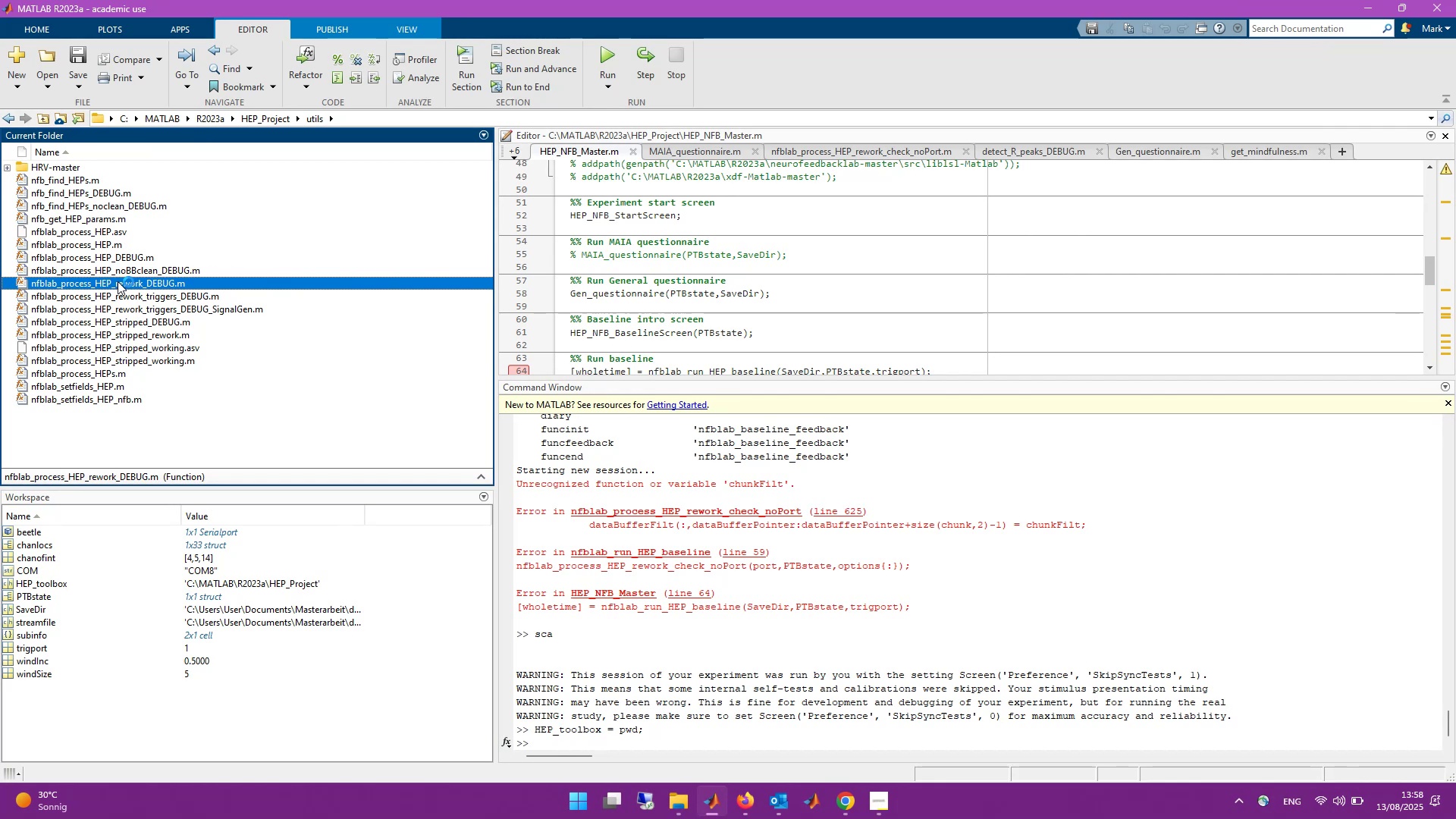 
key(Alt+Tab)
 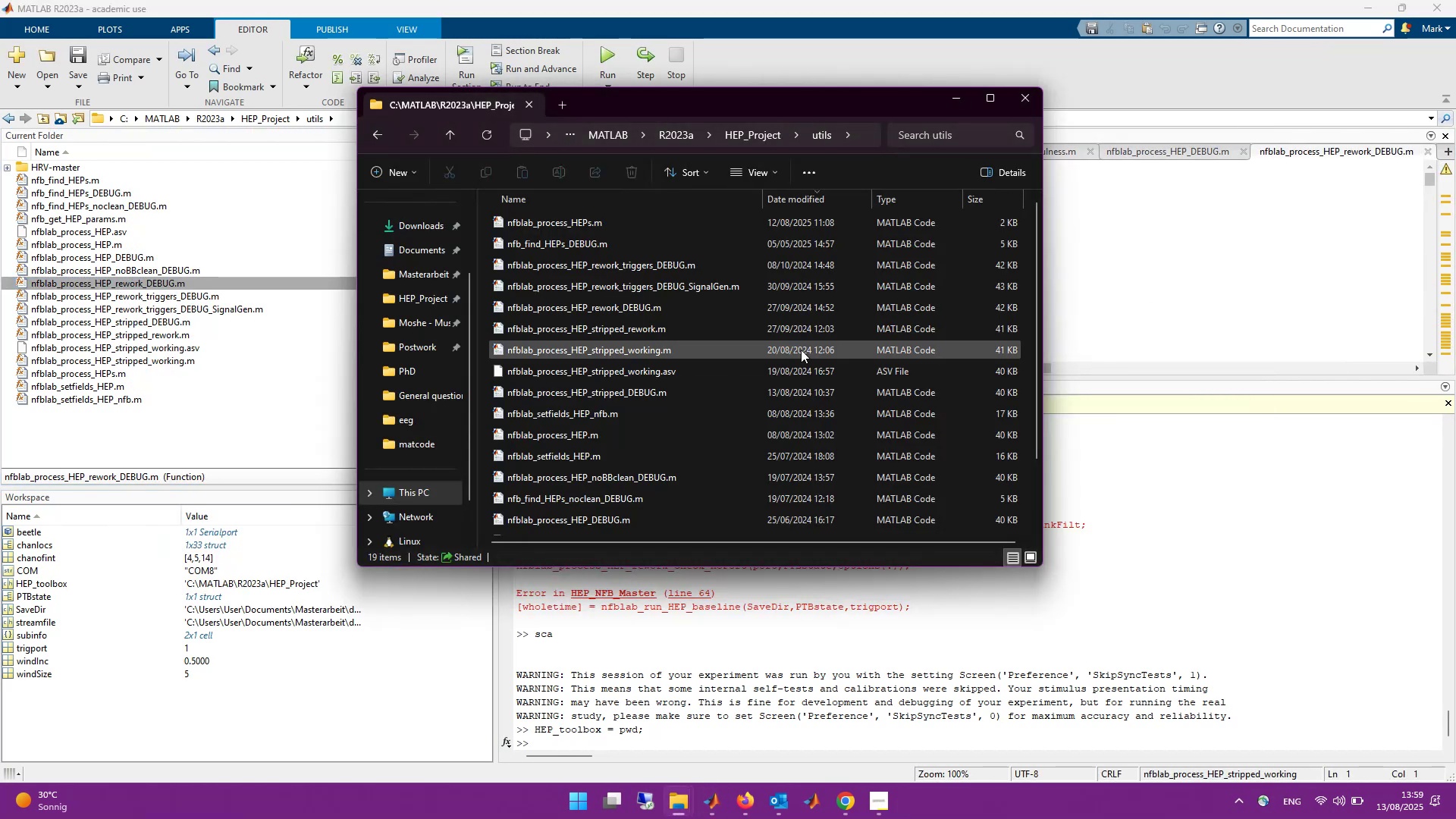 
wait(7.28)
 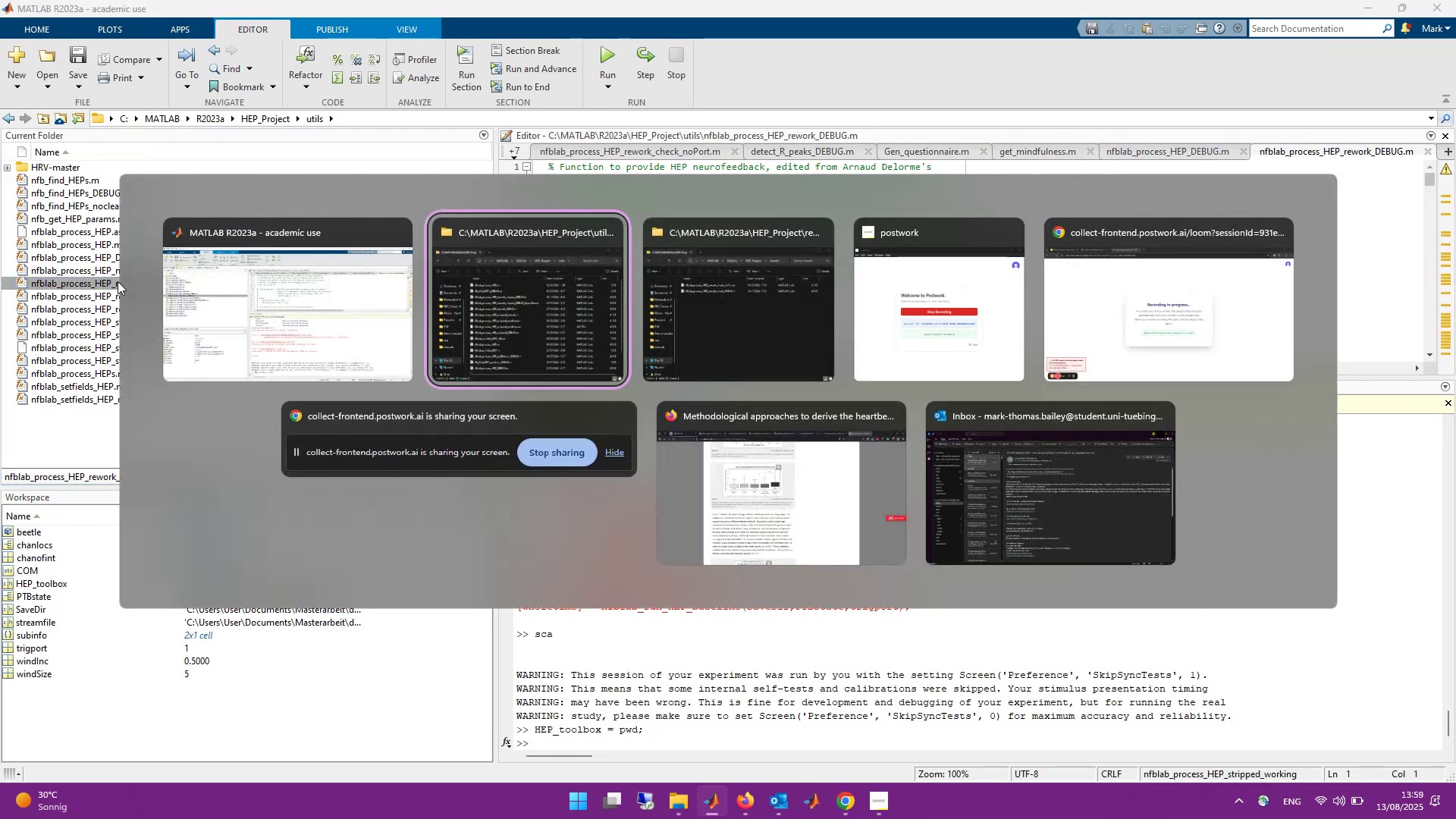 
double_click([171, 294])
 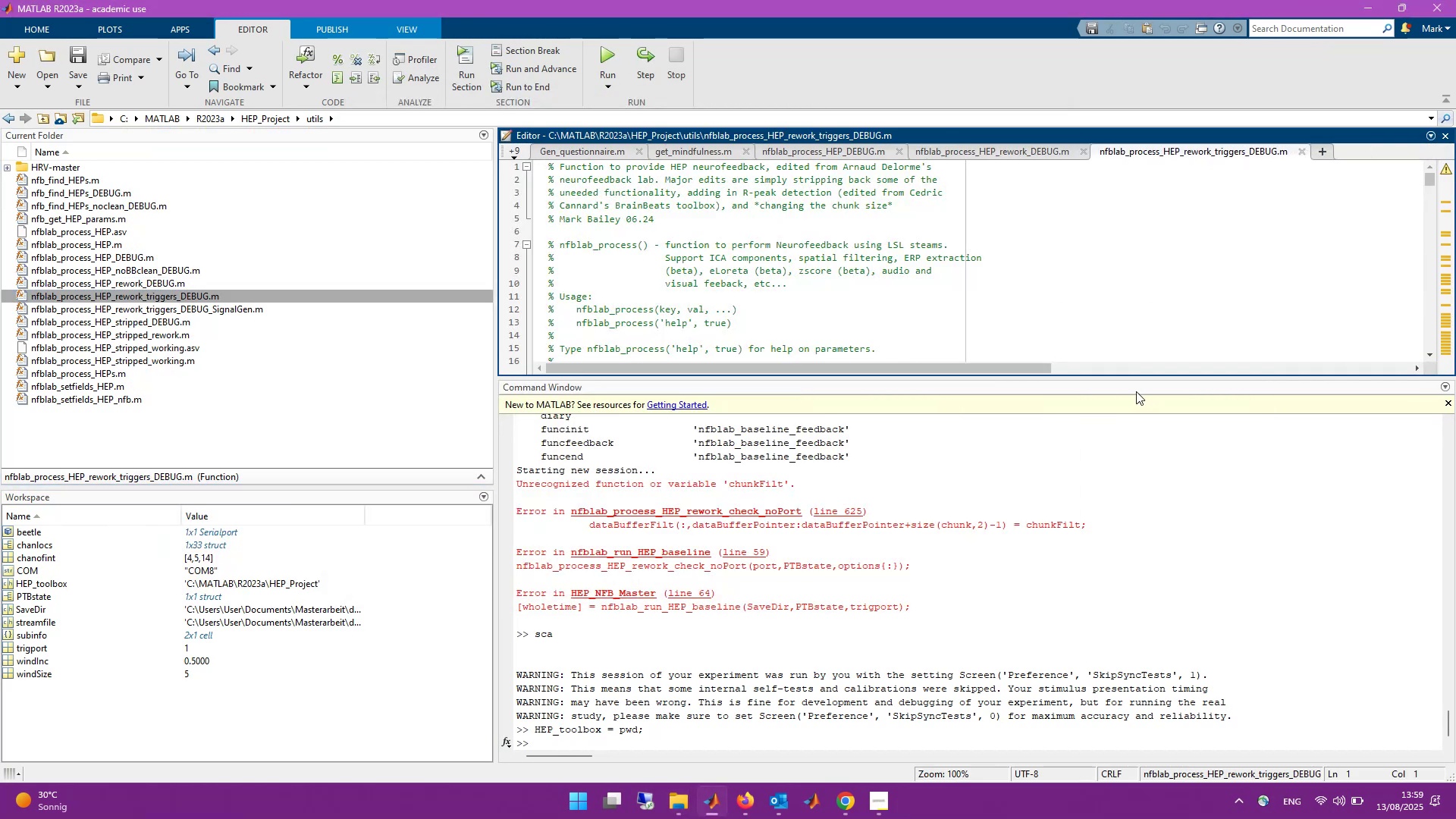 
left_click_drag(start_coordinate=[1128, 377], to_coordinate=[1124, 666])
 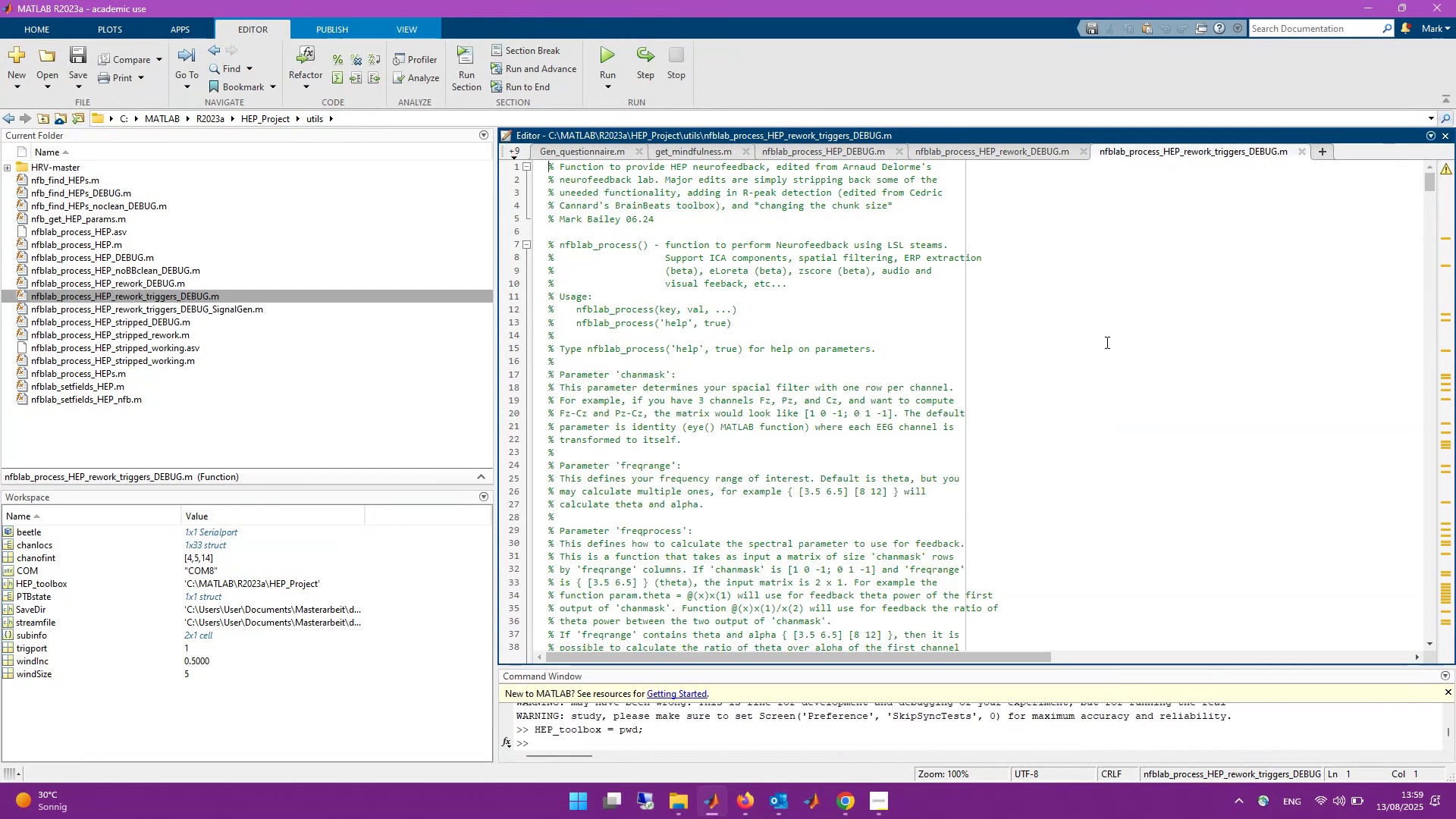 
scroll: coordinate [1106, 342], scroll_direction: down, amount: 2.0
 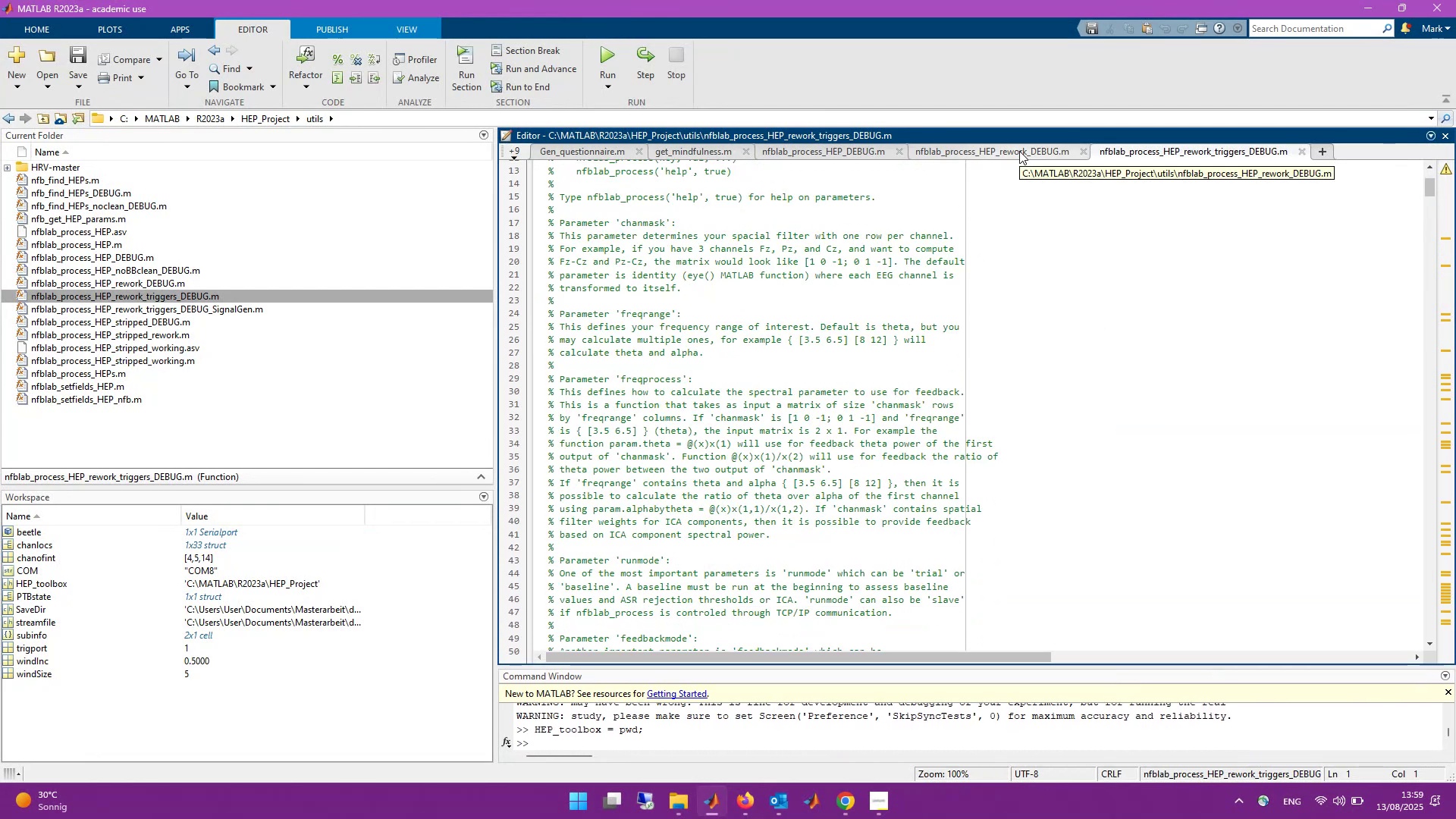 
left_click([1019, 151])
 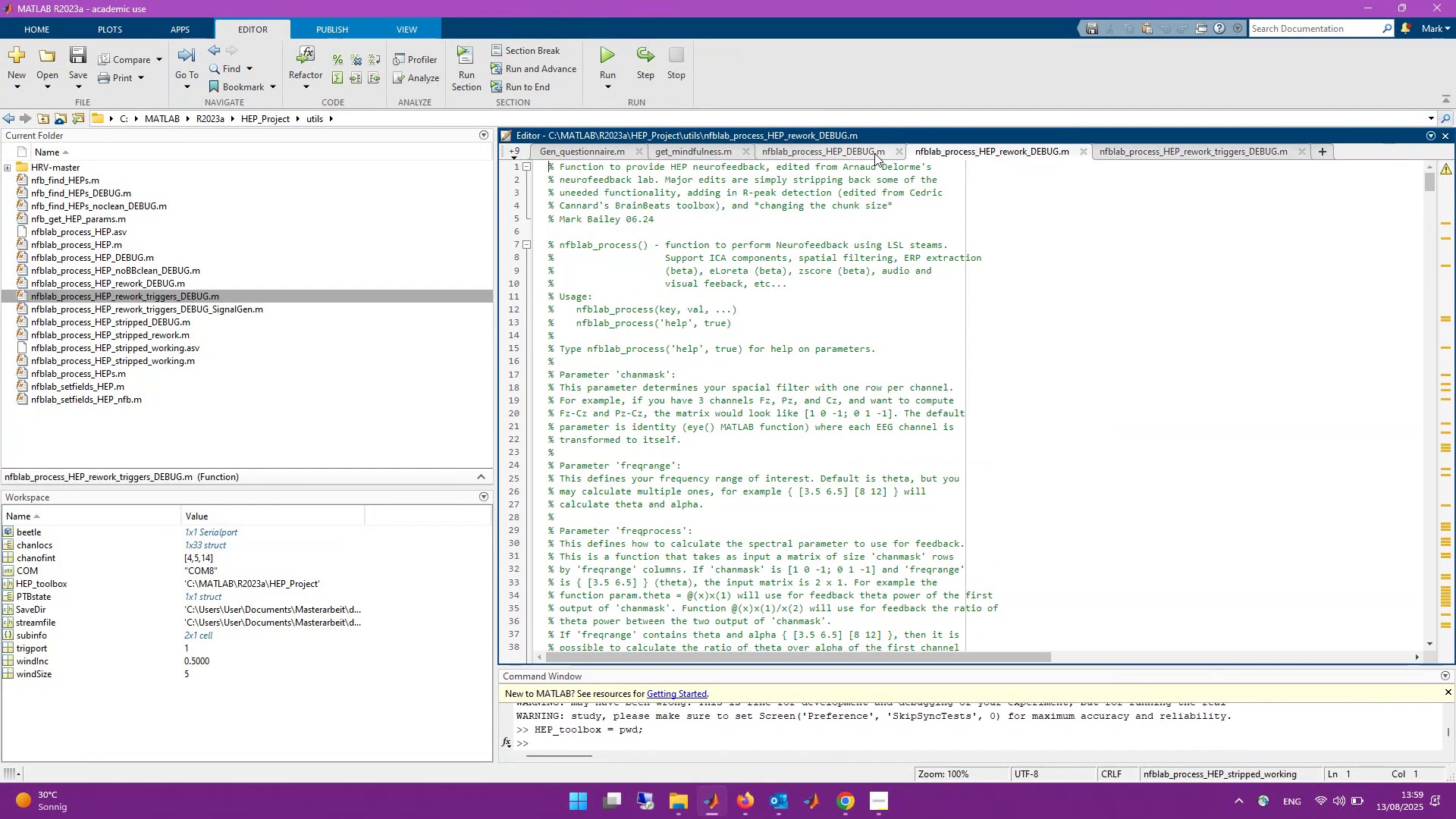 
left_click([871, 153])
 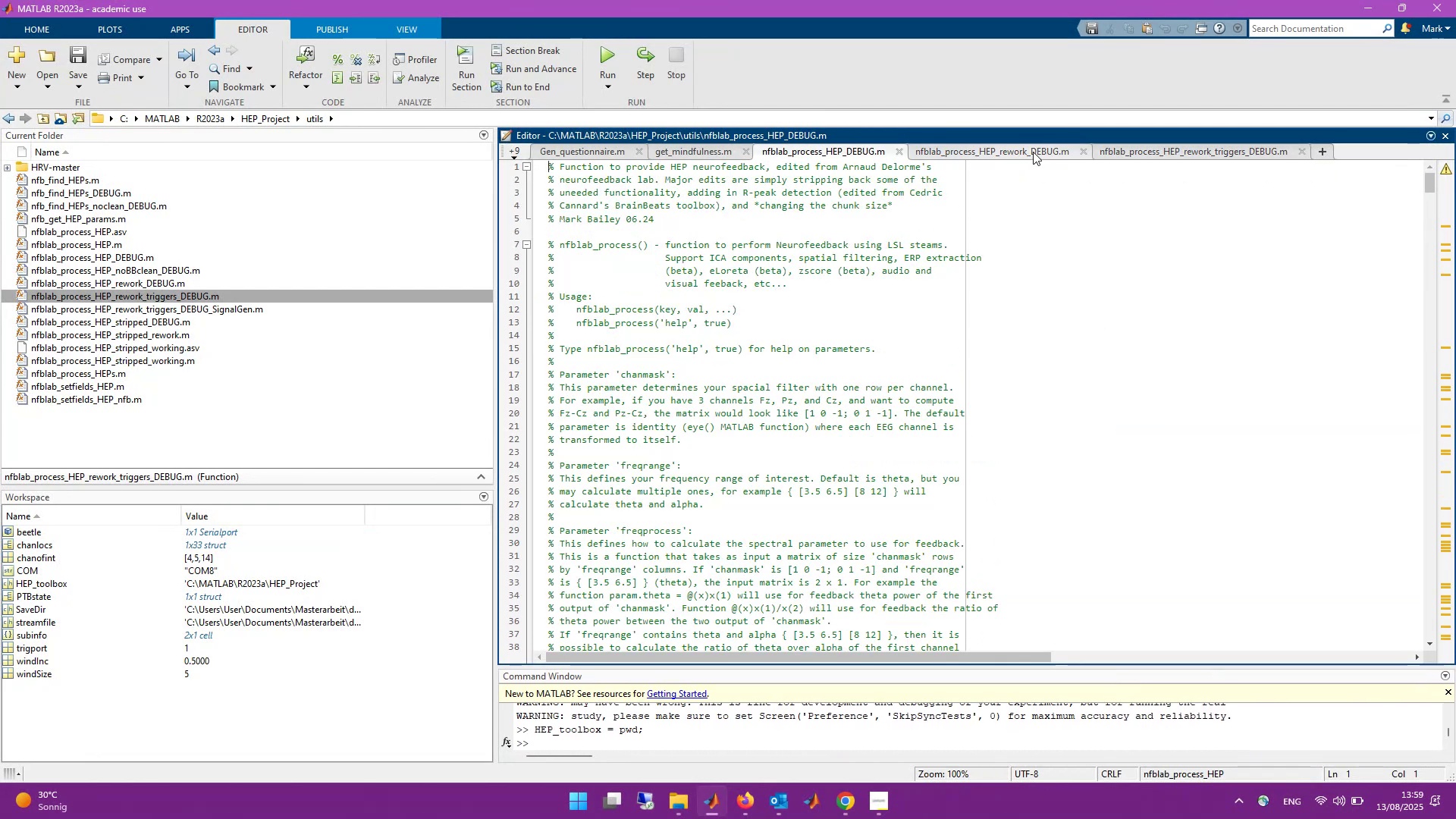 
left_click([1214, 152])
 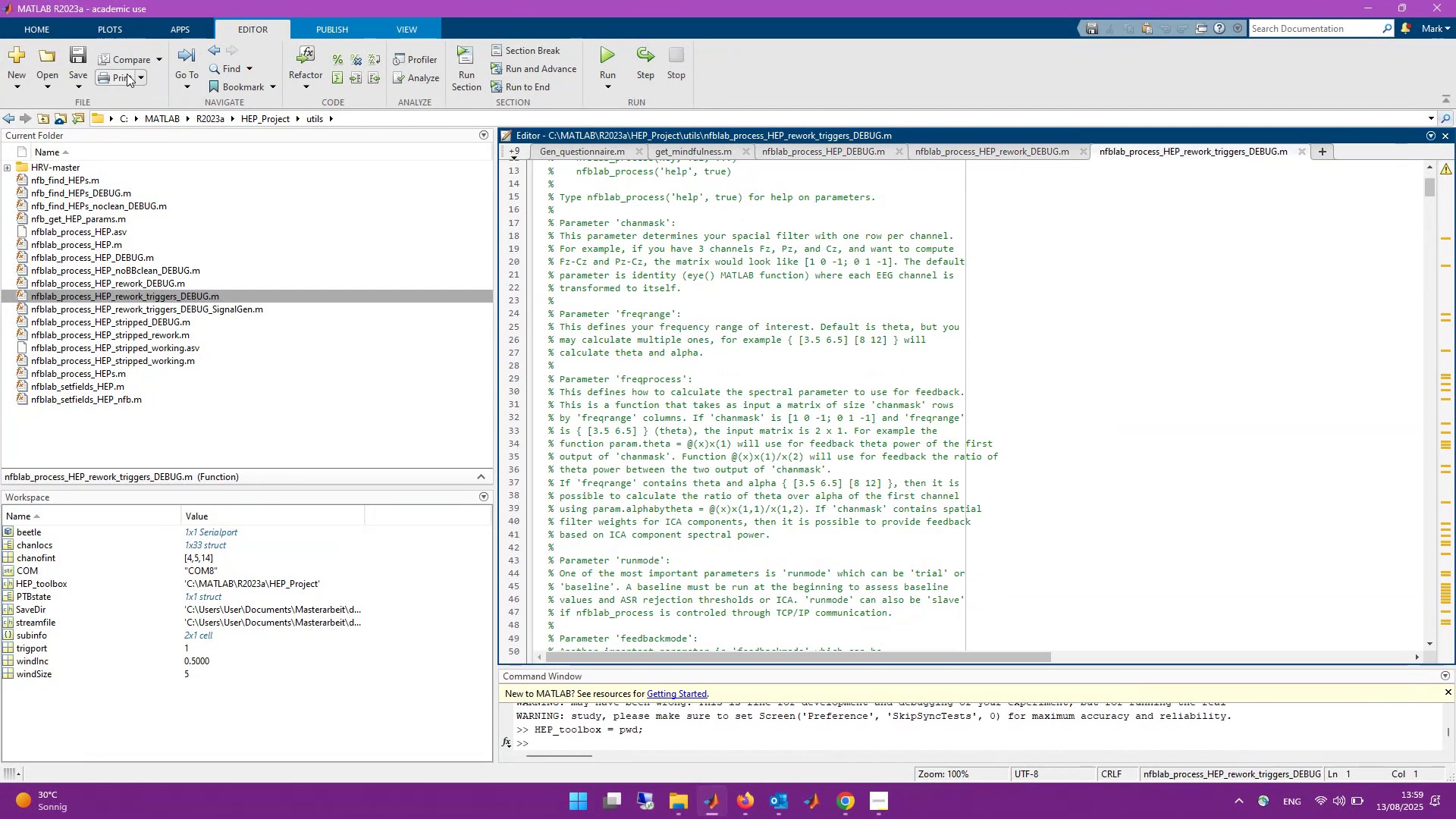 
left_click([130, 57])
 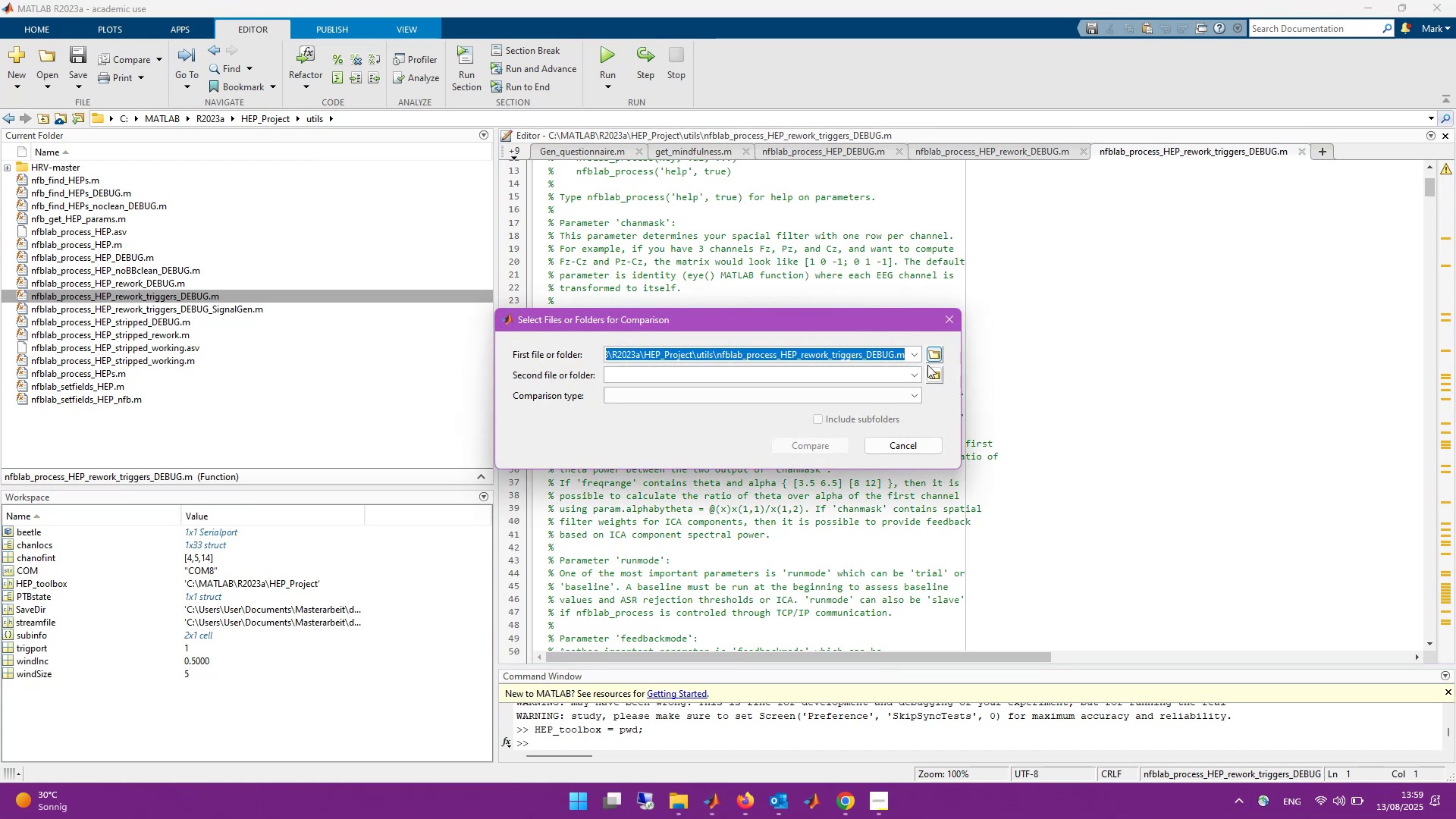 
left_click([940, 373])
 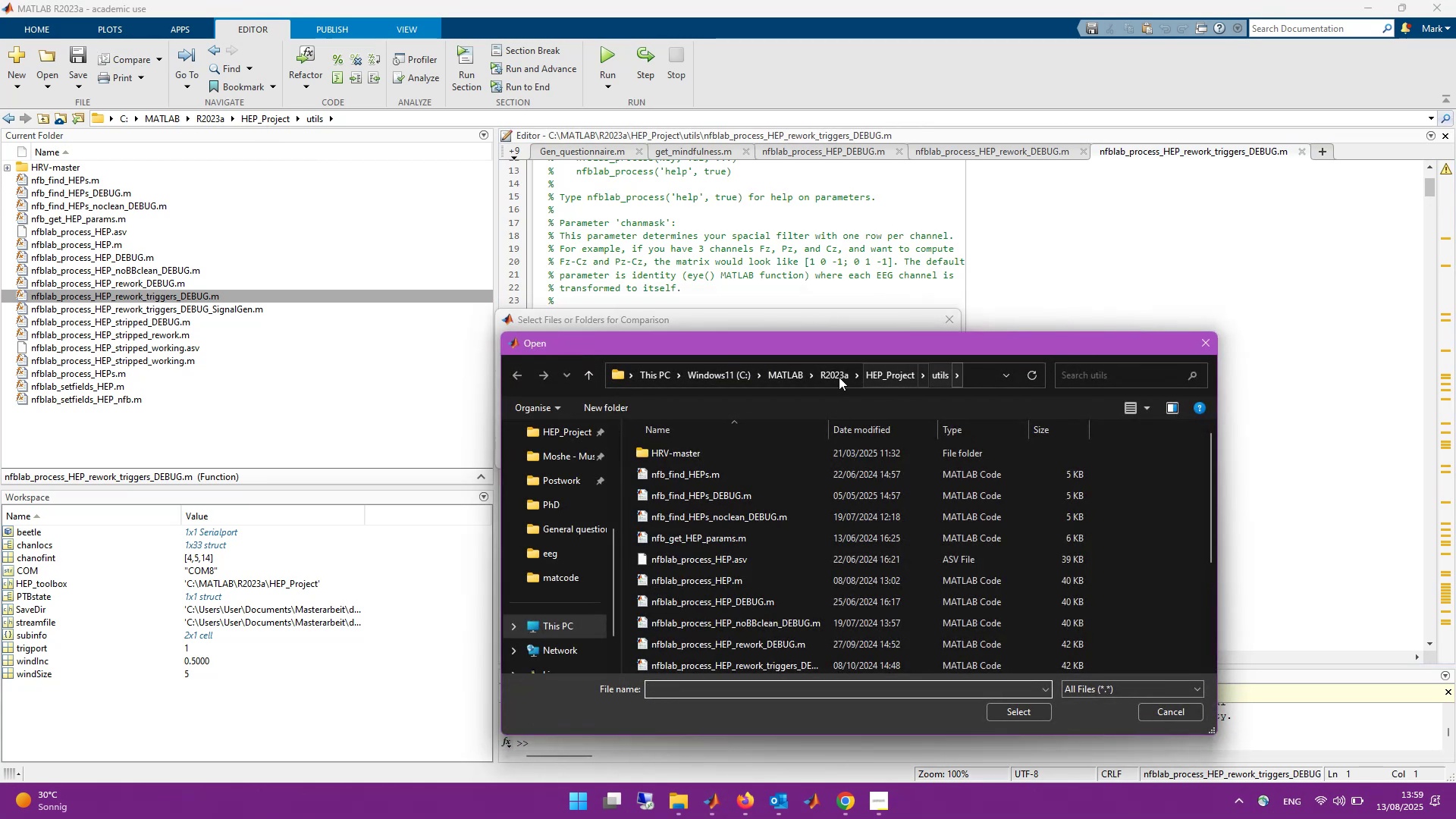 
left_click_drag(start_coordinate=[843, 347], to_coordinate=[684, 170])
 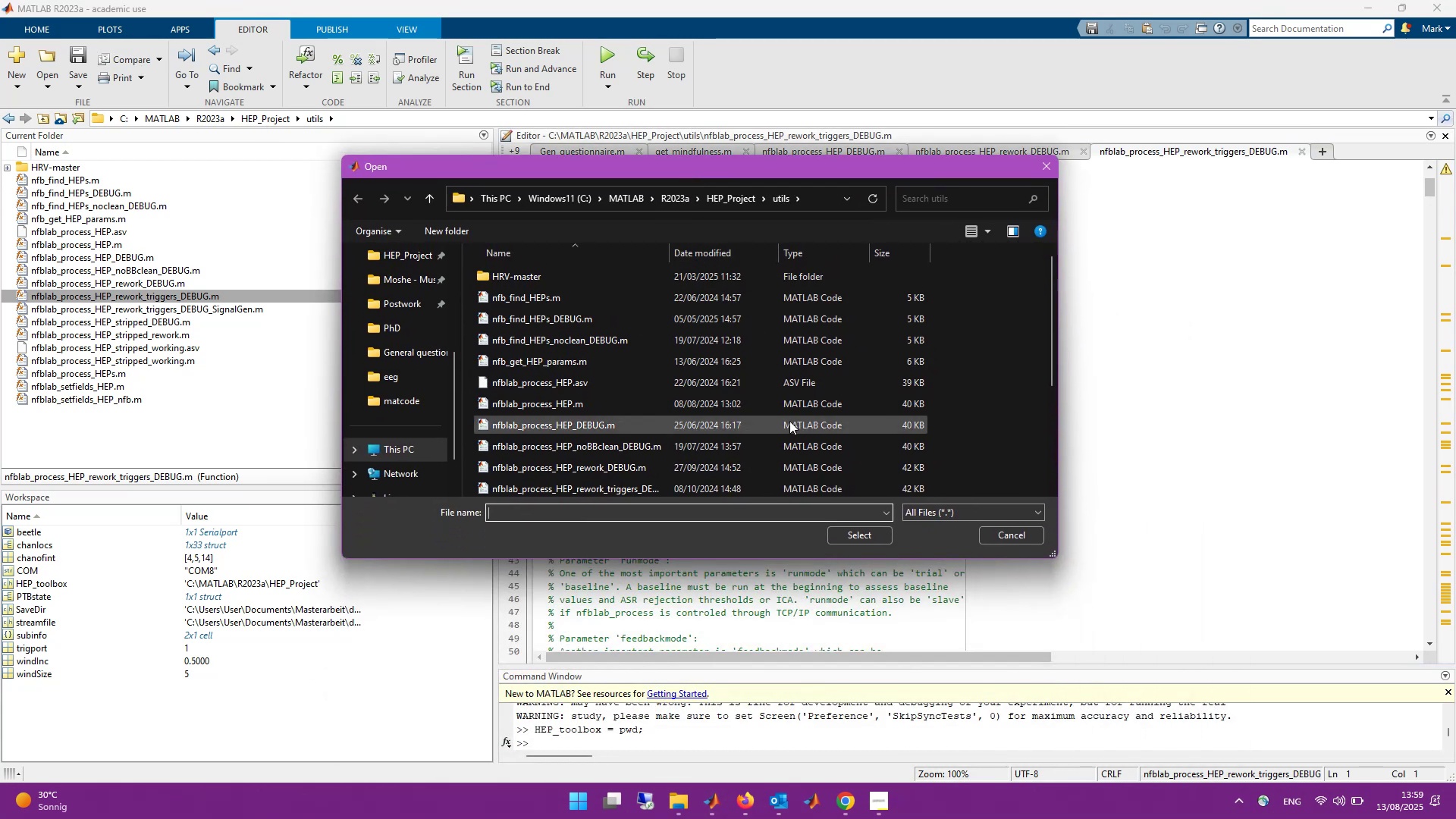 
wait(5.31)
 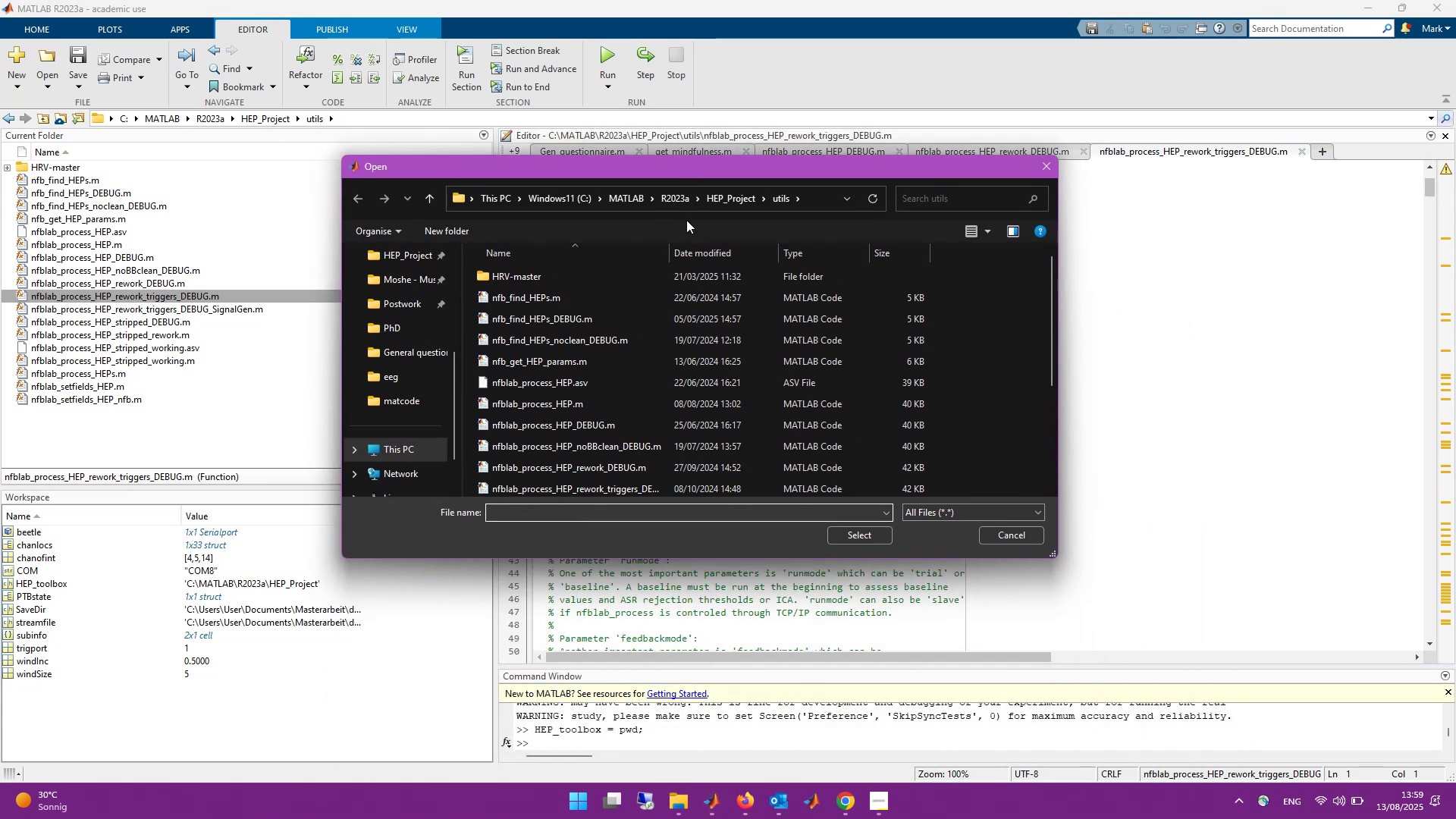 
scroll: coordinate [598, 363], scroll_direction: down, amount: 1.0
 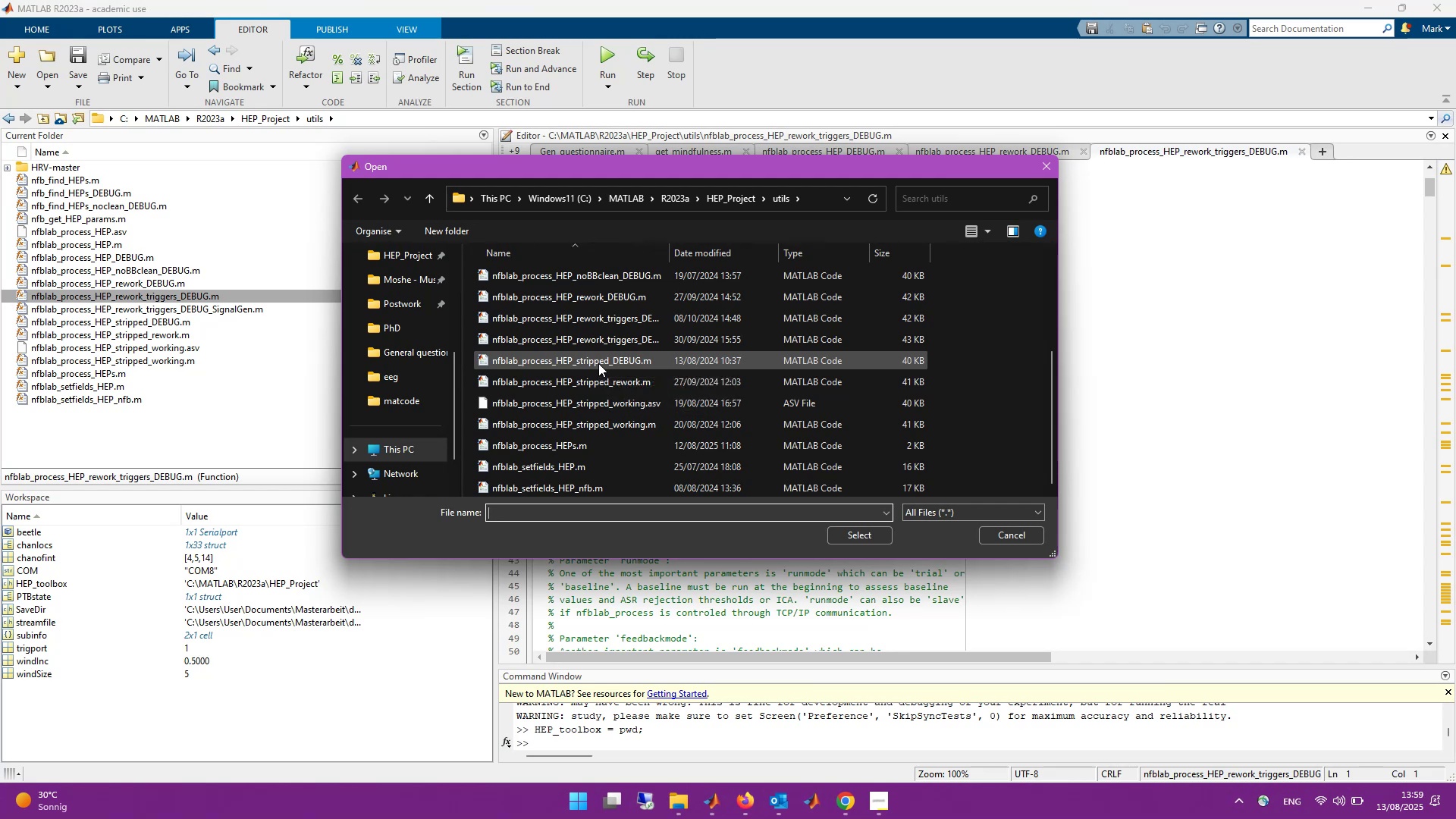 
scroll: coordinate [598, 363], scroll_direction: up, amount: 5.0
 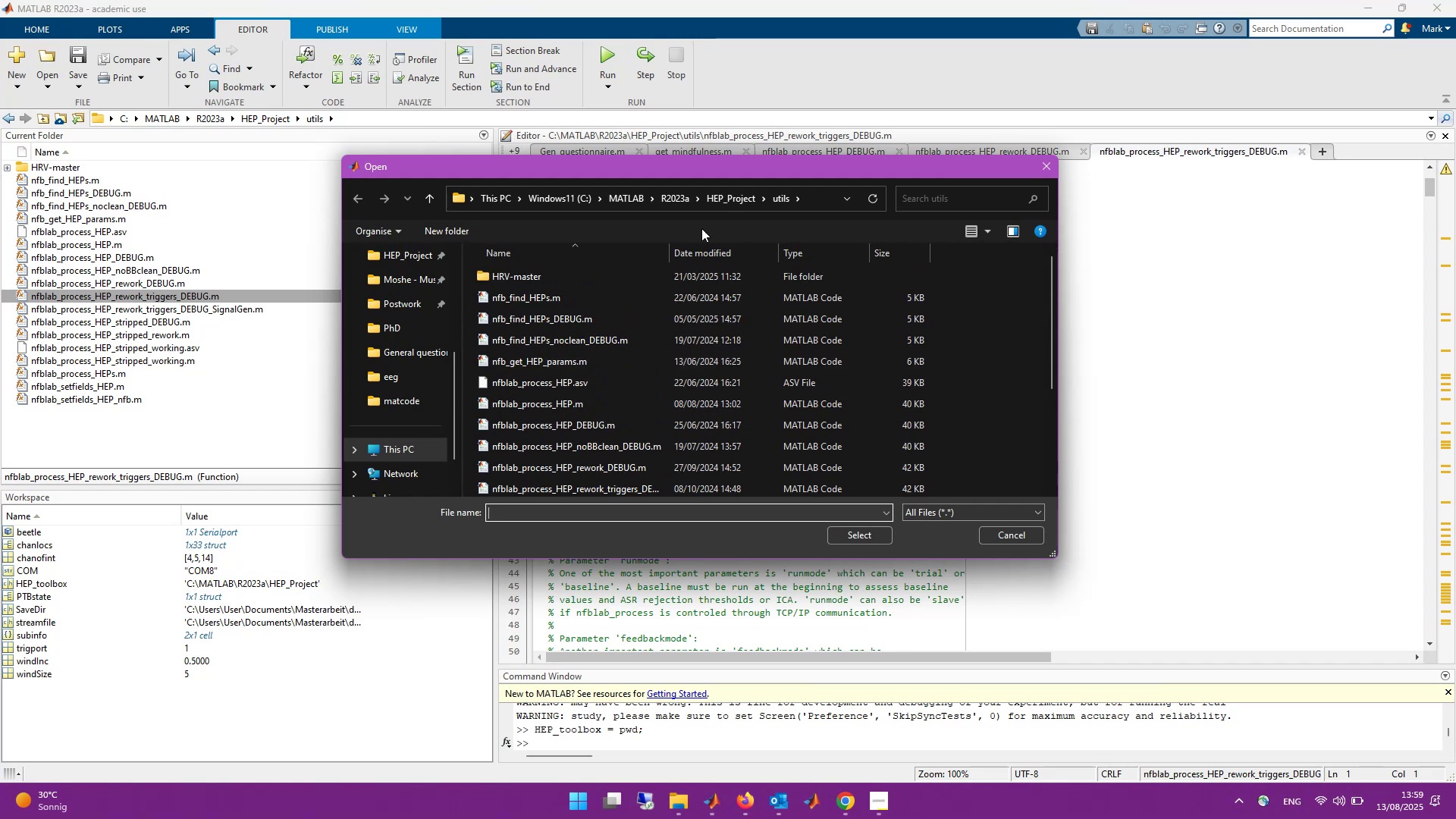 
left_click([723, 193])
 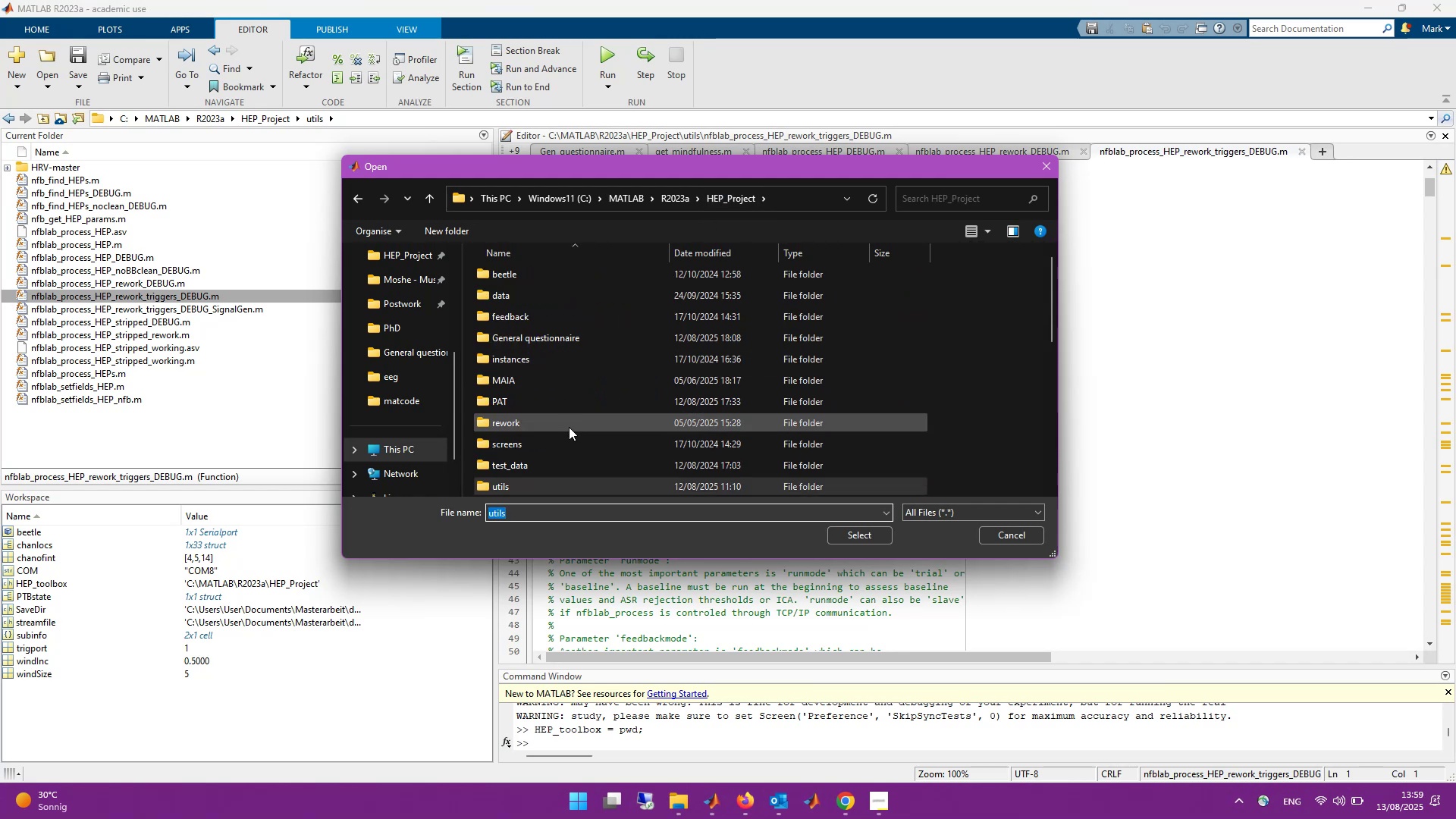 
double_click([567, 424])
 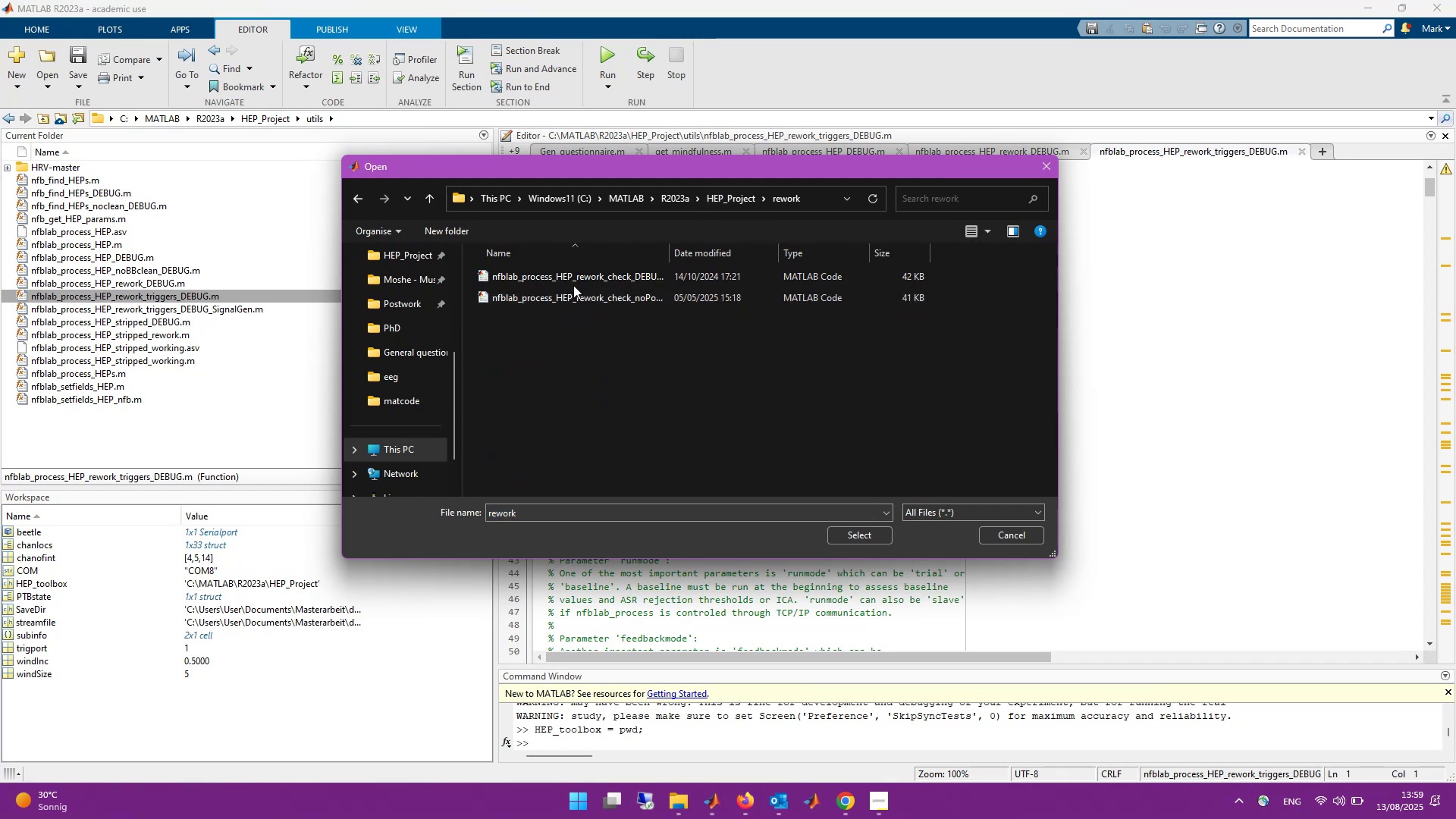 
mouse_move([617, 283])
 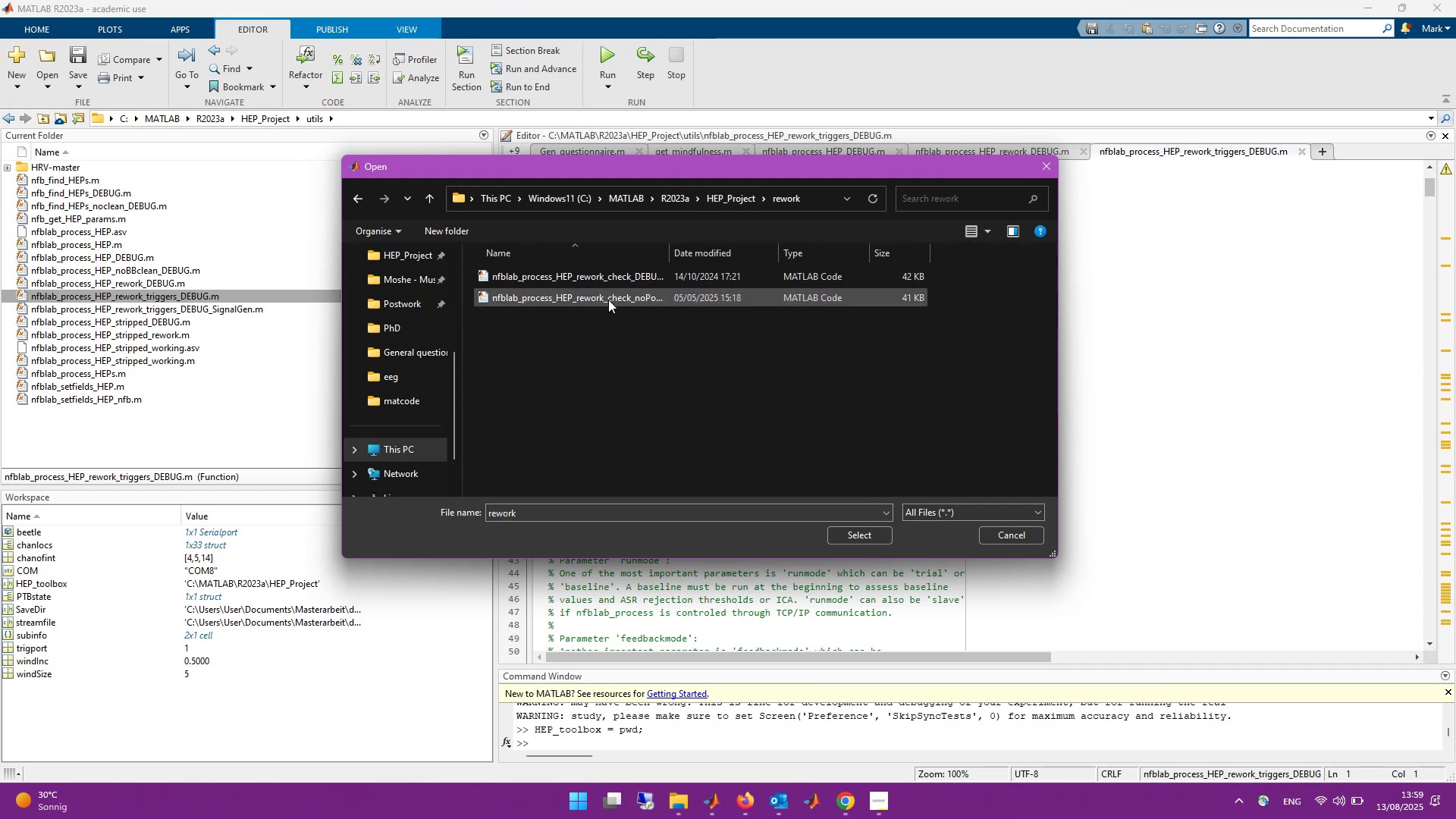 
double_click([608, 300])
 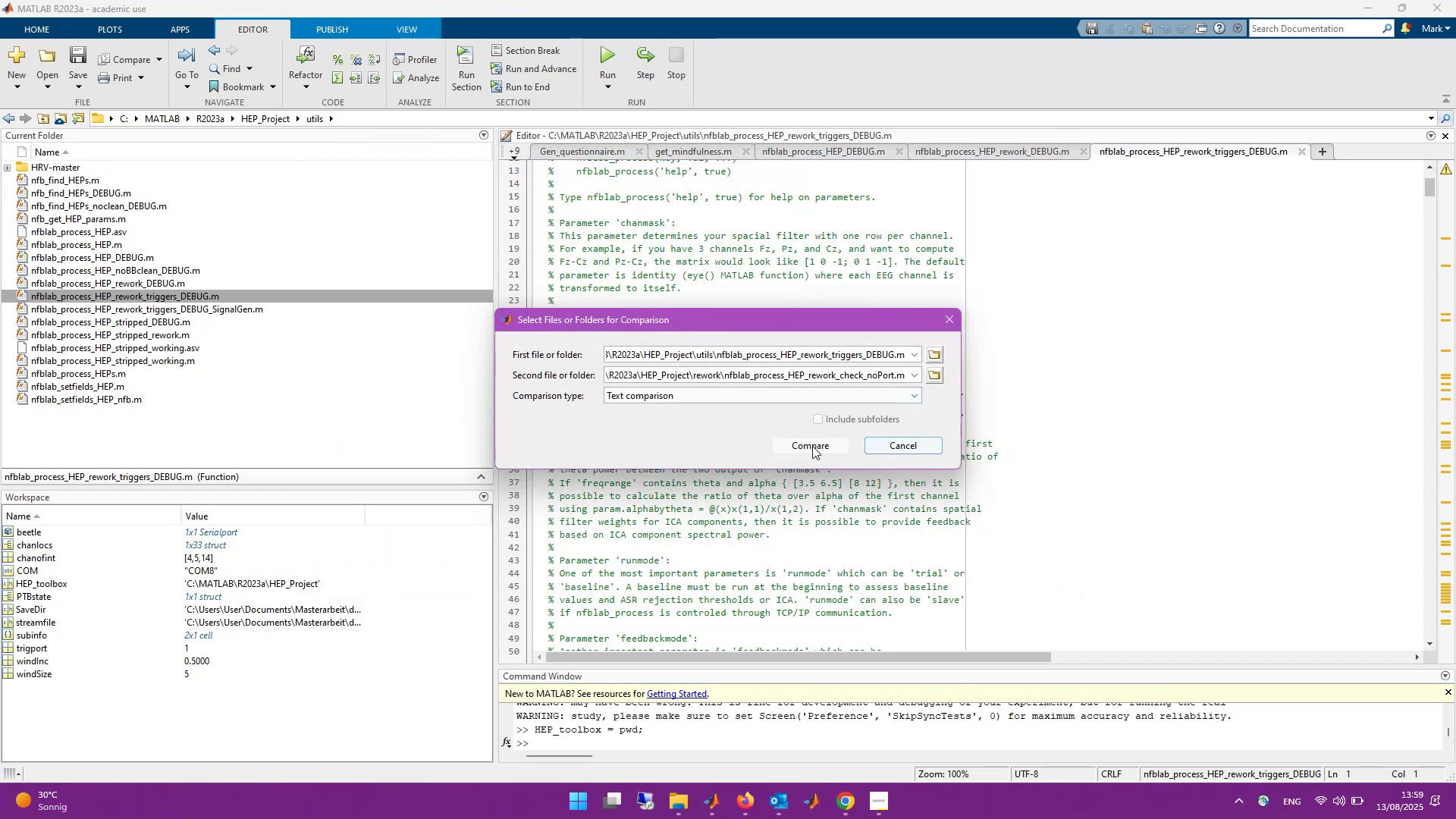 
left_click([812, 446])
 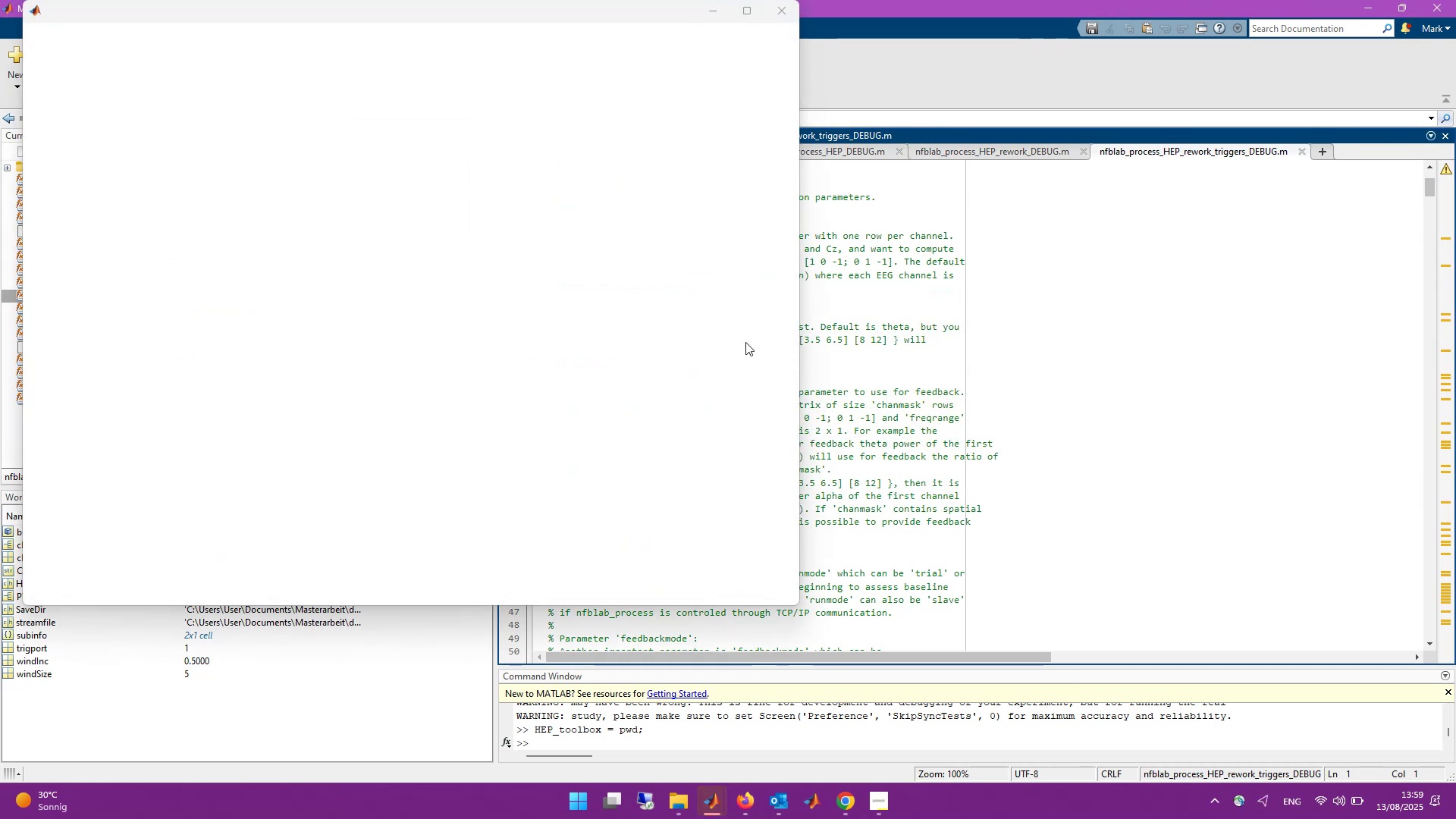 
left_click([736, 9])
 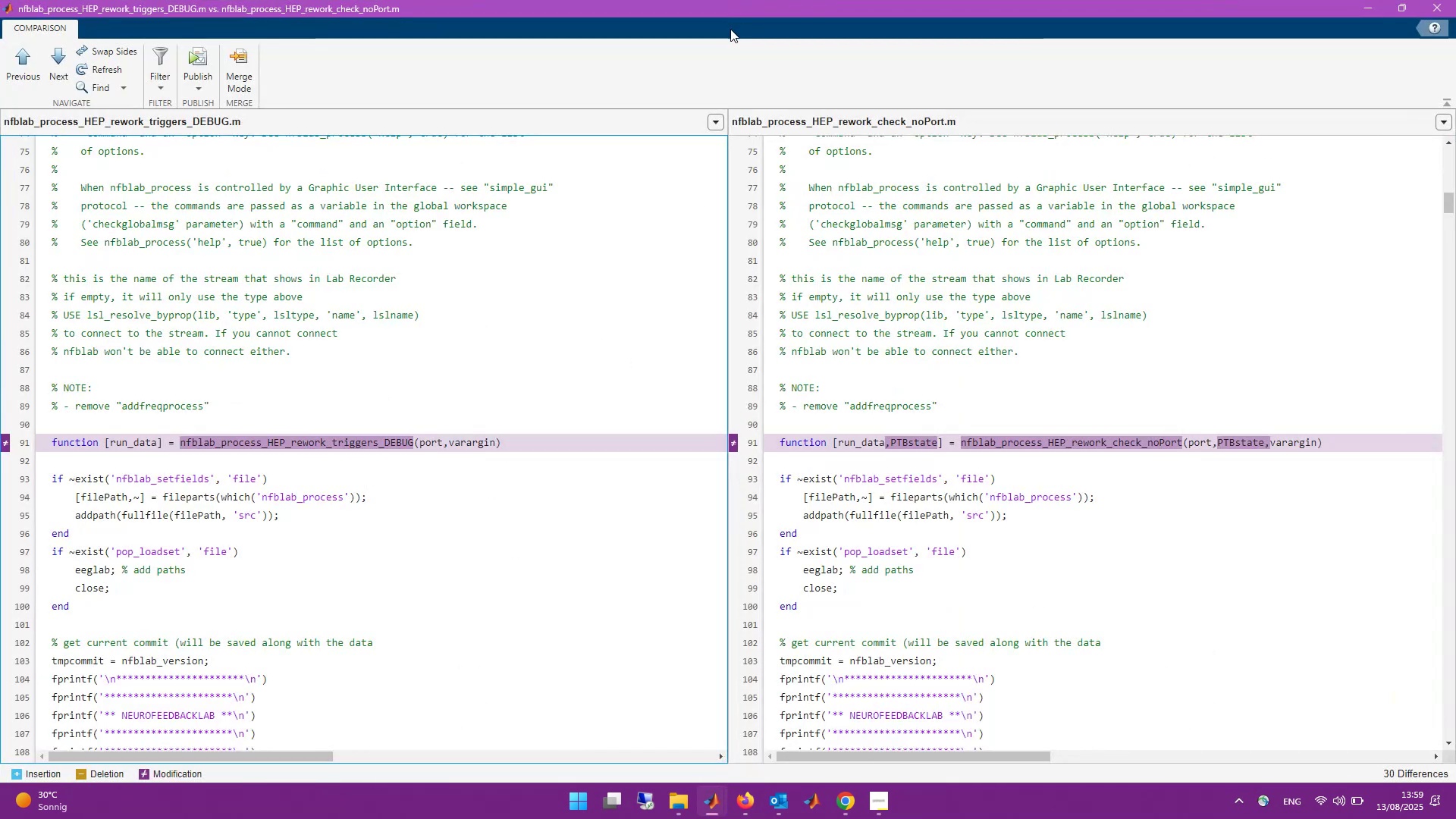 
wait(9.21)
 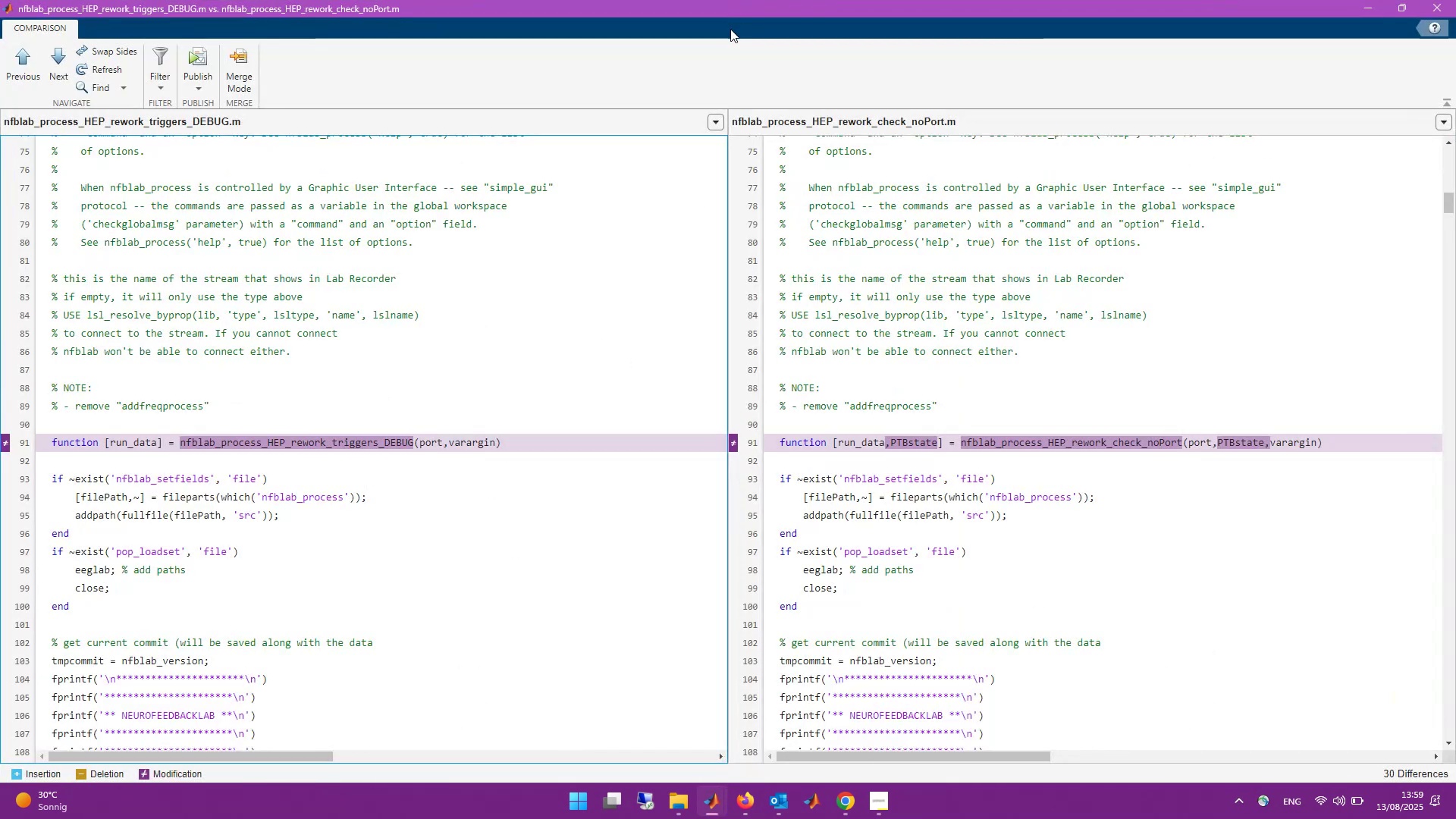 
scroll: coordinate [1114, 576], scroll_direction: down, amount: 2.0
 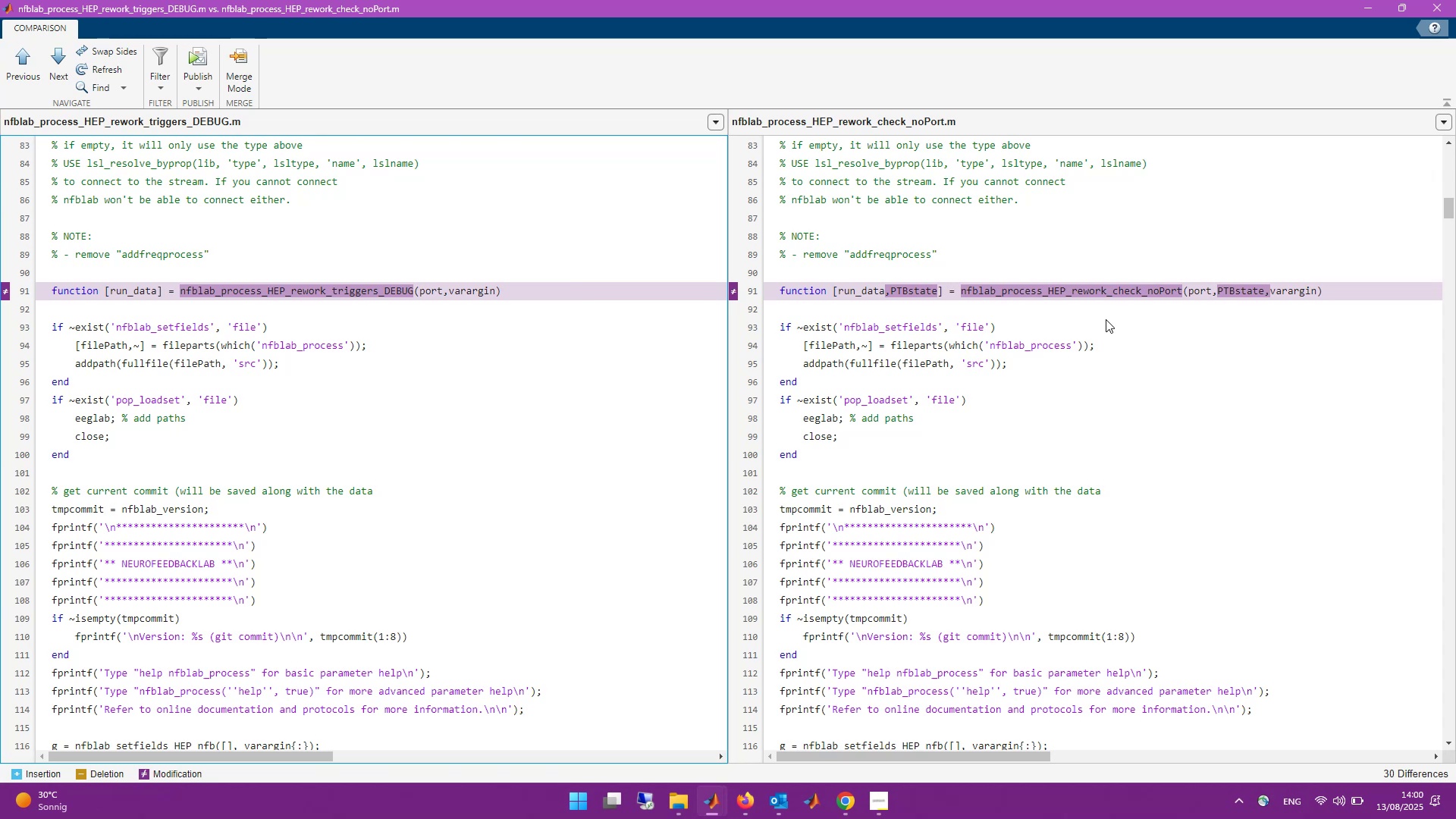 
wait(25.35)
 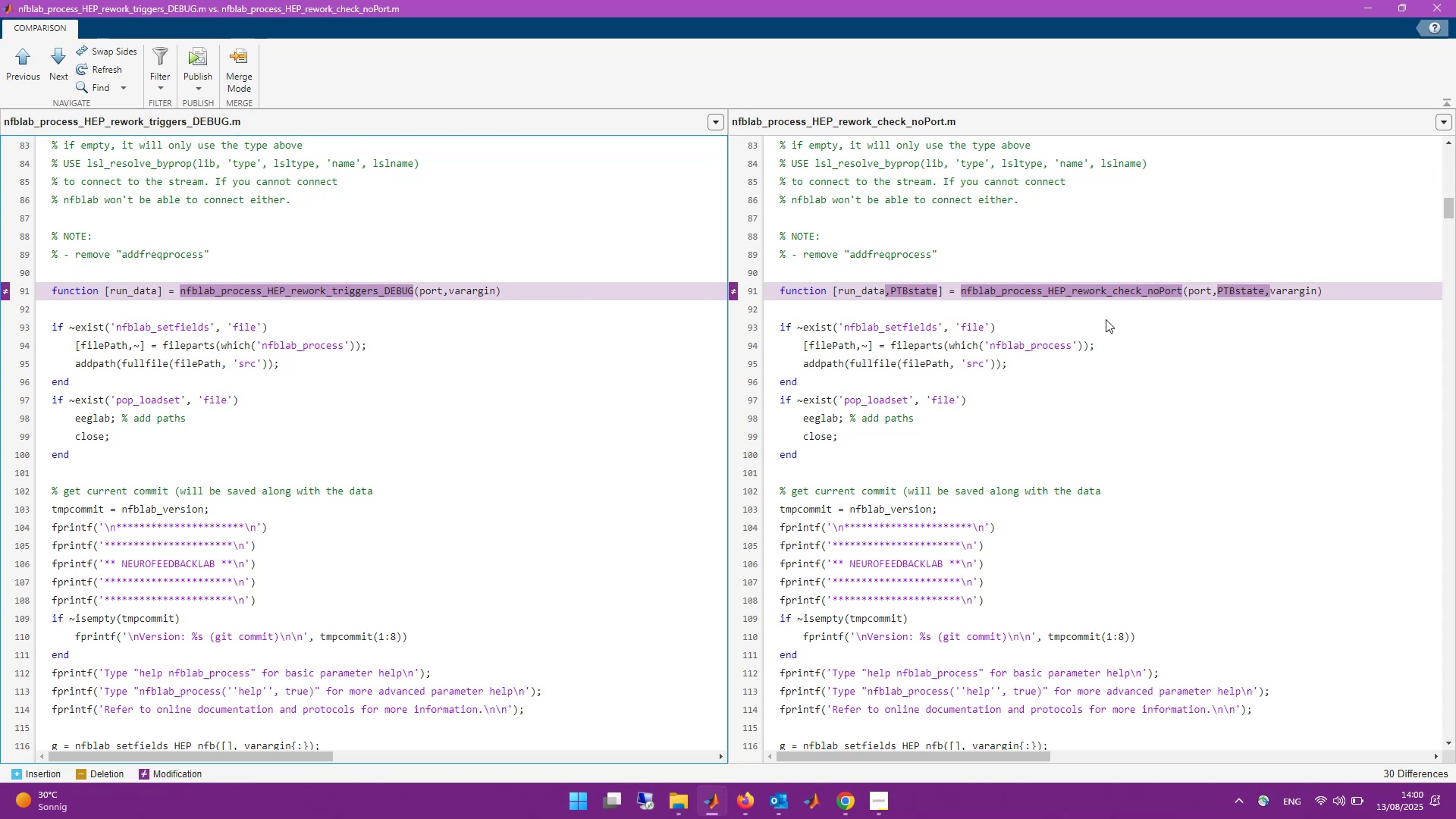 
scroll: coordinate [1202, 317], scroll_direction: up, amount: 4.0
 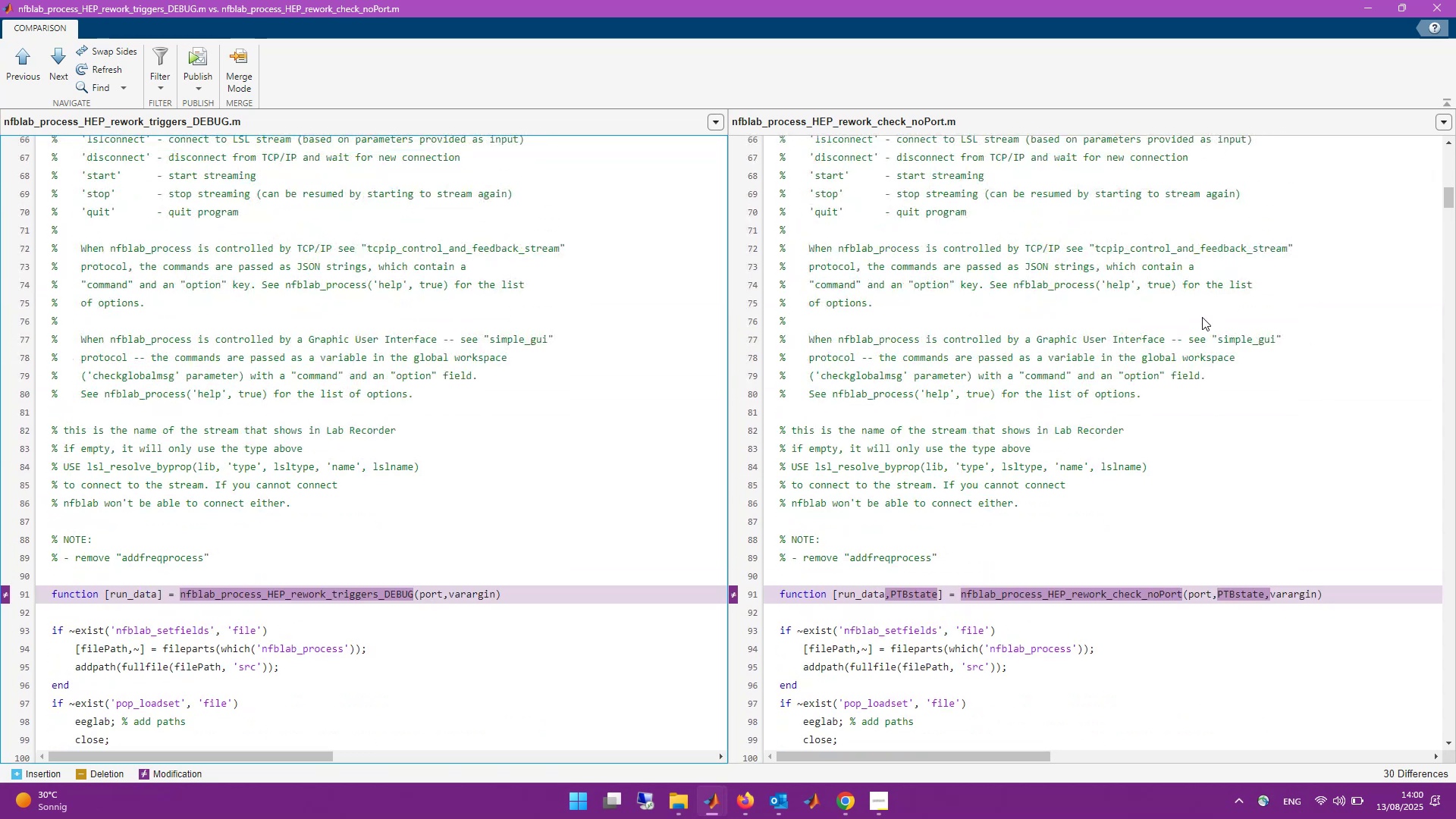 
scroll: coordinate [1202, 317], scroll_direction: down, amount: 19.0
 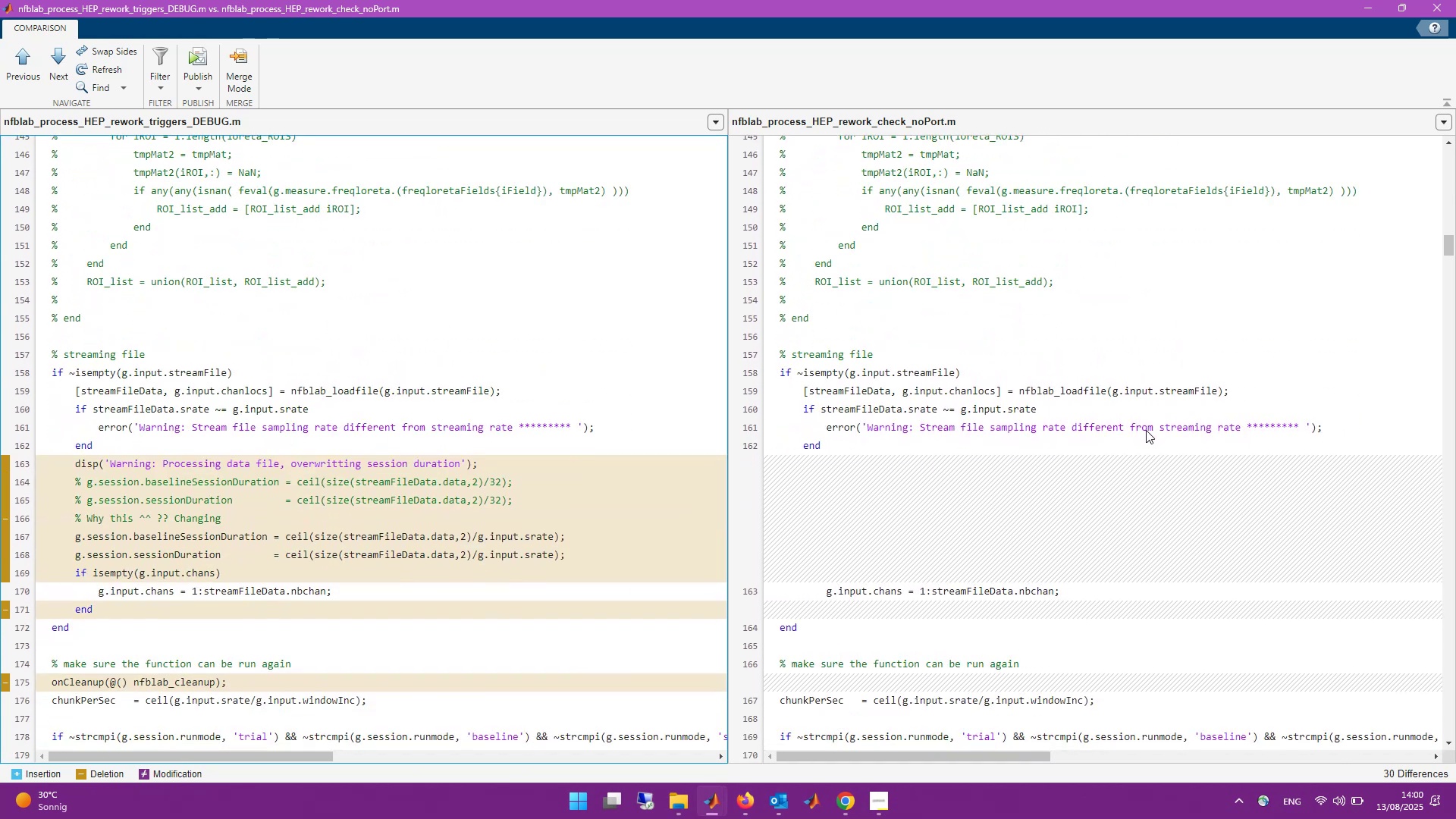 
wait(6.44)
 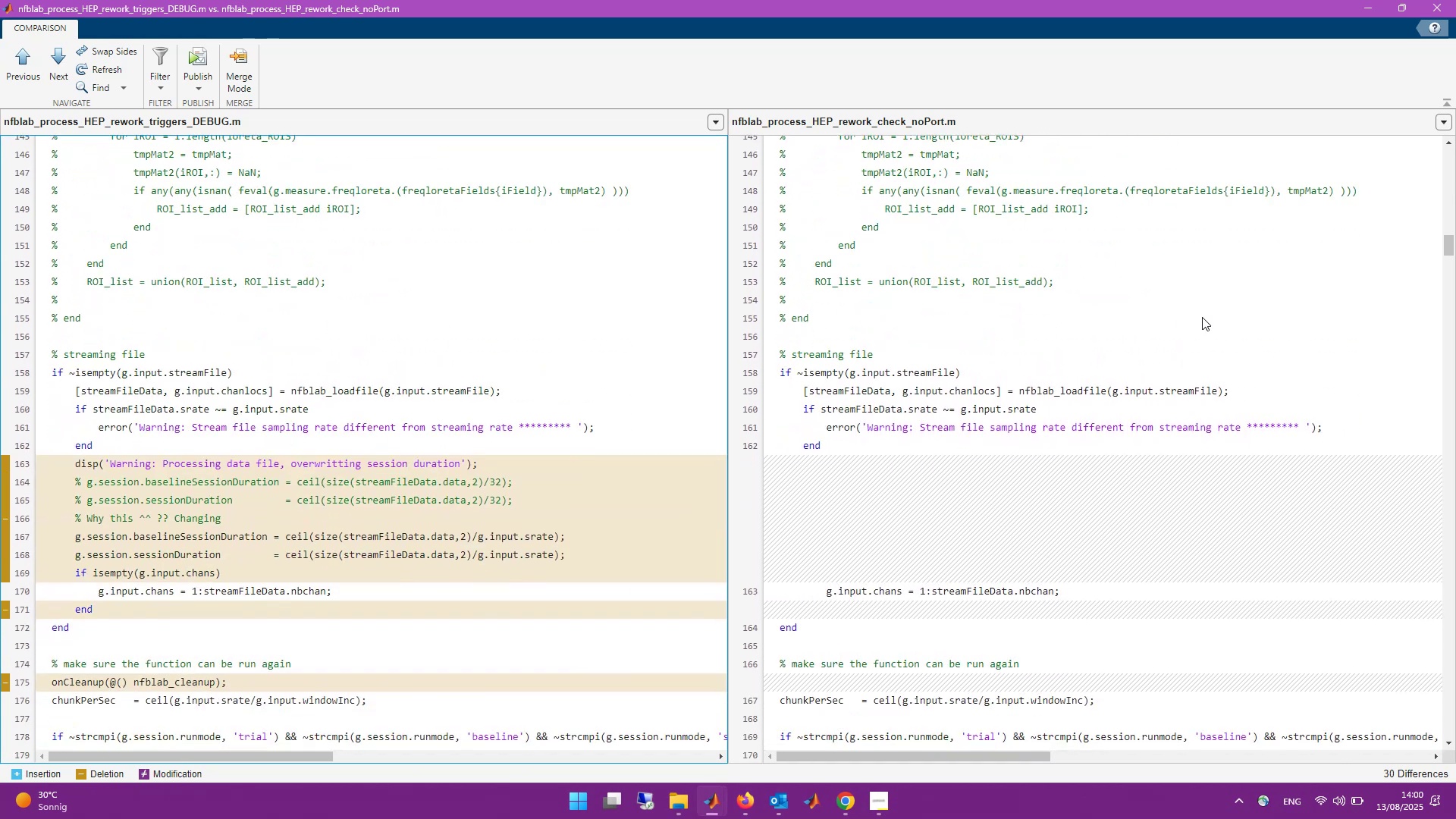 
scroll: coordinate [1146, 430], scroll_direction: down, amount: 2.0
 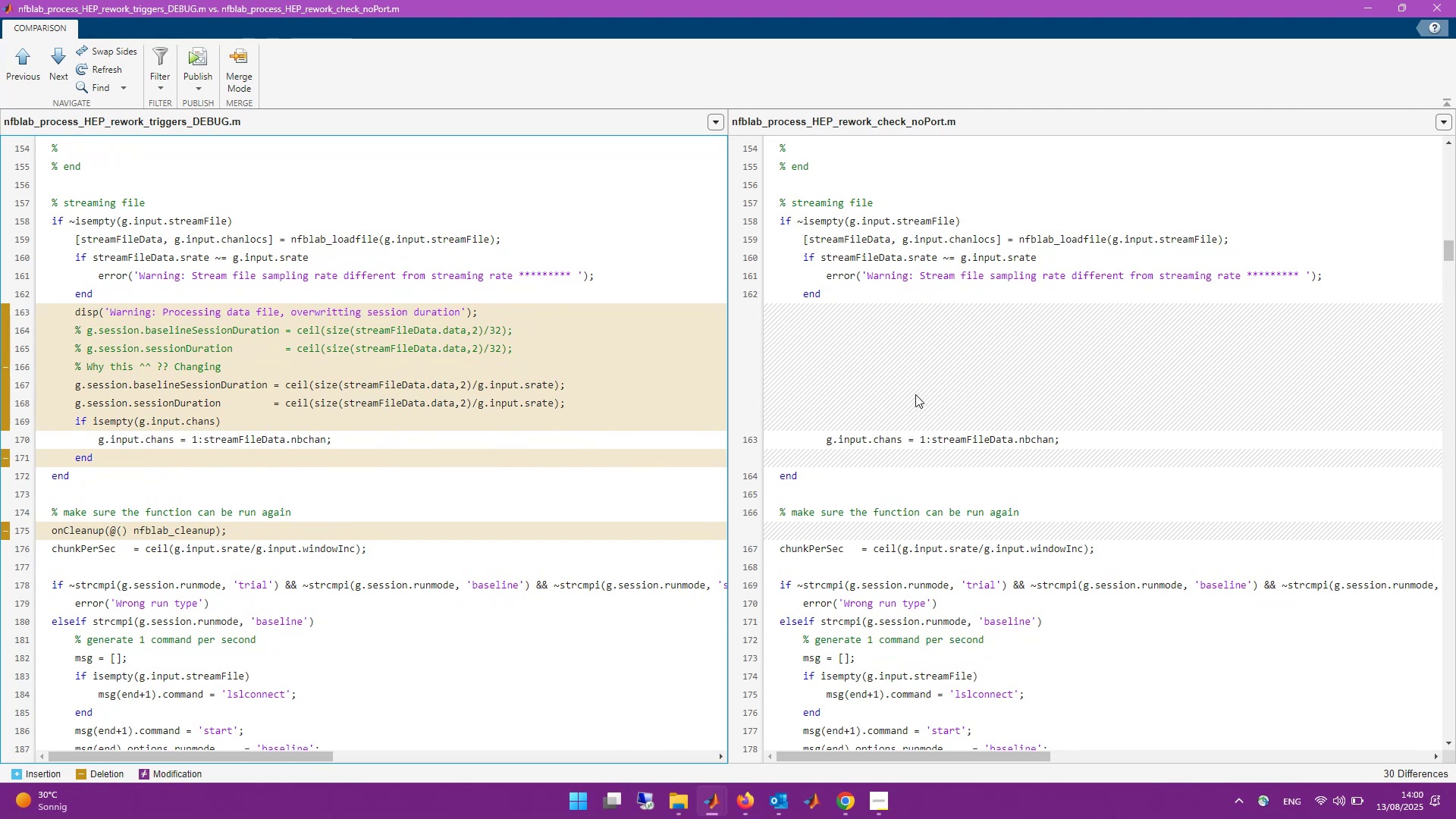 
wait(8.05)
 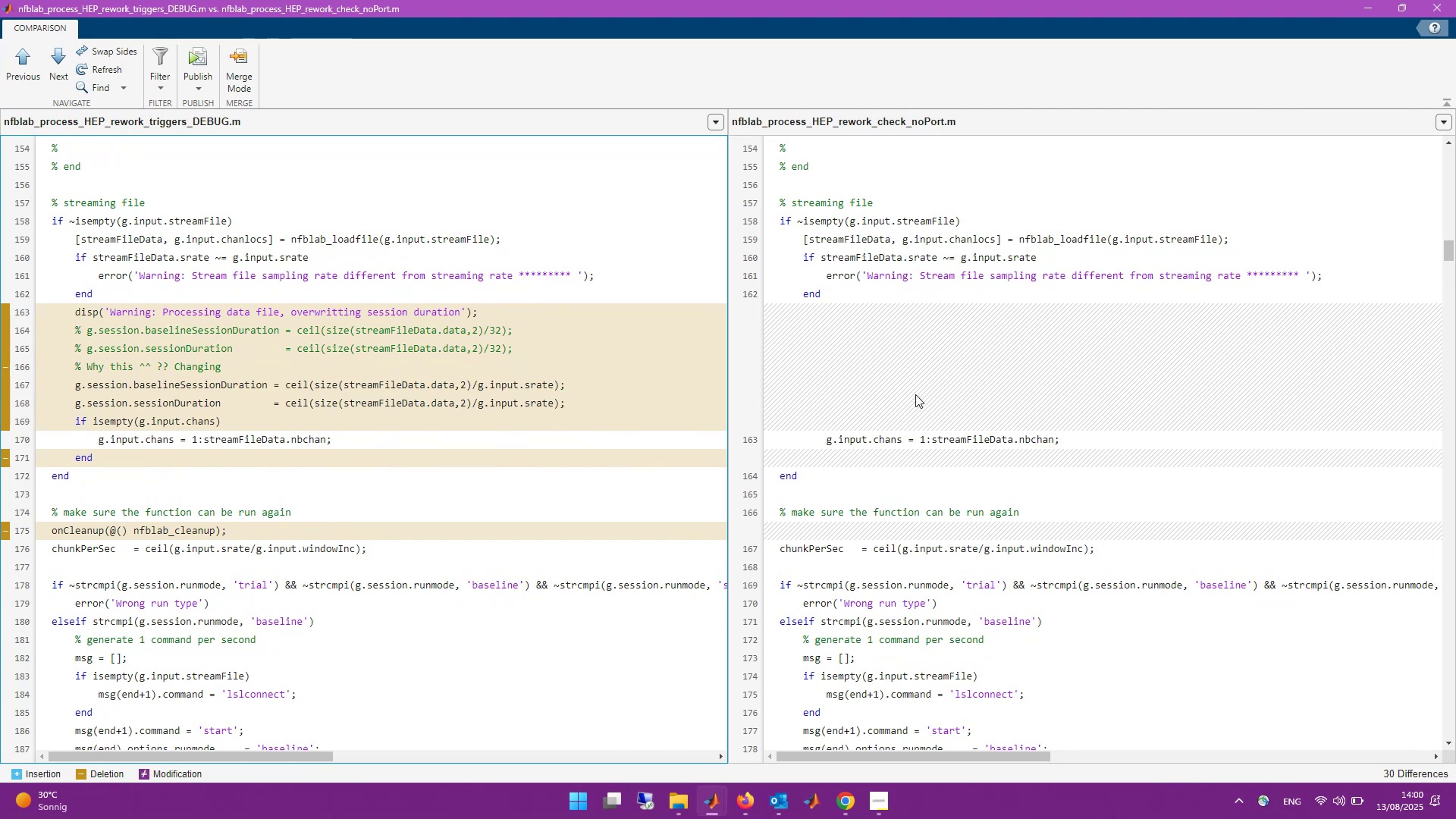 
scroll: coordinate [971, 400], scroll_direction: down, amount: 2.0
 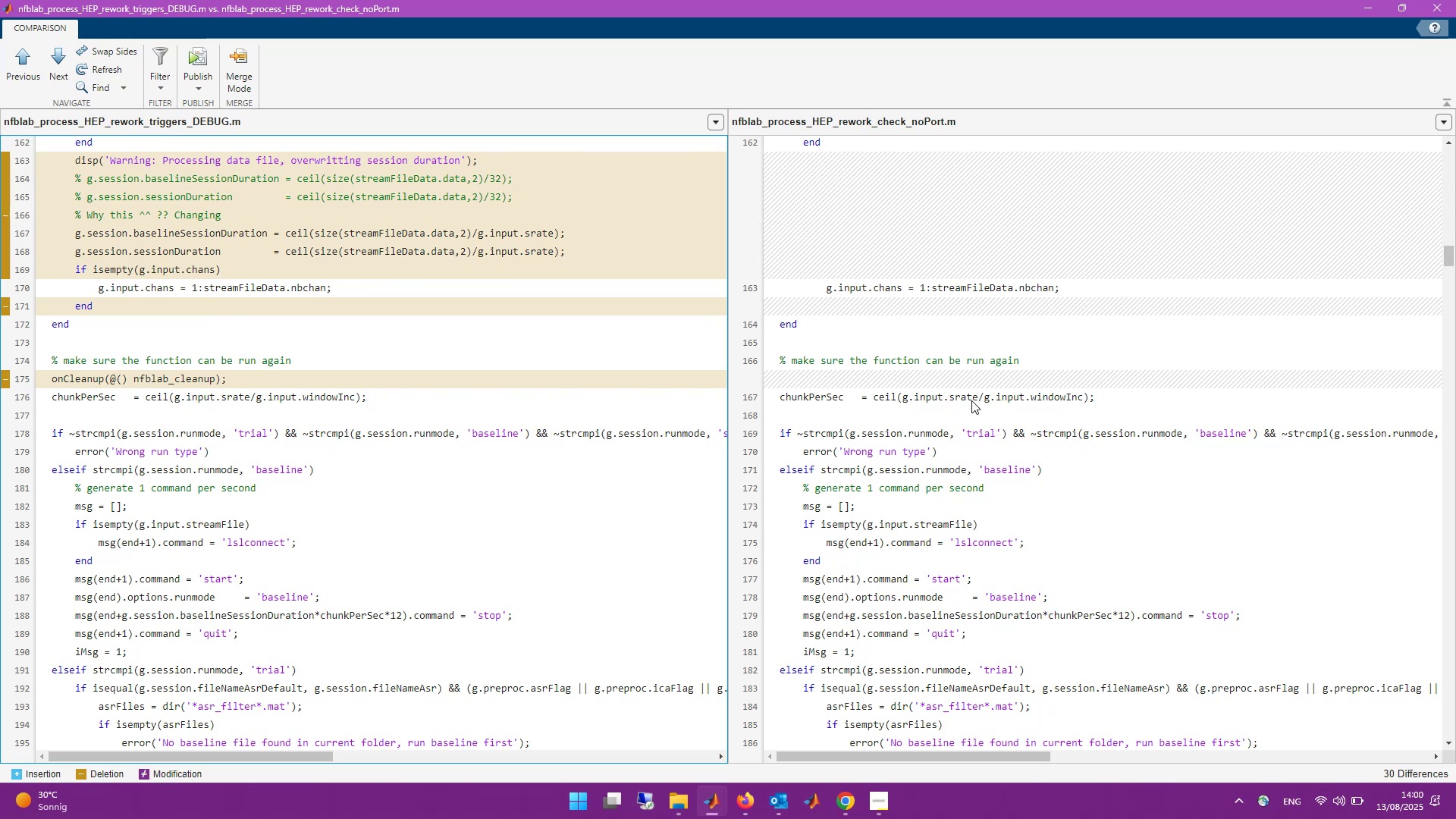 
wait(5.4)
 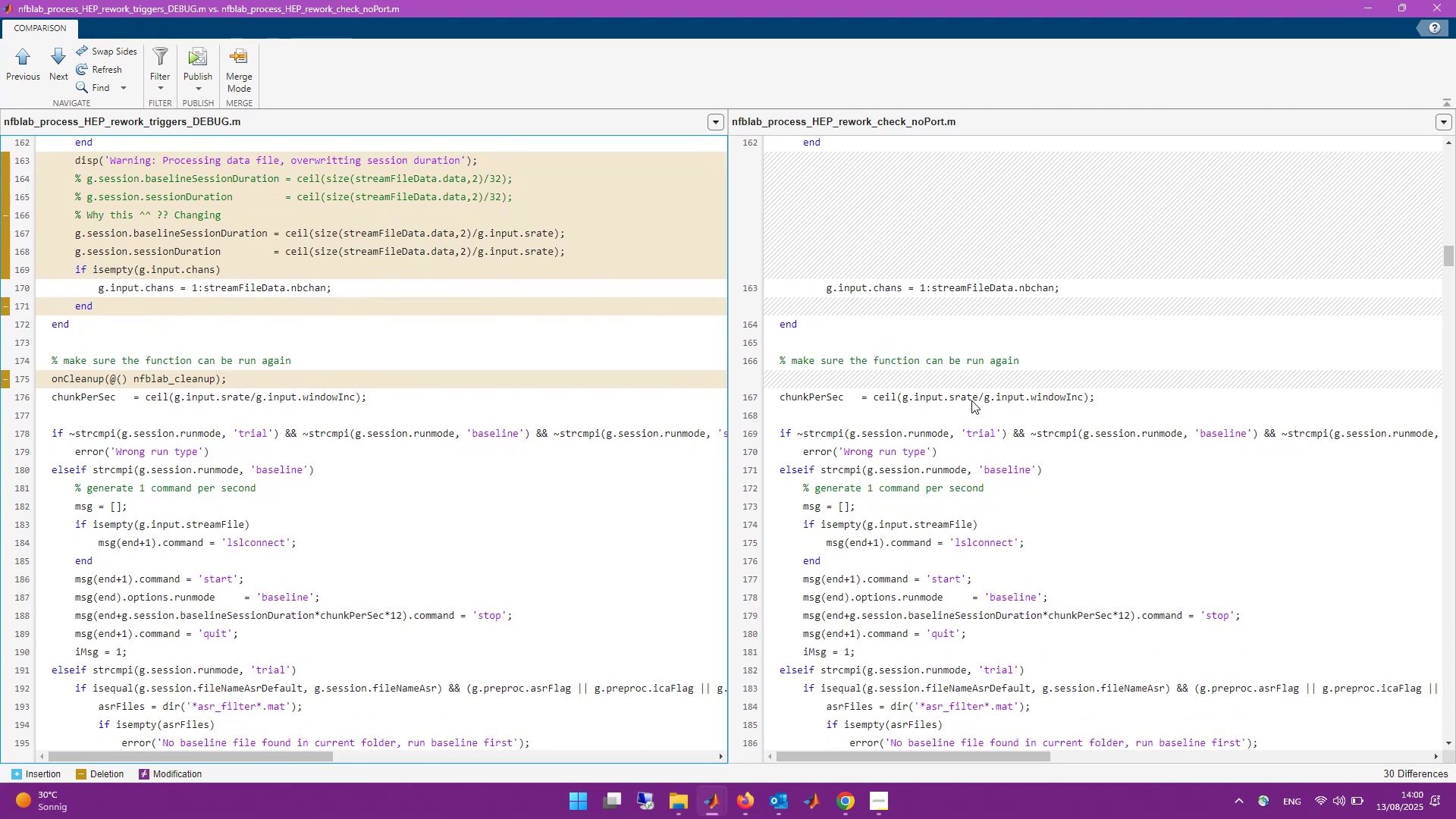 
scroll: coordinate [973, 419], scroll_direction: down, amount: 14.0
 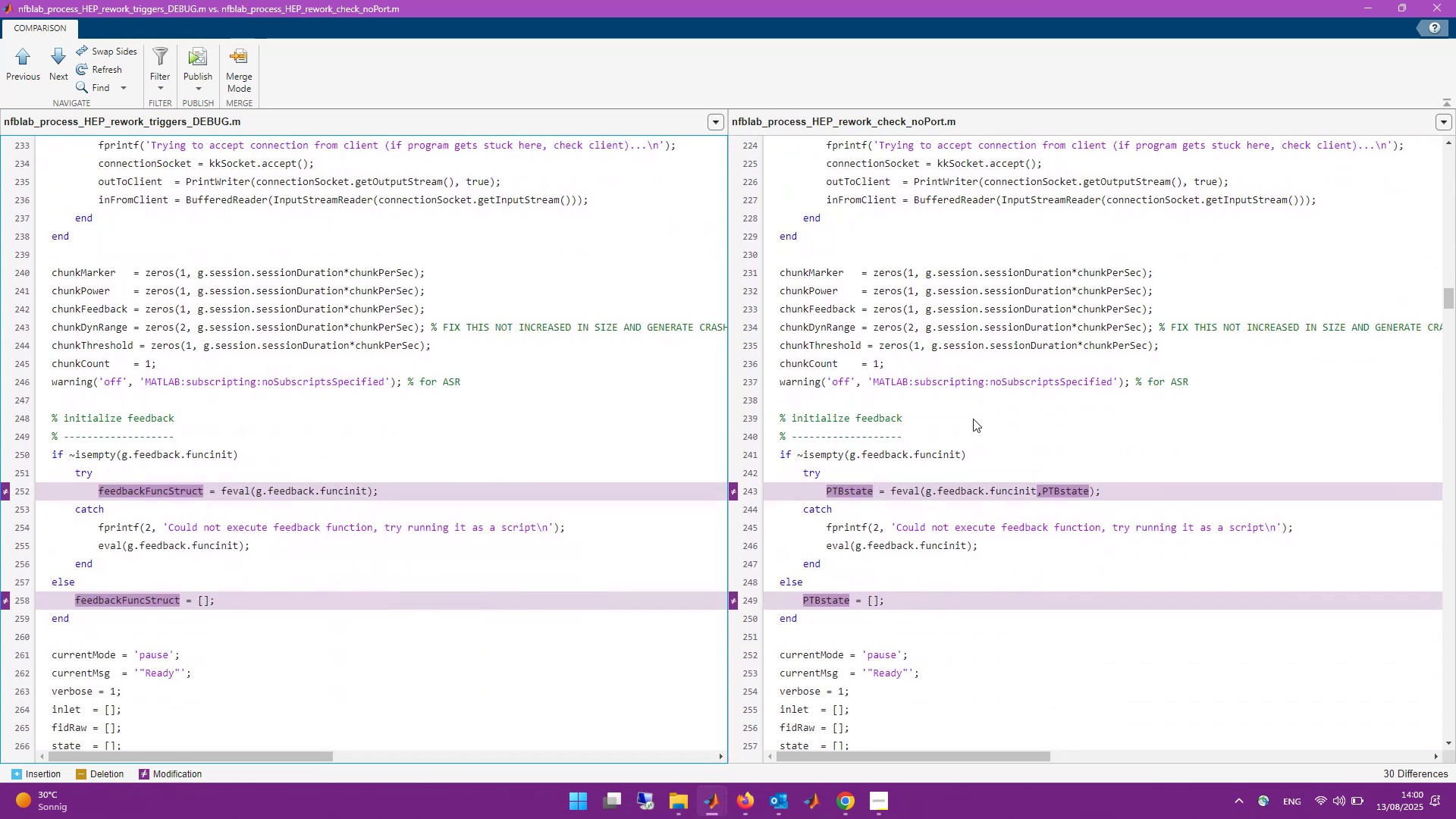 
wait(8.13)
 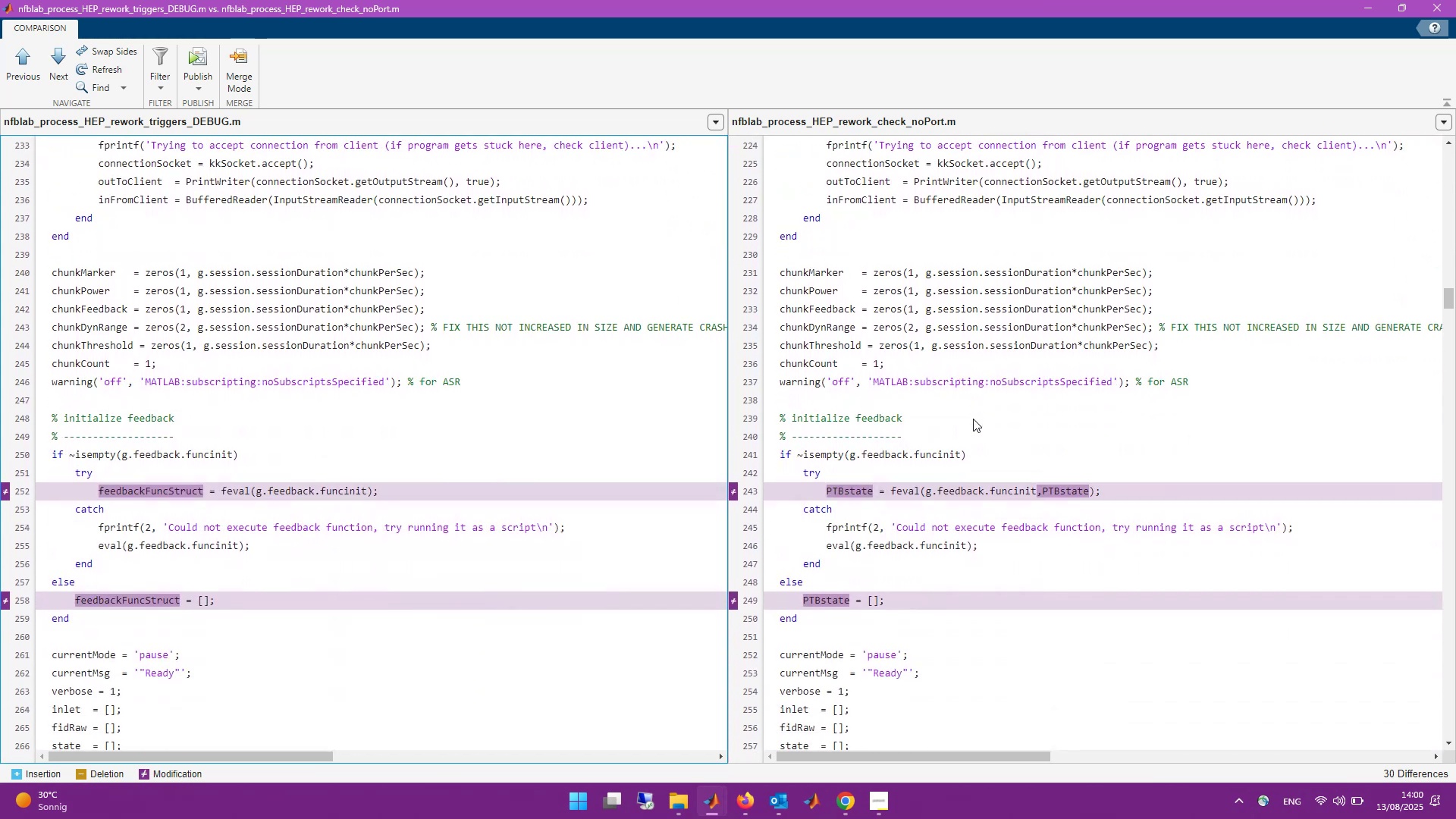 
scroll: coordinate [1015, 370], scroll_direction: down, amount: 16.0
 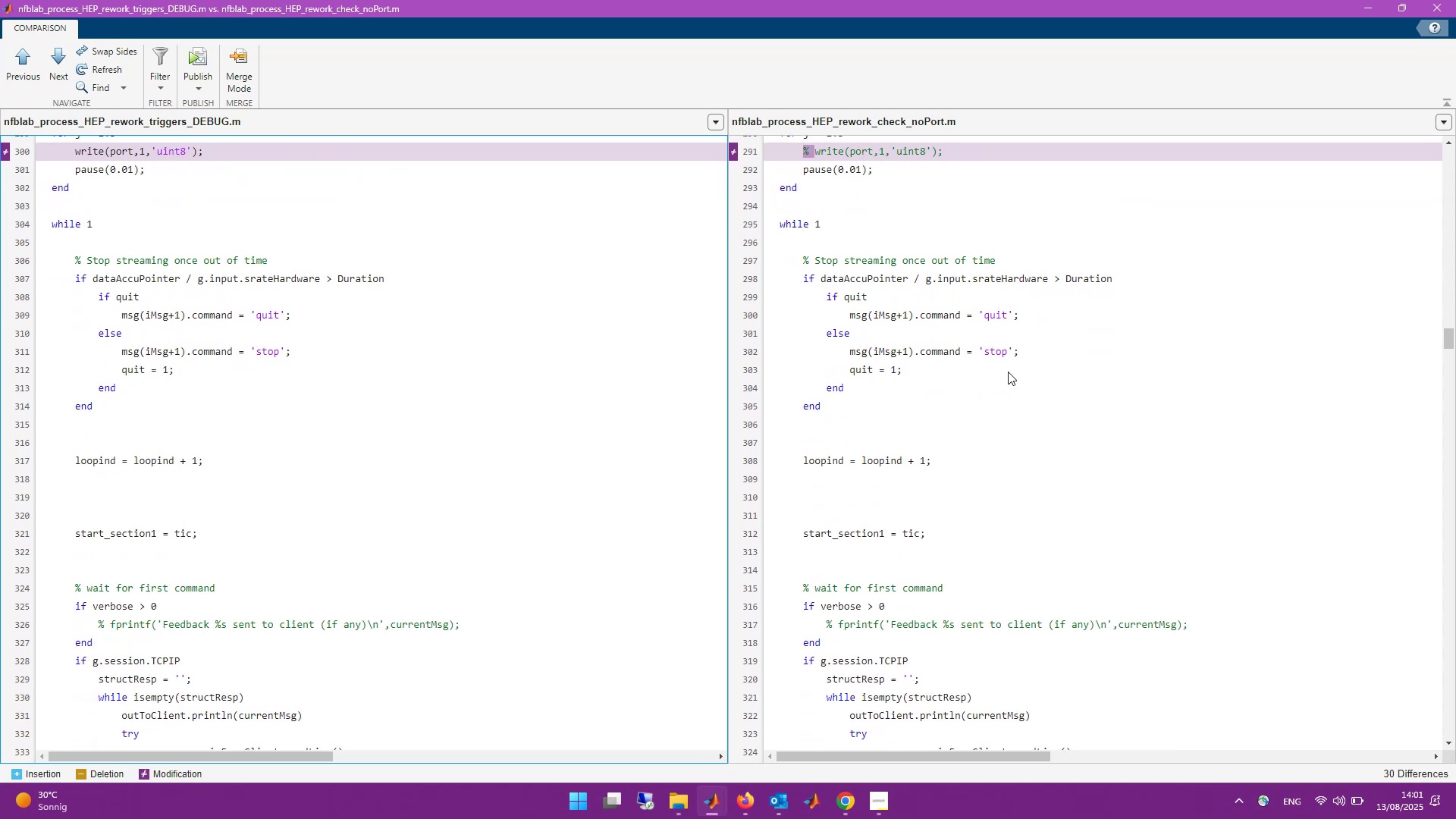 
wait(5.21)
 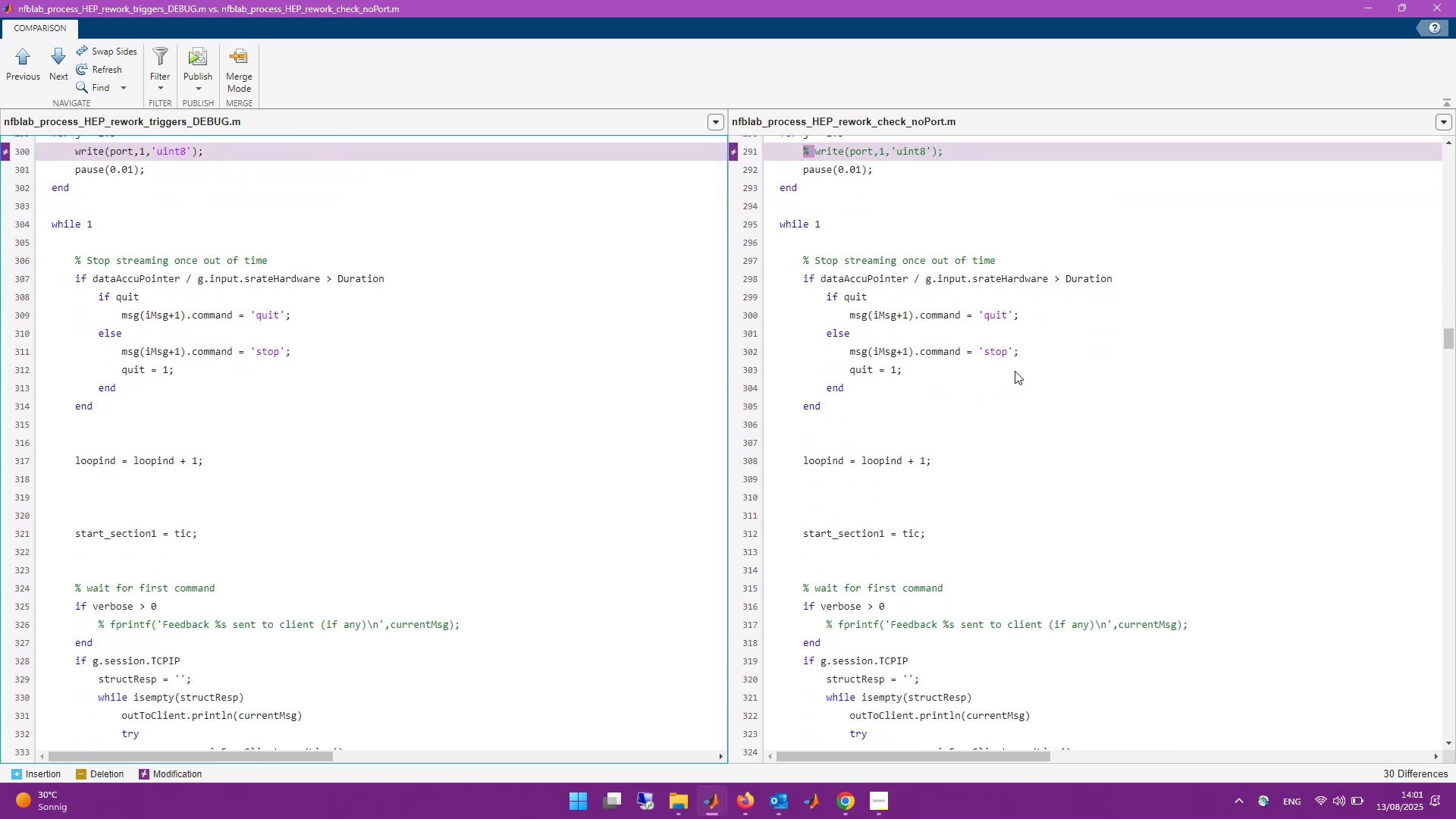 
scroll: coordinate [979, 364], scroll_direction: down, amount: 32.0
 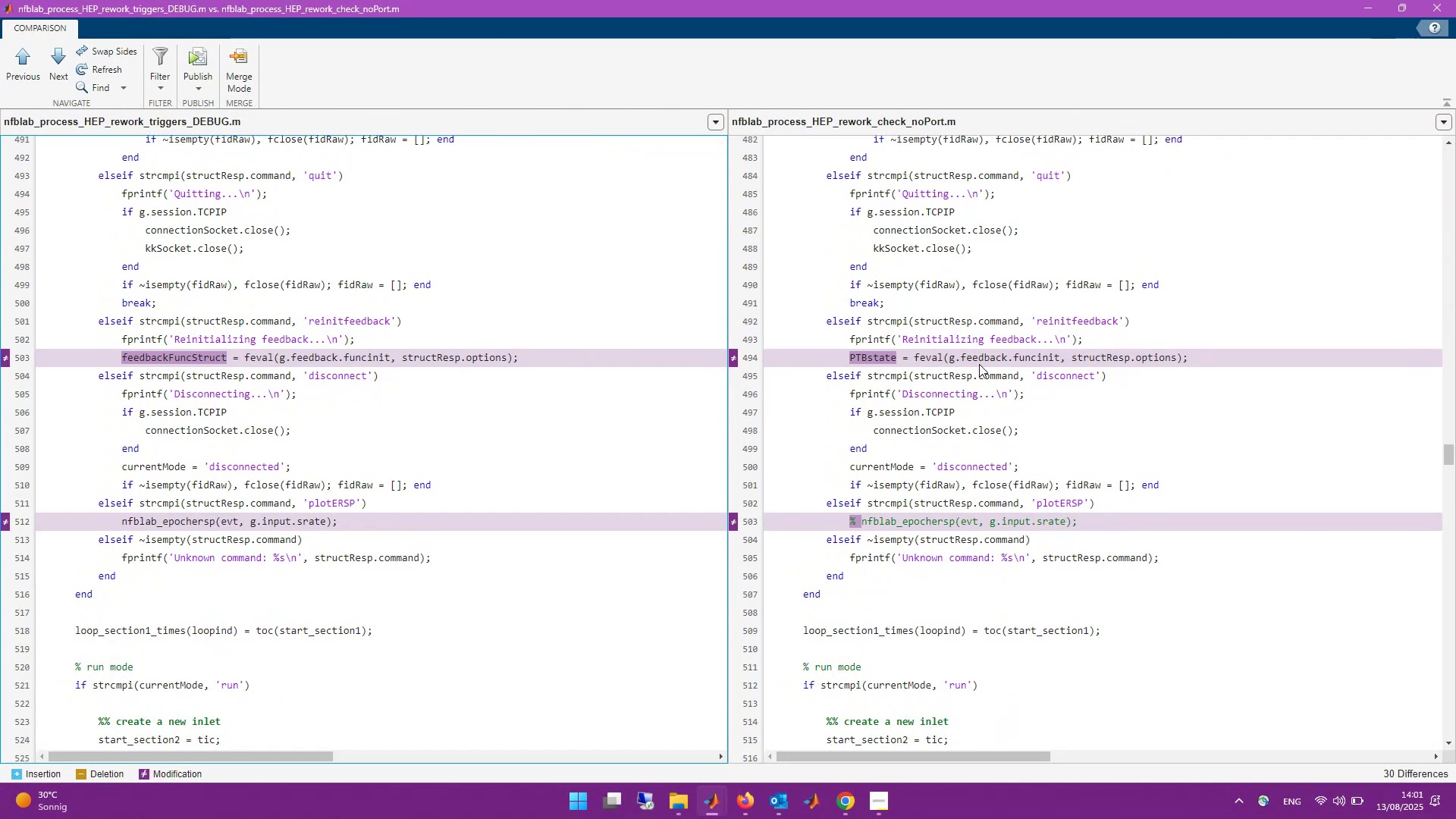 
wait(5.12)
 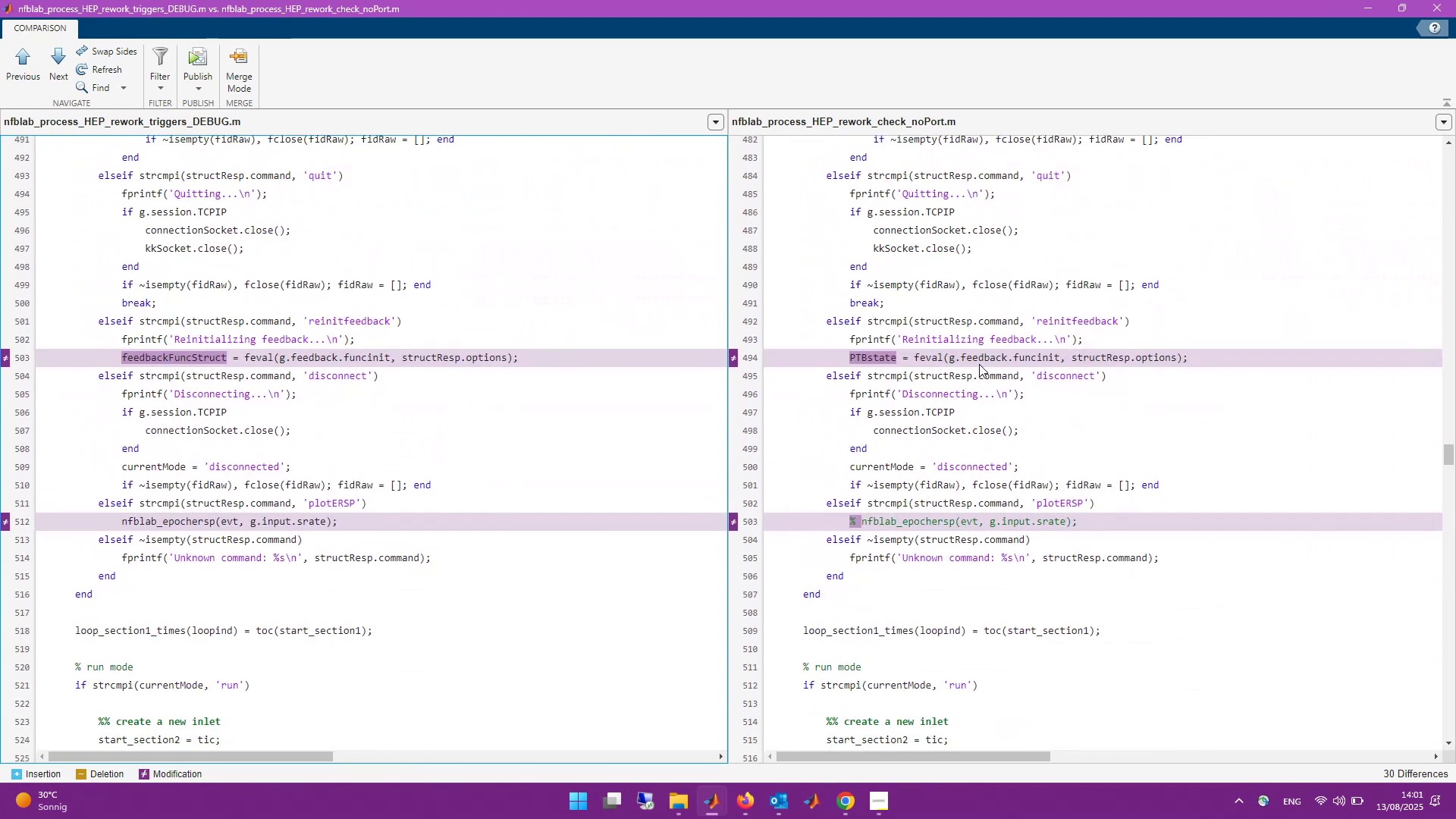 
scroll: coordinate [979, 364], scroll_direction: down, amount: 1.0
 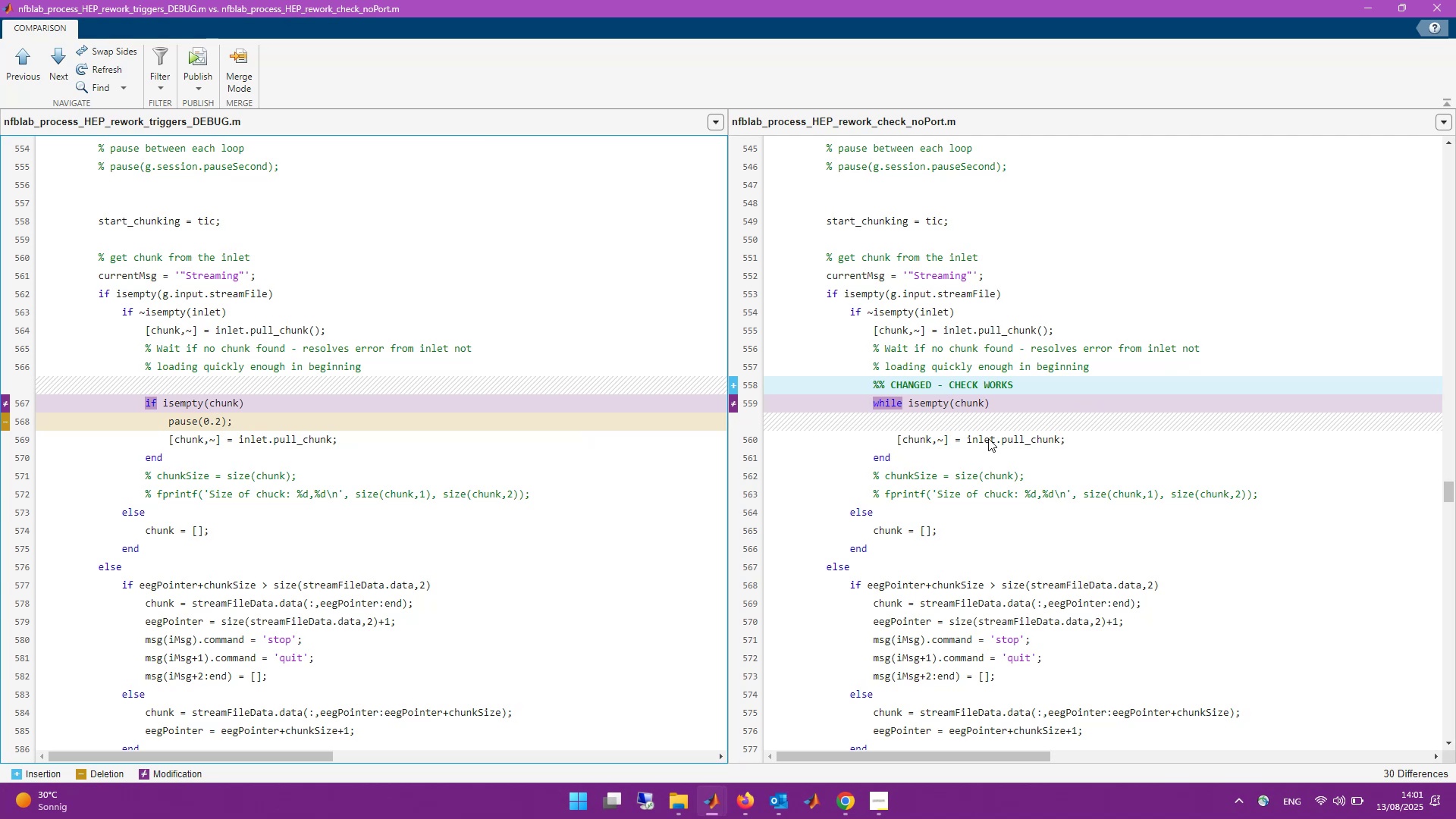 
wait(20.01)
 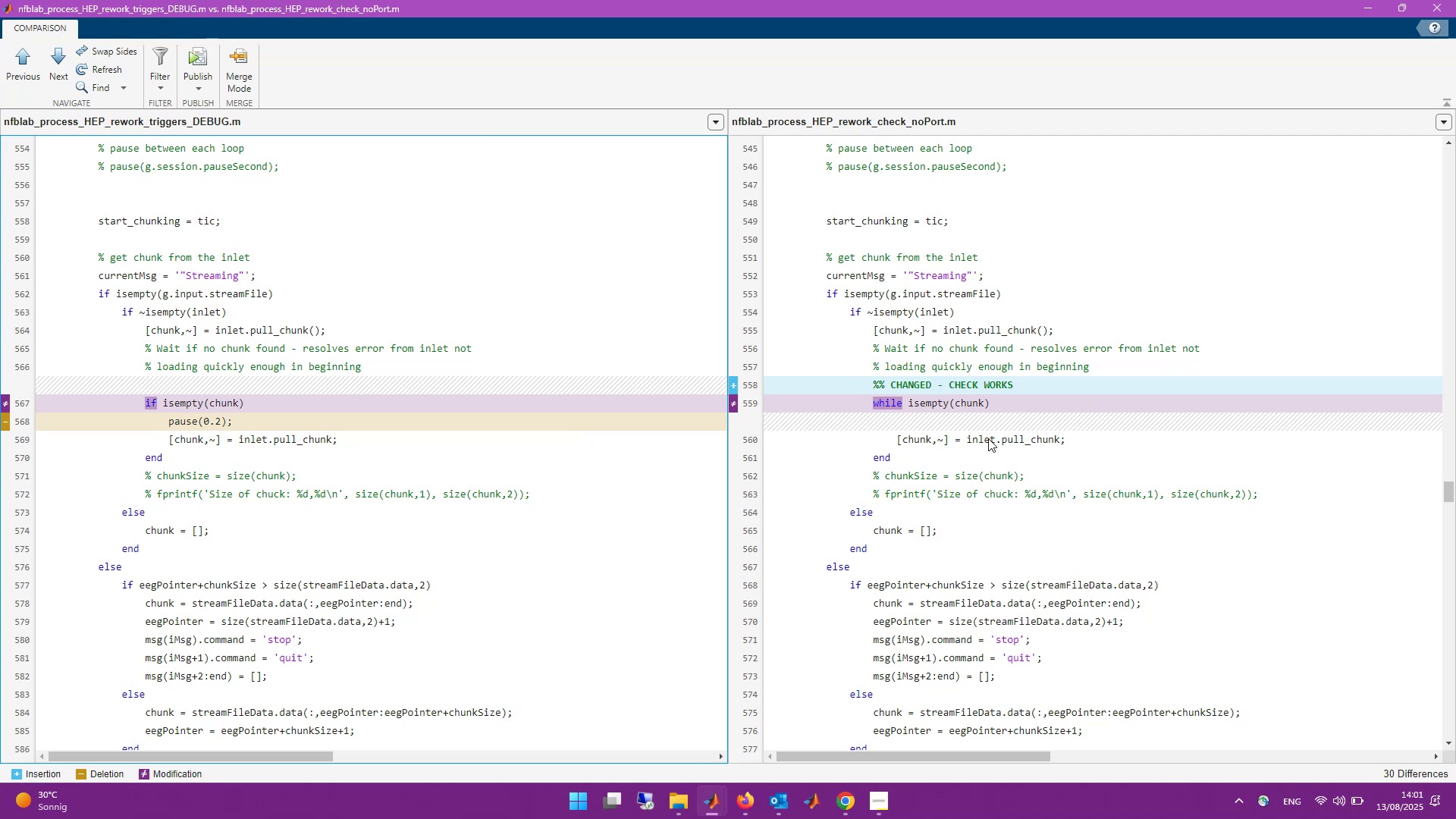 
scroll: coordinate [982, 443], scroll_direction: down, amount: 2.0
 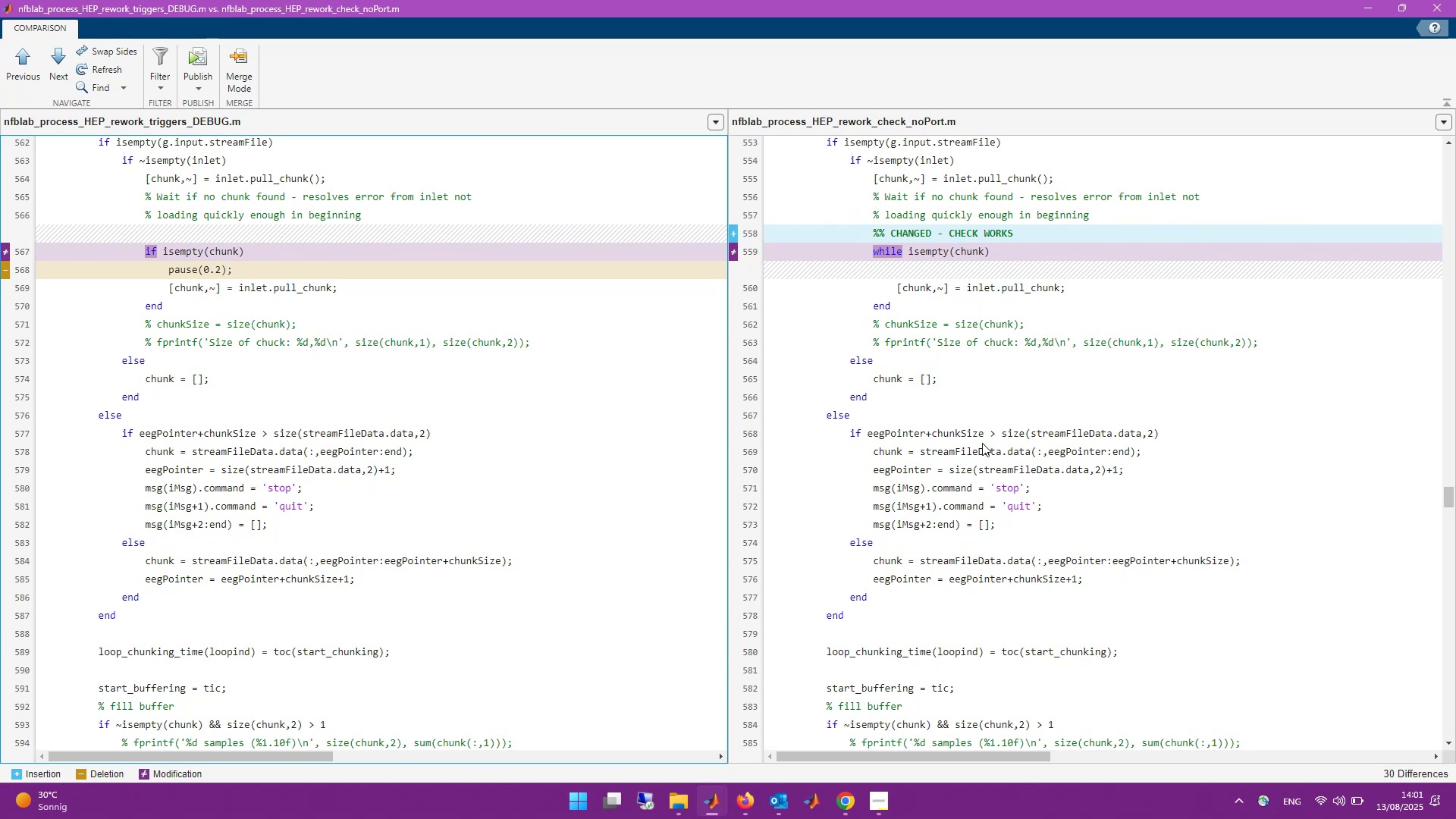 
wait(8.89)
 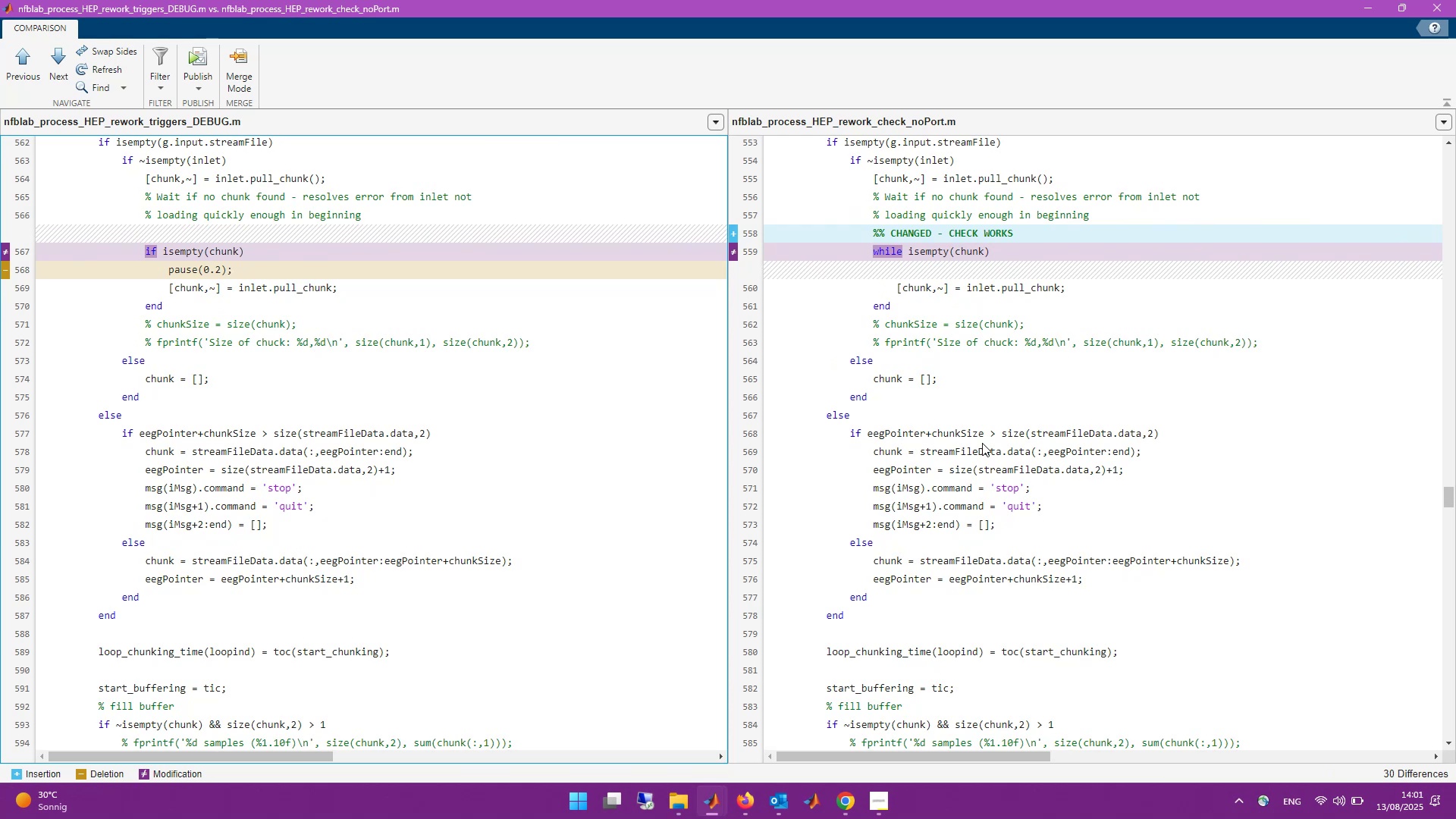 
scroll: coordinate [982, 443], scroll_direction: down, amount: 6.0
 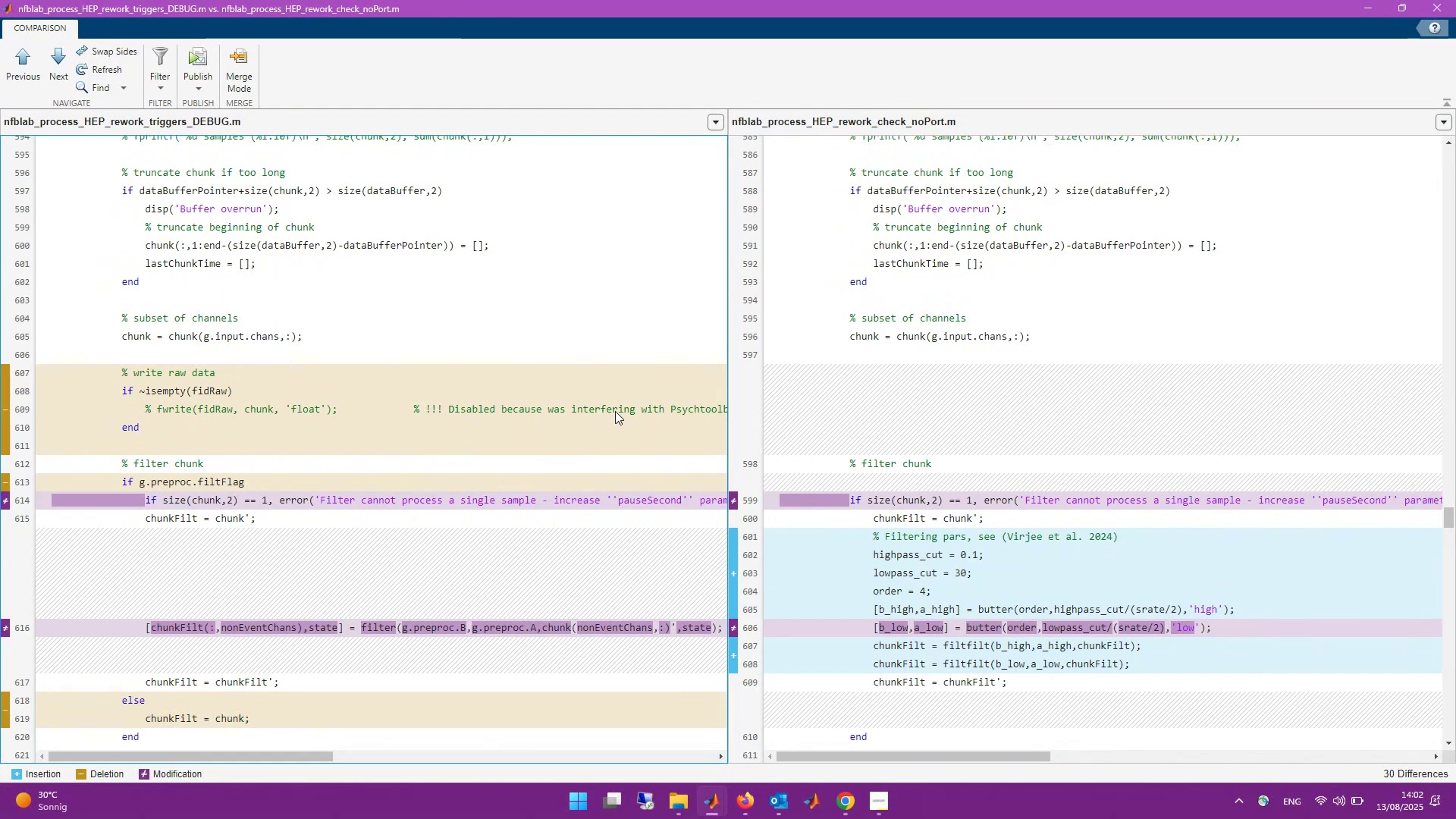 
wait(5.21)
 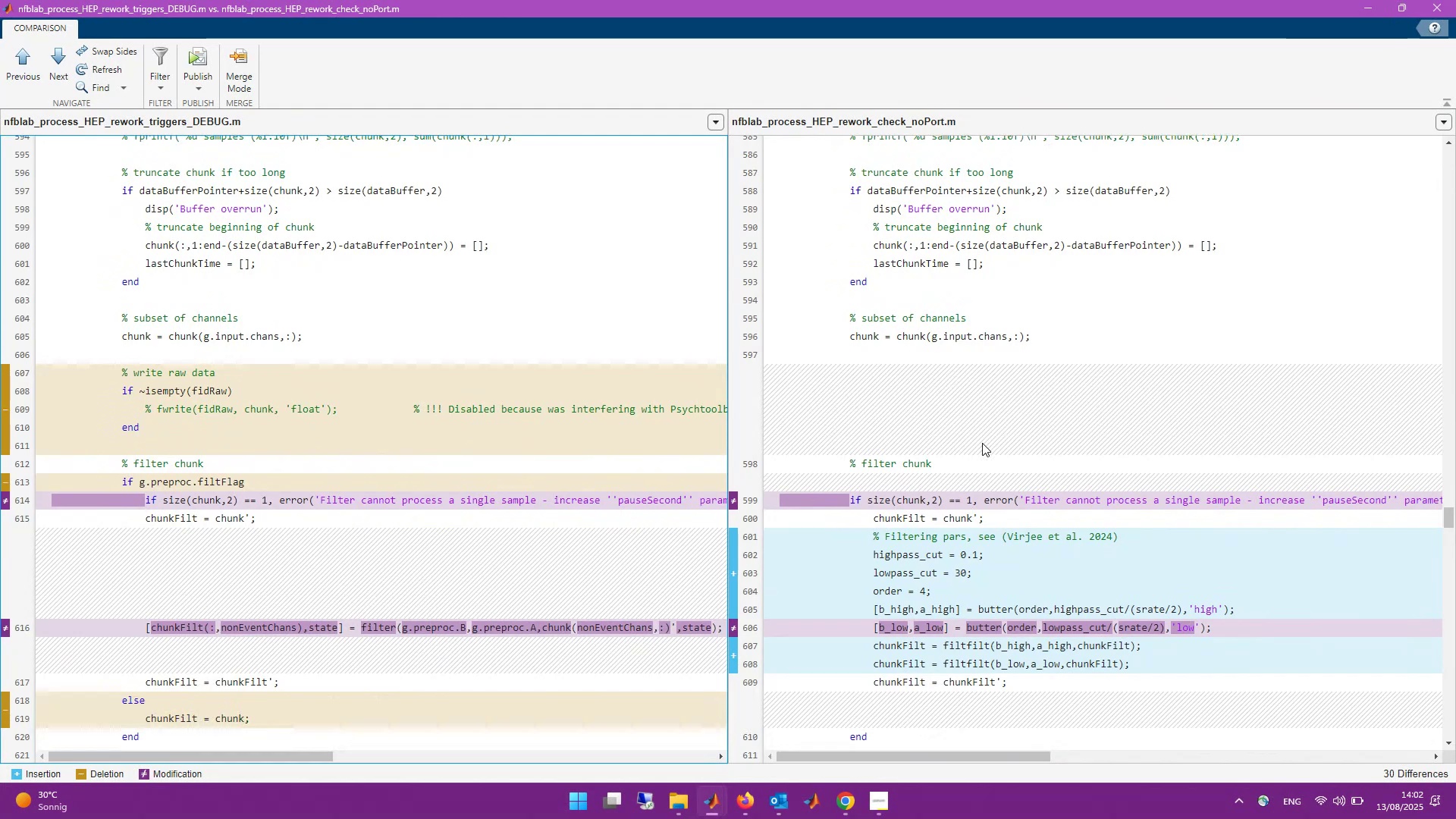 
scroll: coordinate [615, 411], scroll_direction: down, amount: 1.0
 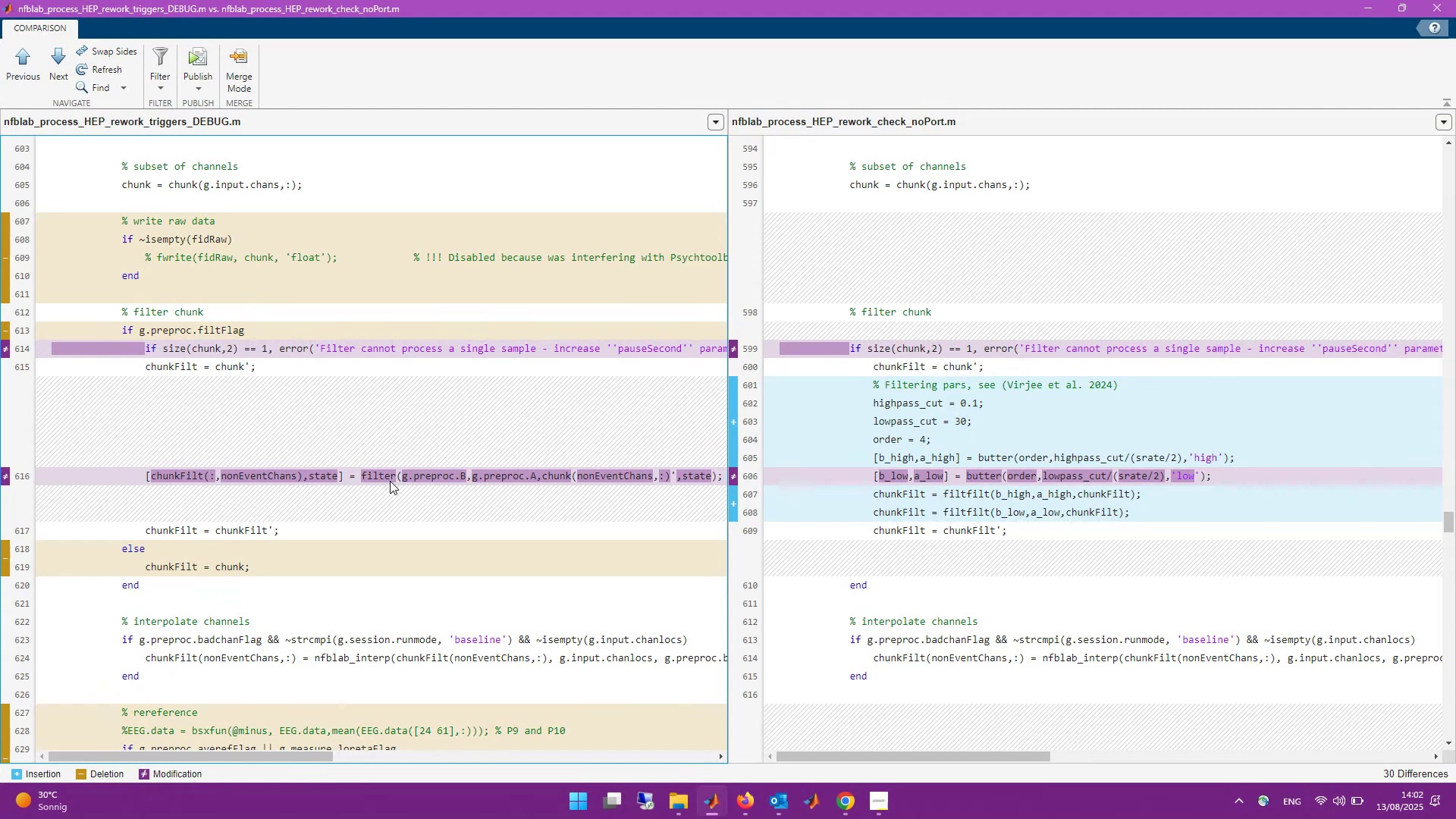 
wait(30.5)
 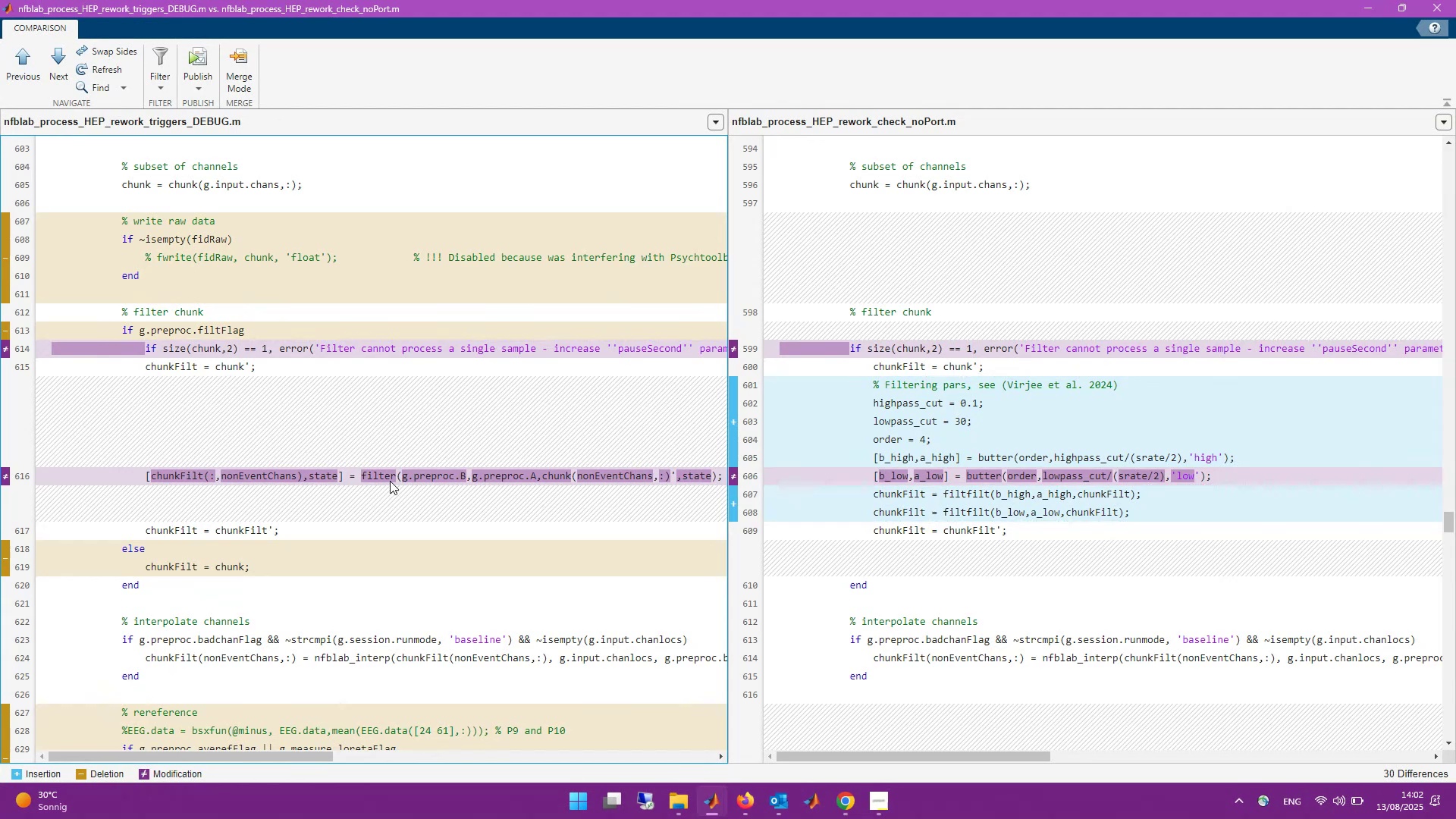 
scroll: coordinate [390, 481], scroll_direction: down, amount: 3.0
 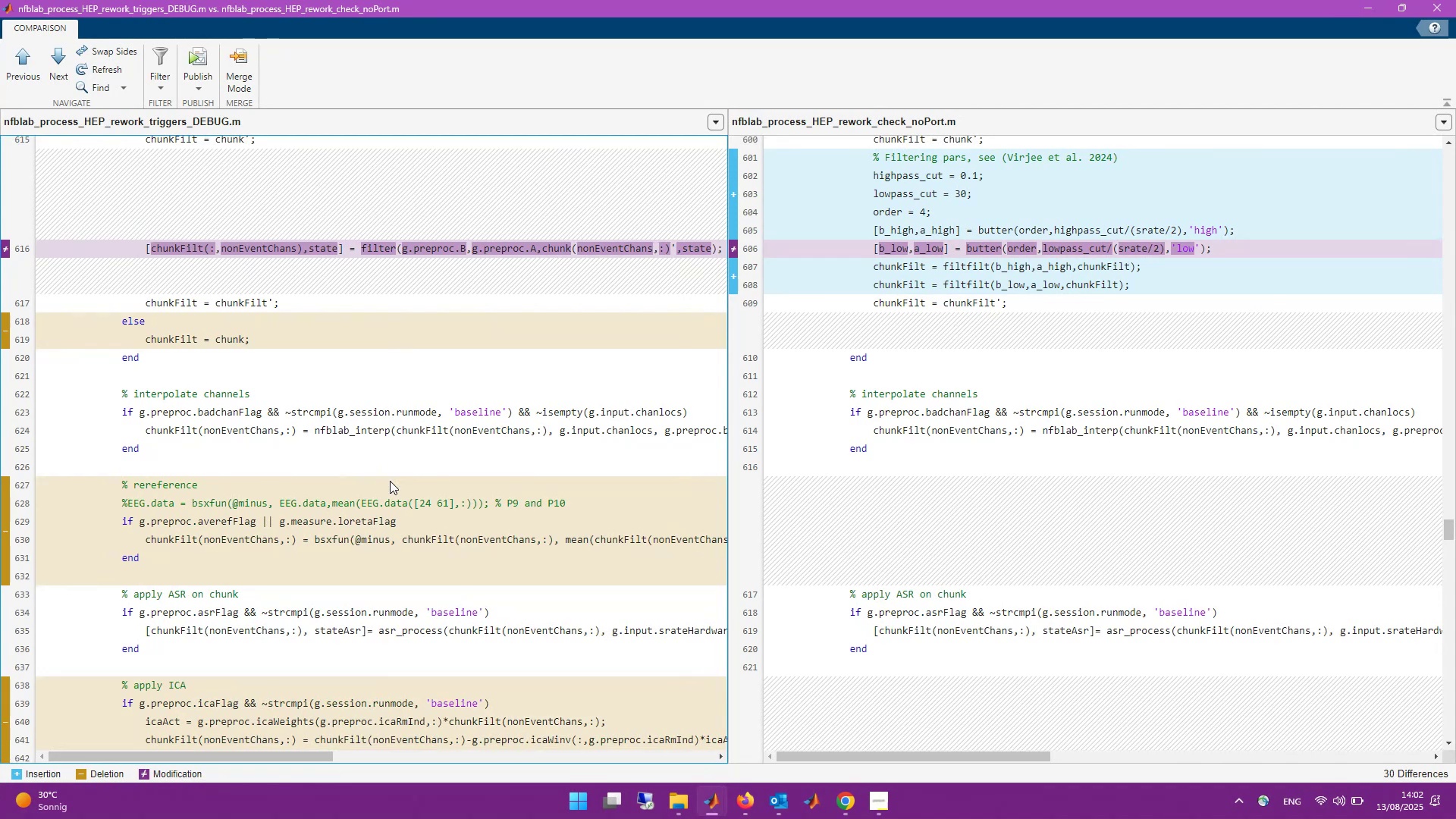 
wait(5.51)
 